 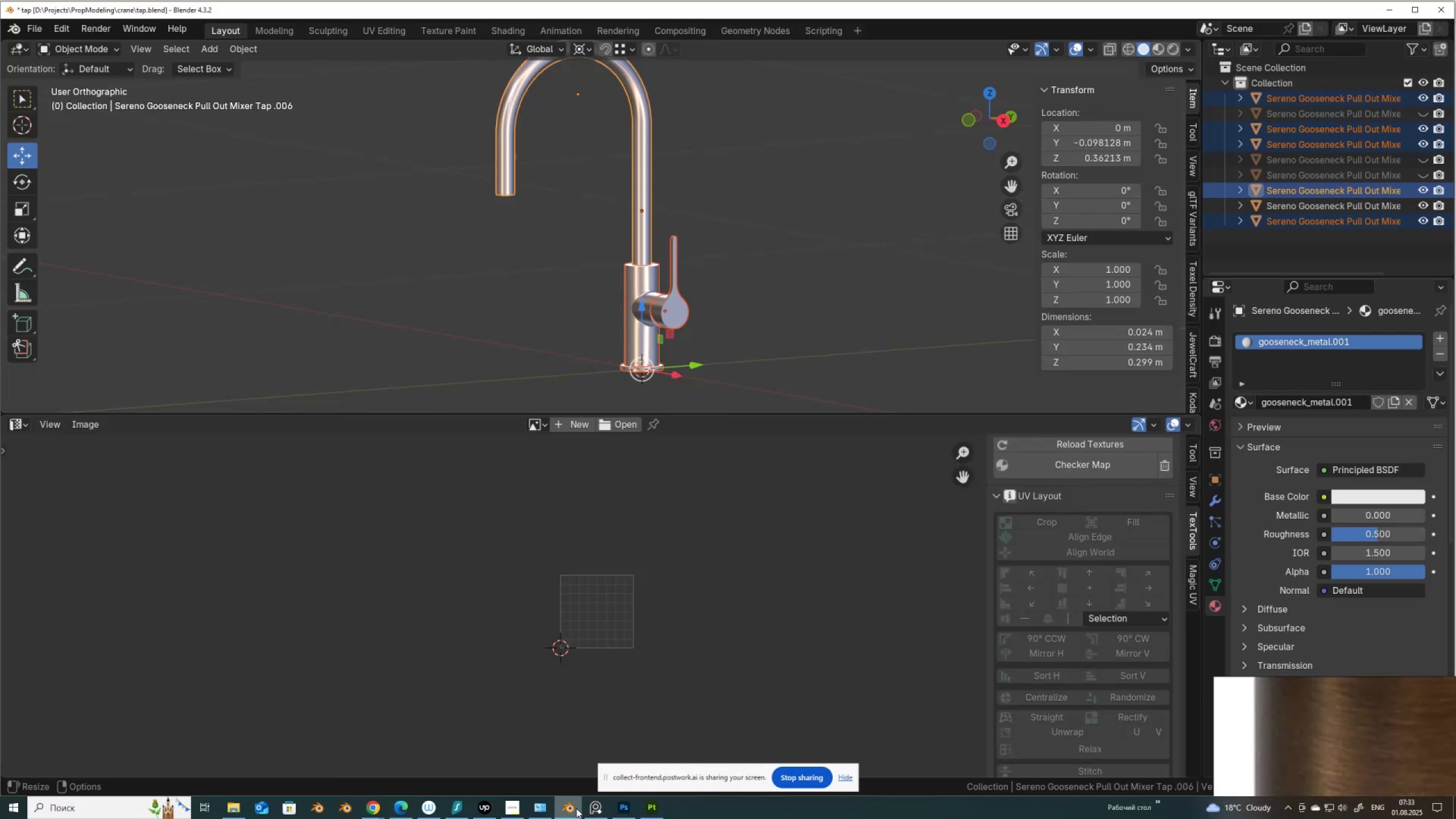 
left_click_drag(start_coordinate=[660, 412], to_coordinate=[654, 662])
 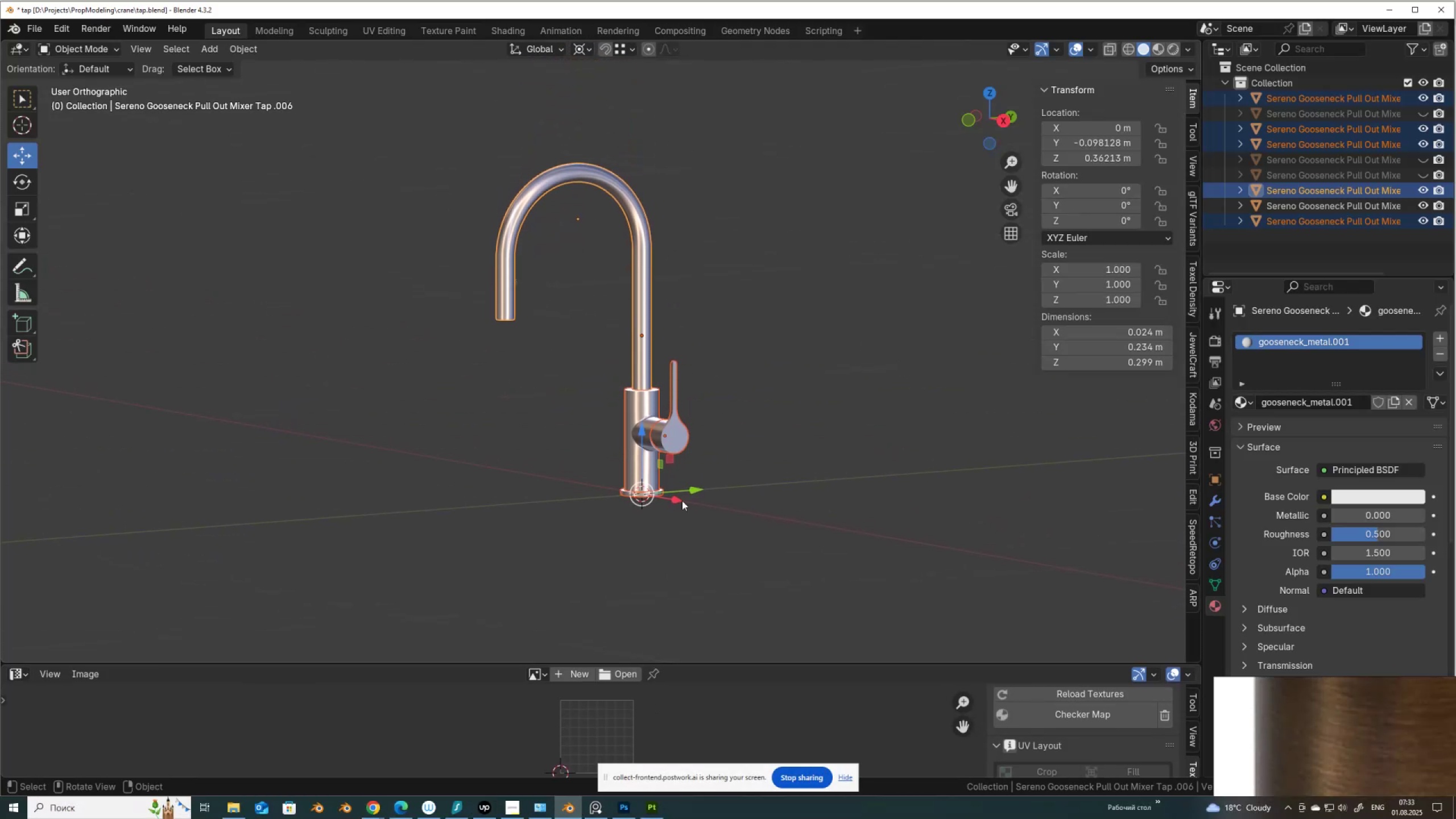 
scroll: coordinate [683, 486], scroll_direction: up, amount: 4.0
 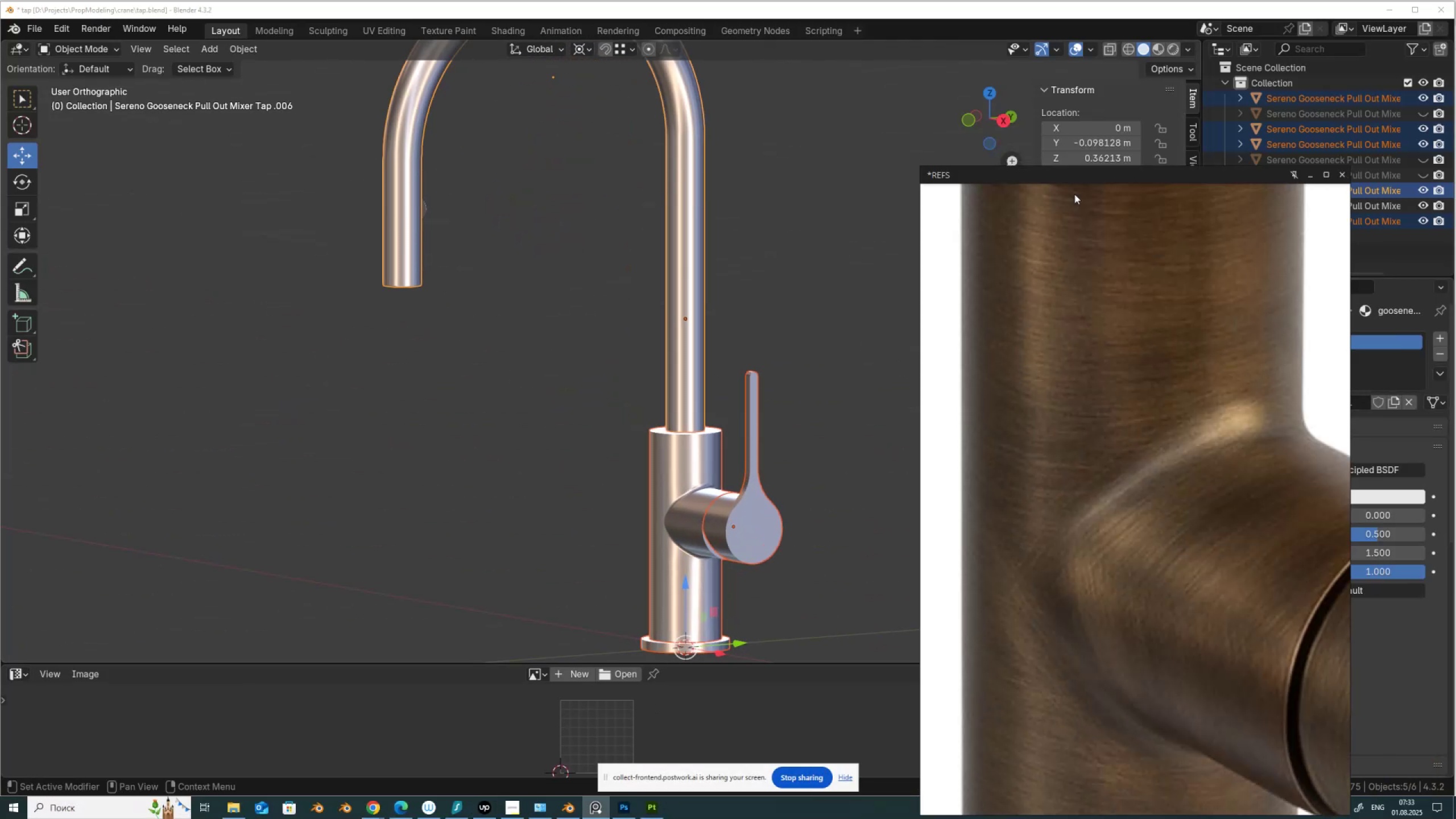 
scroll: coordinate [1197, 309], scroll_direction: down, amount: 10.0
 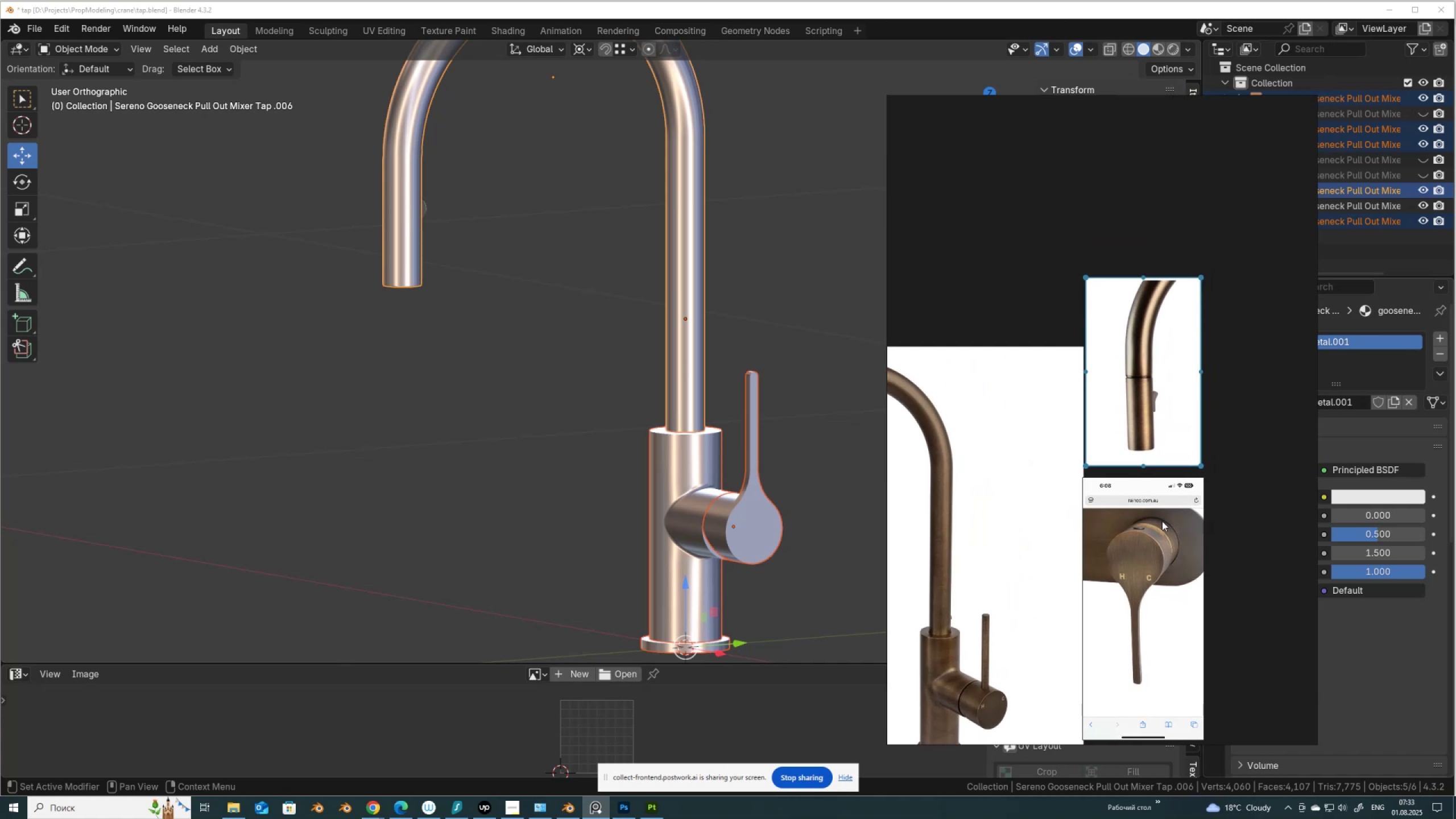 
scroll: coordinate [1226, 347], scroll_direction: up, amount: 1.0
 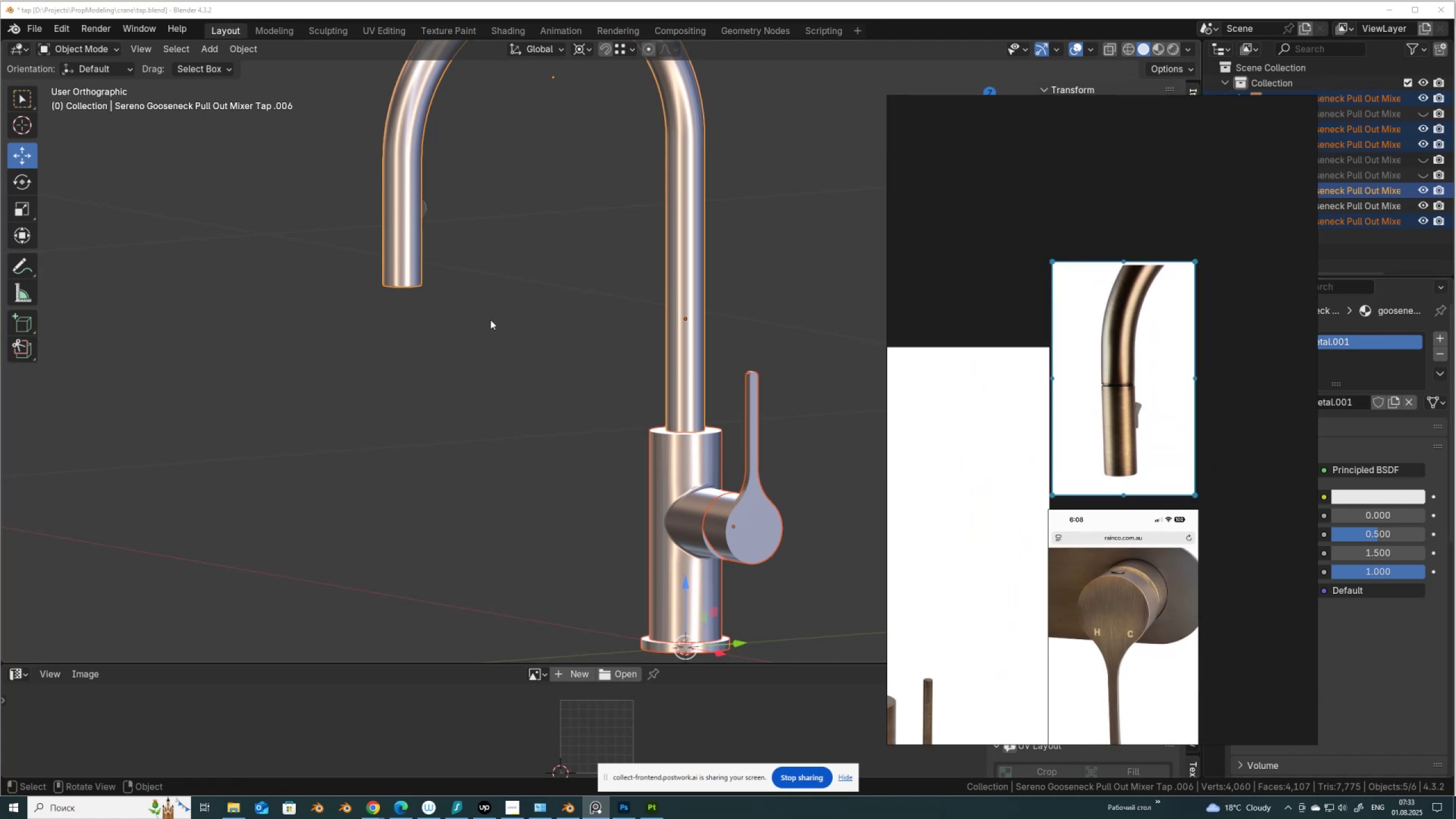 
hold_key(key=ShiftLeft, duration=0.7)
 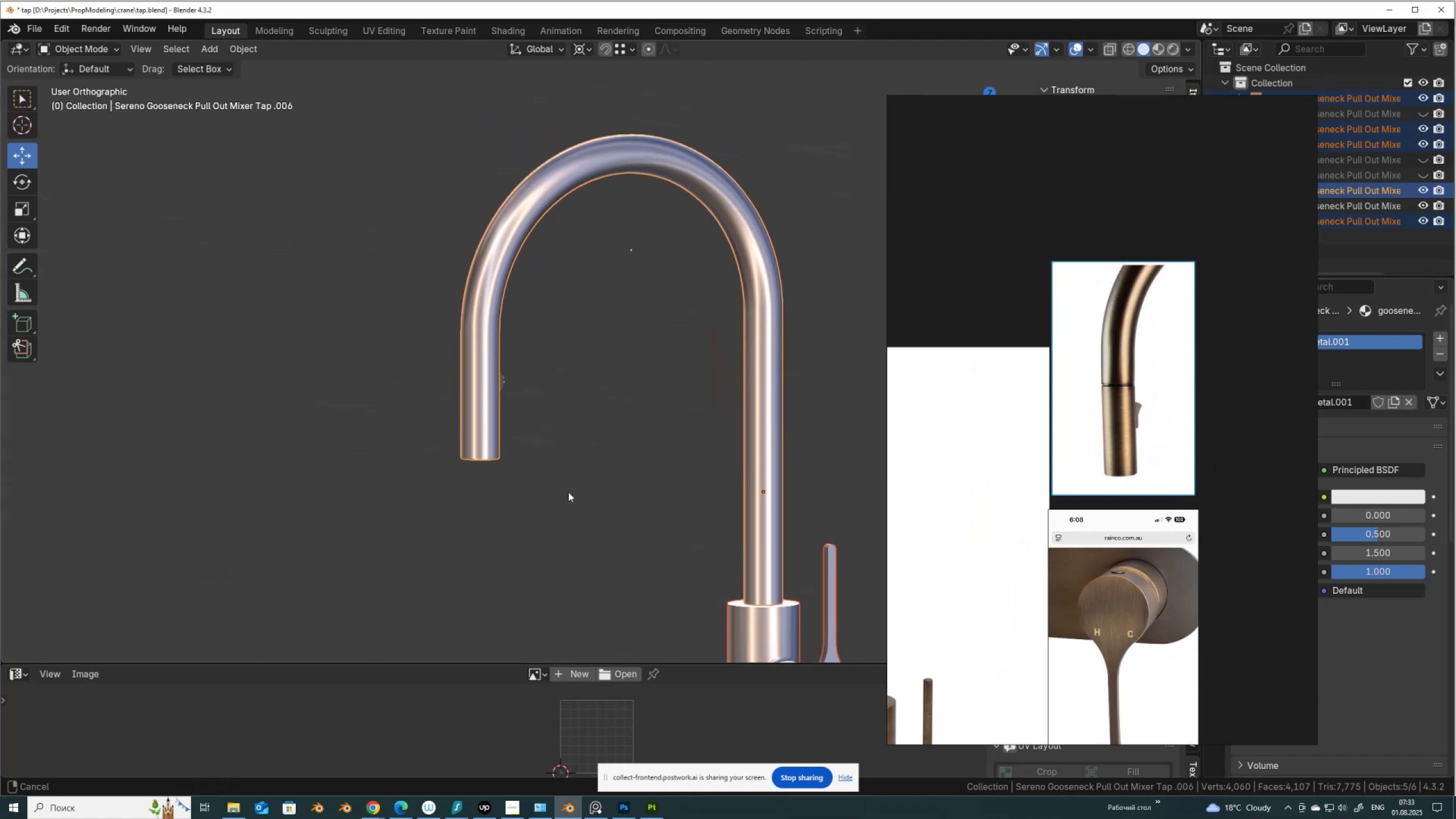 
scroll: coordinate [568, 492], scroll_direction: up, amount: 2.0
 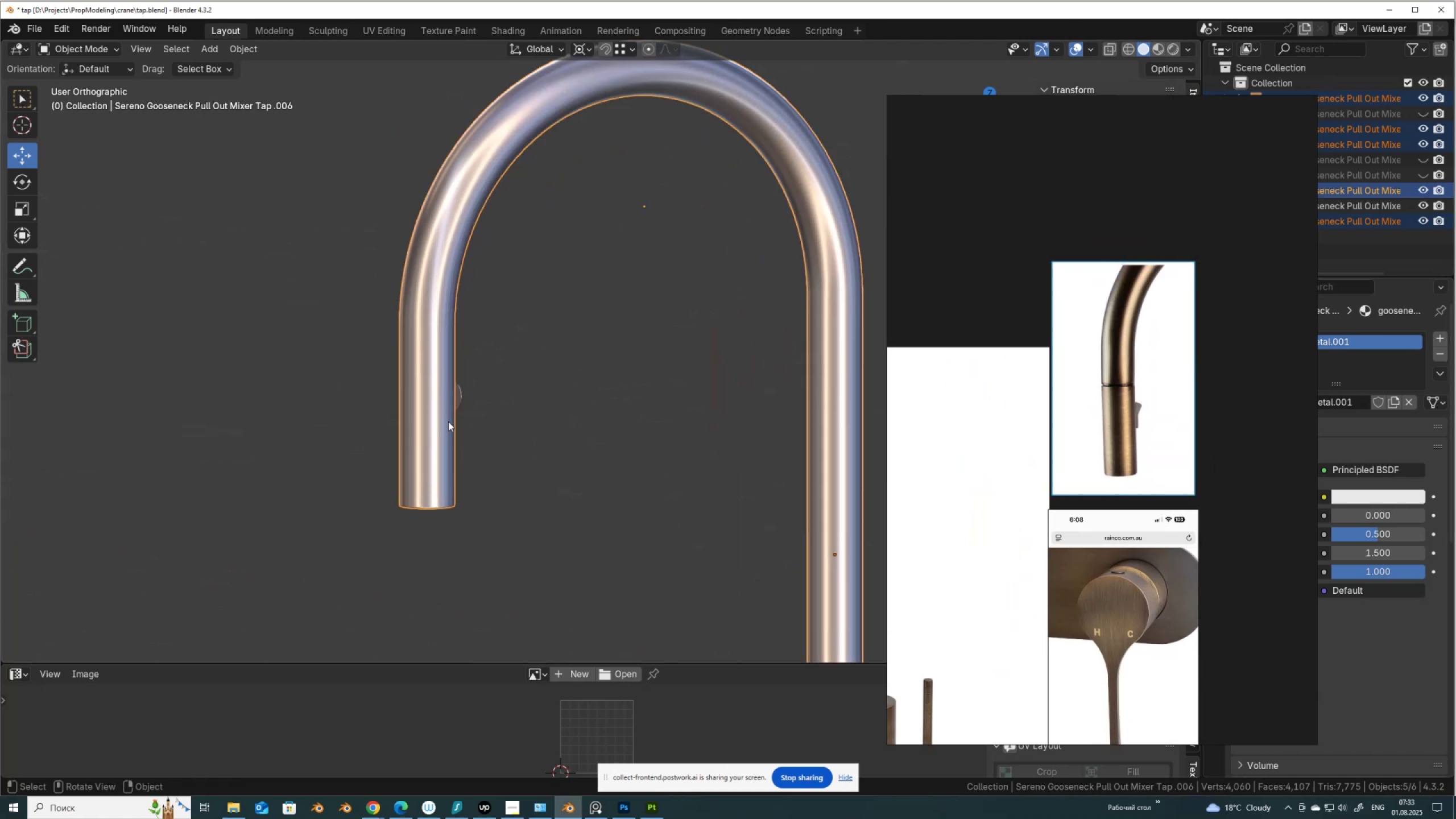 
left_click([448, 421])
 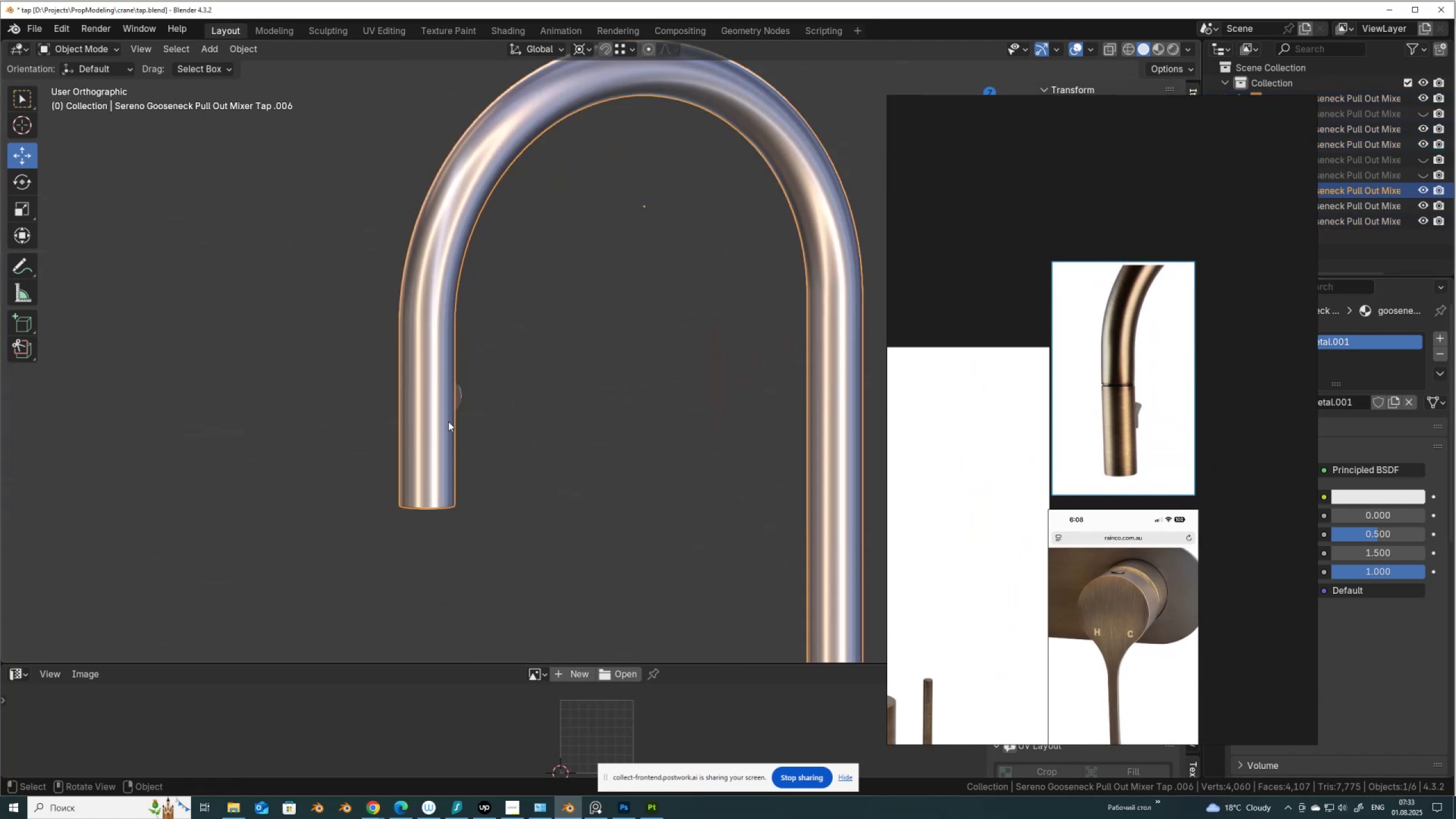 
key(Tab)
 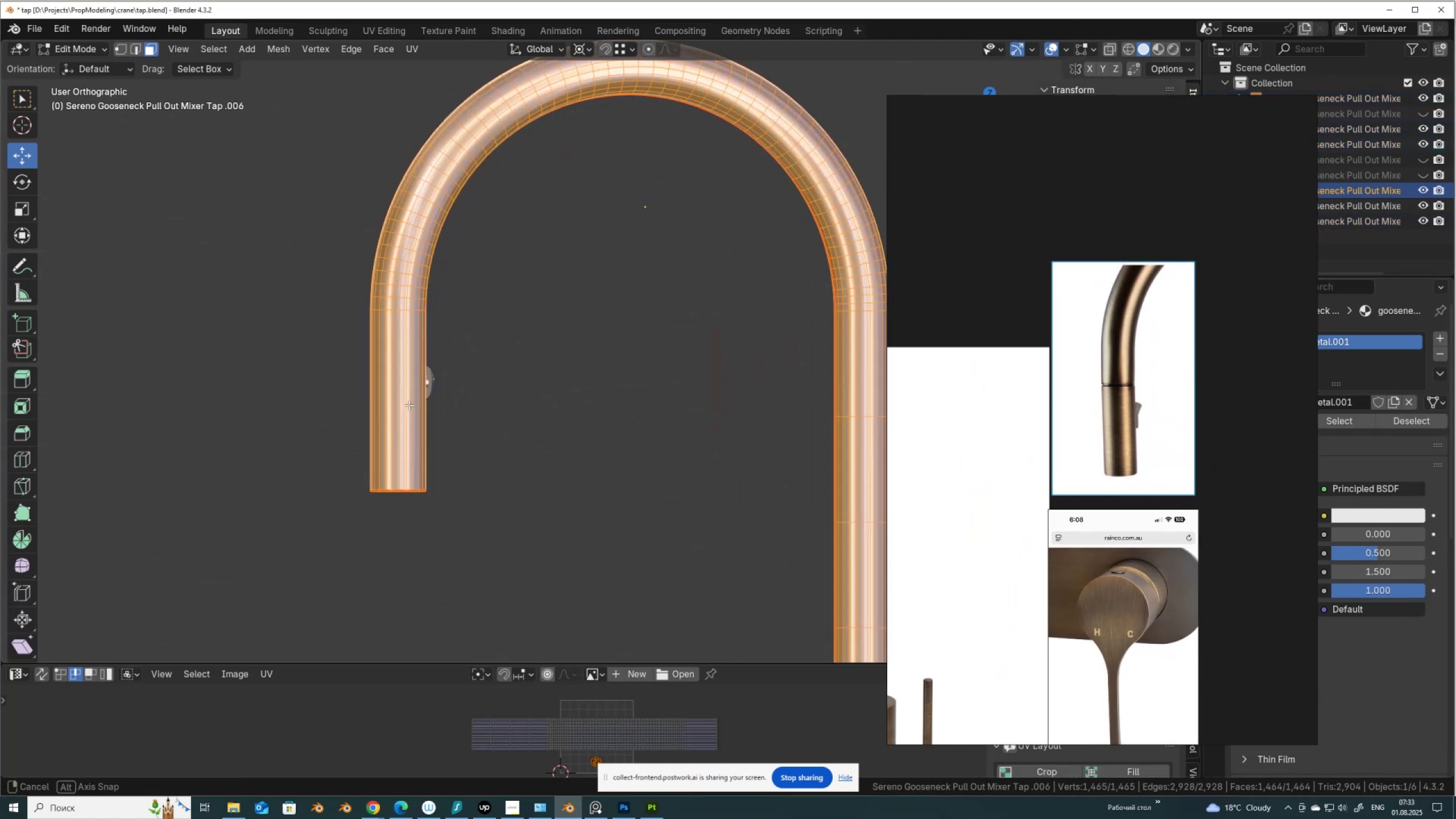 
hold_key(key=AltLeft, duration=0.78)
 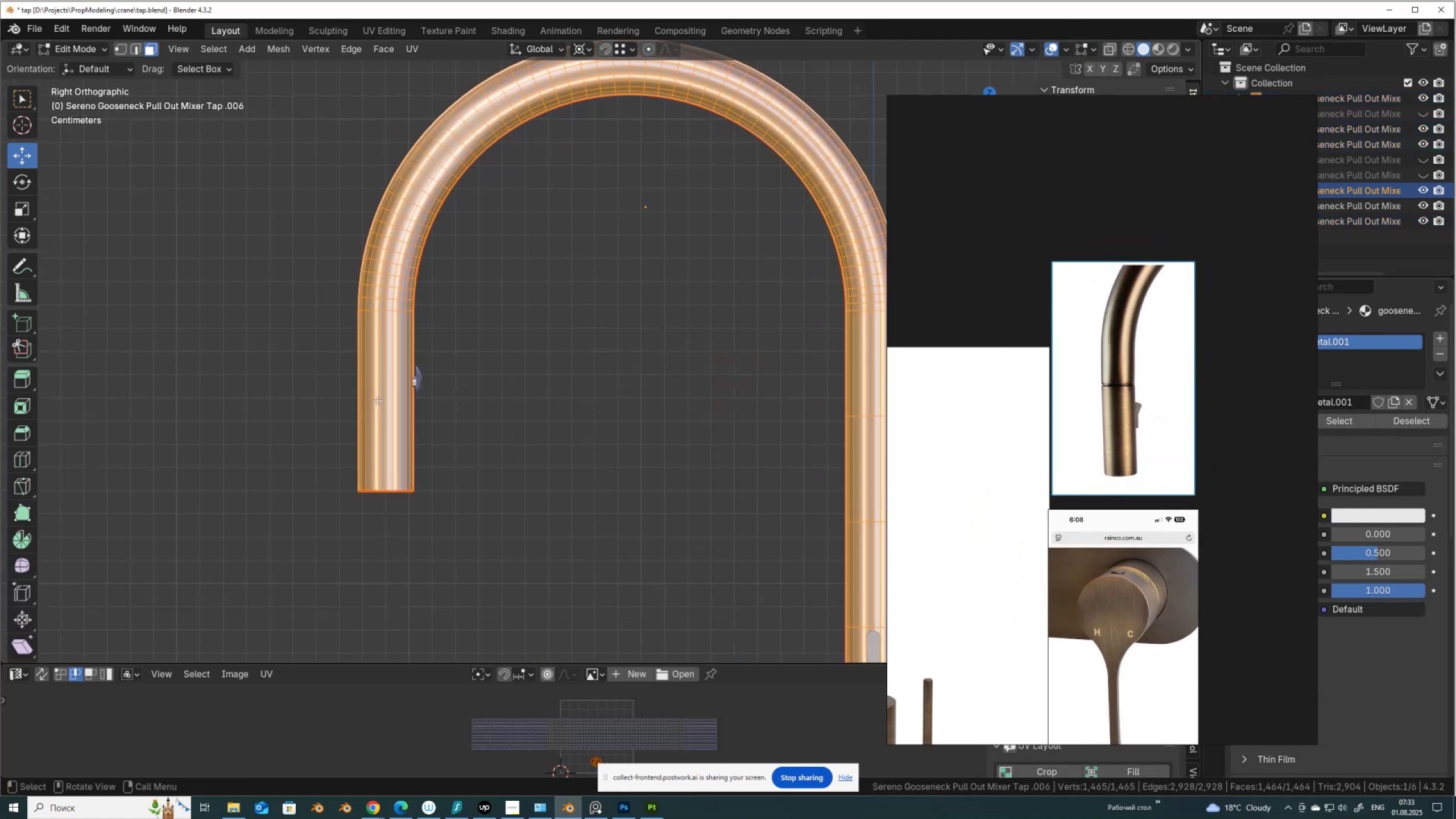 
key(Control+R)
 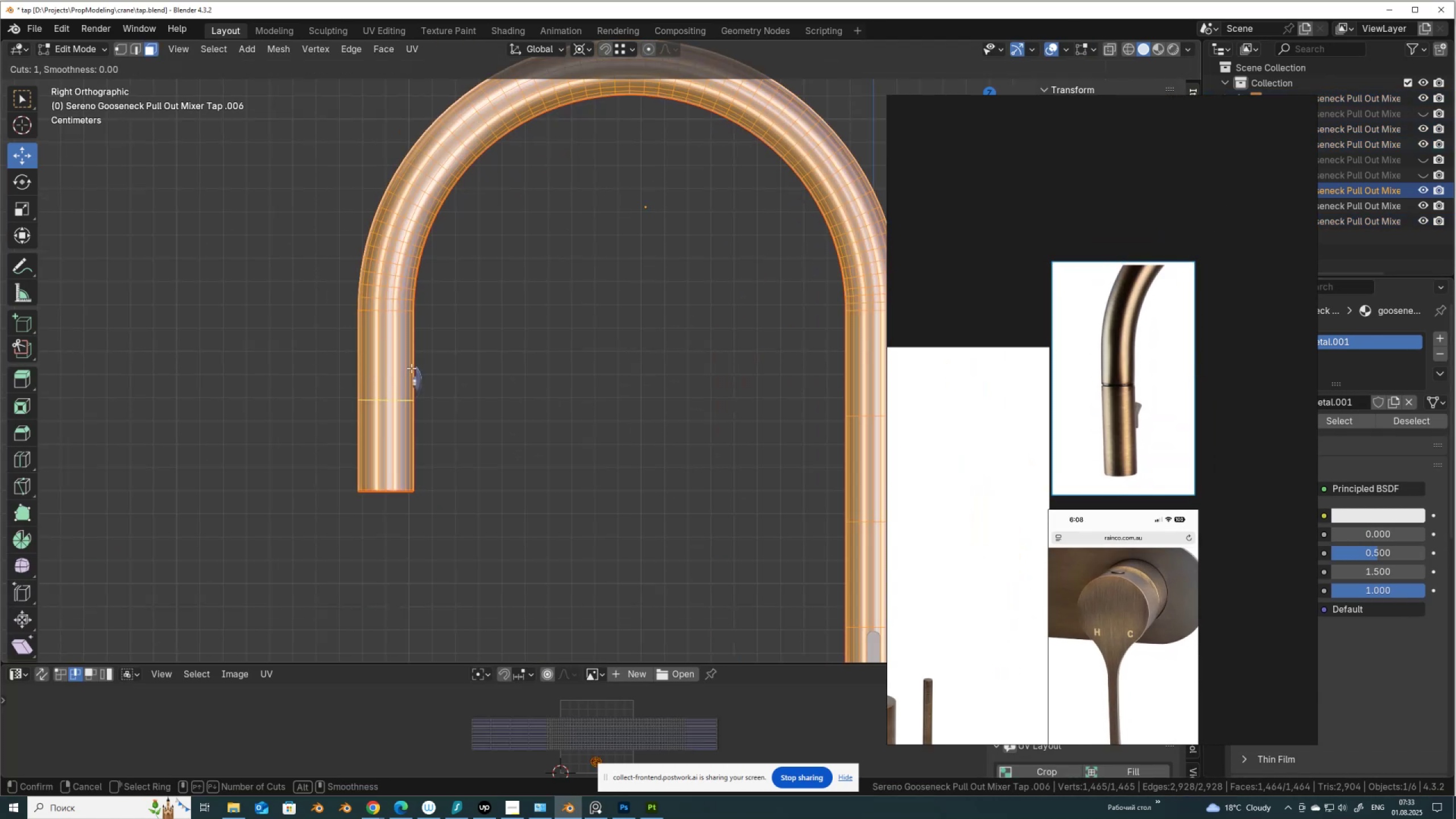 
left_click([411, 368])
 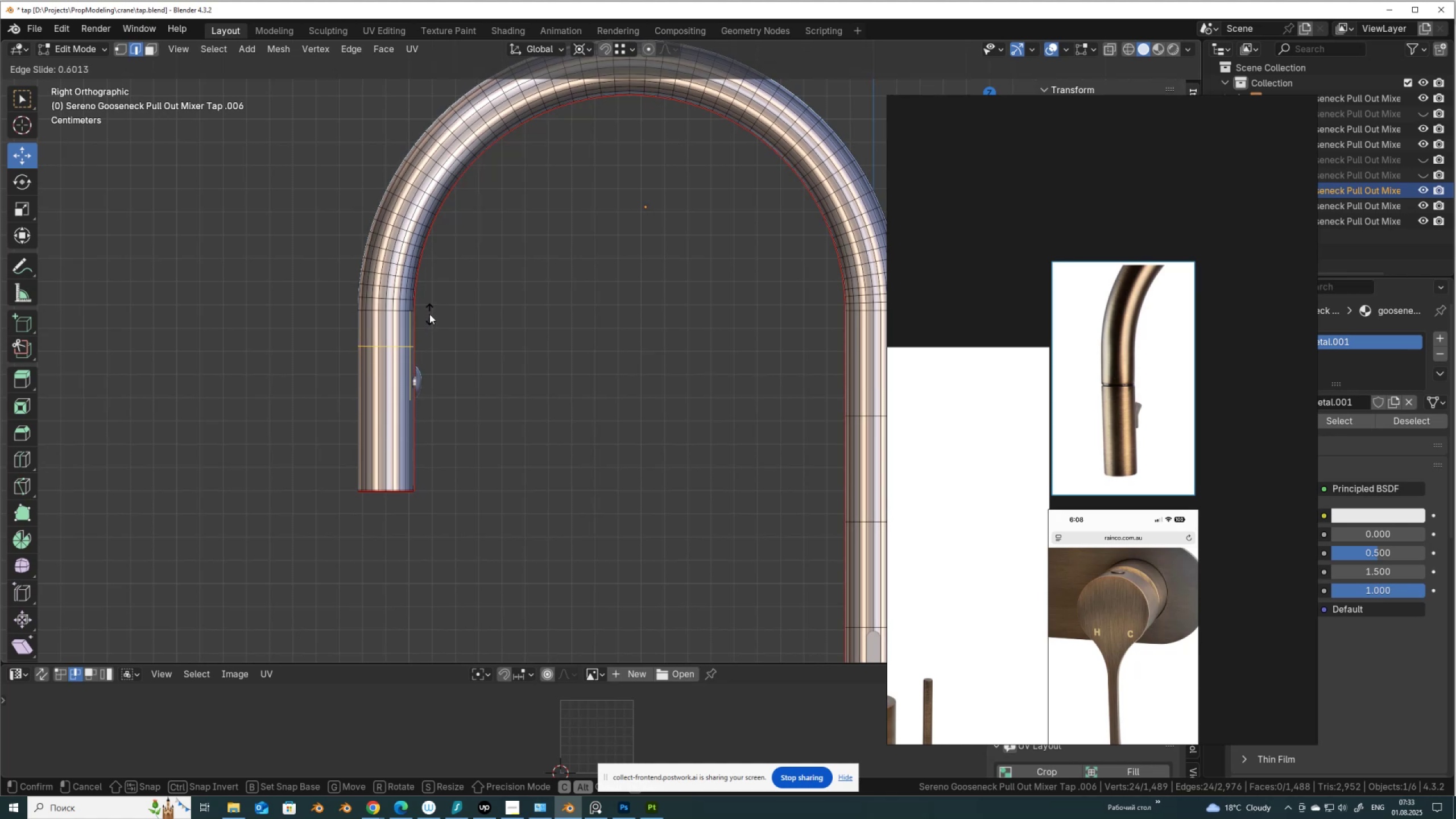 
wait(7.77)
 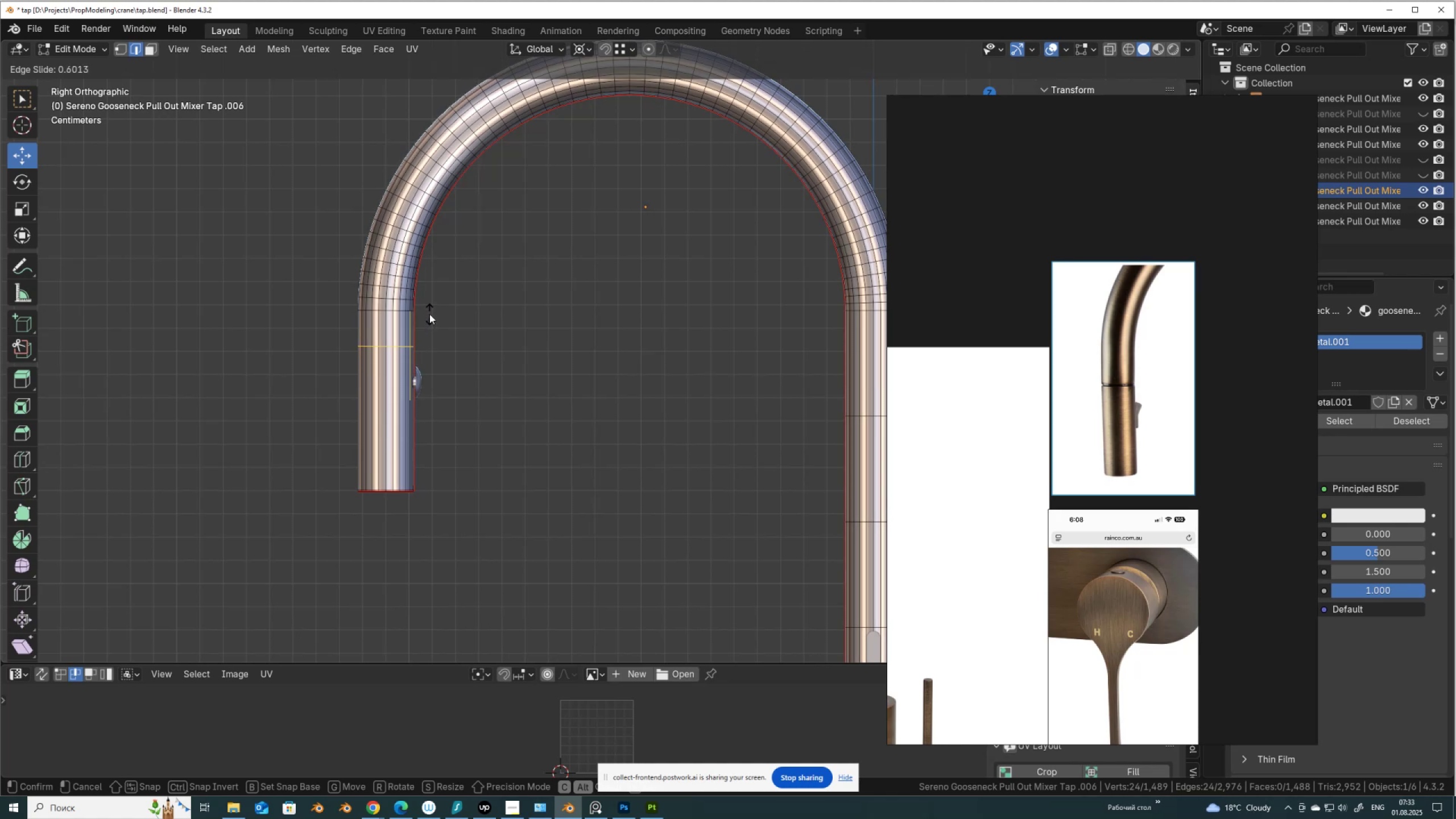 
left_click([429, 314])
 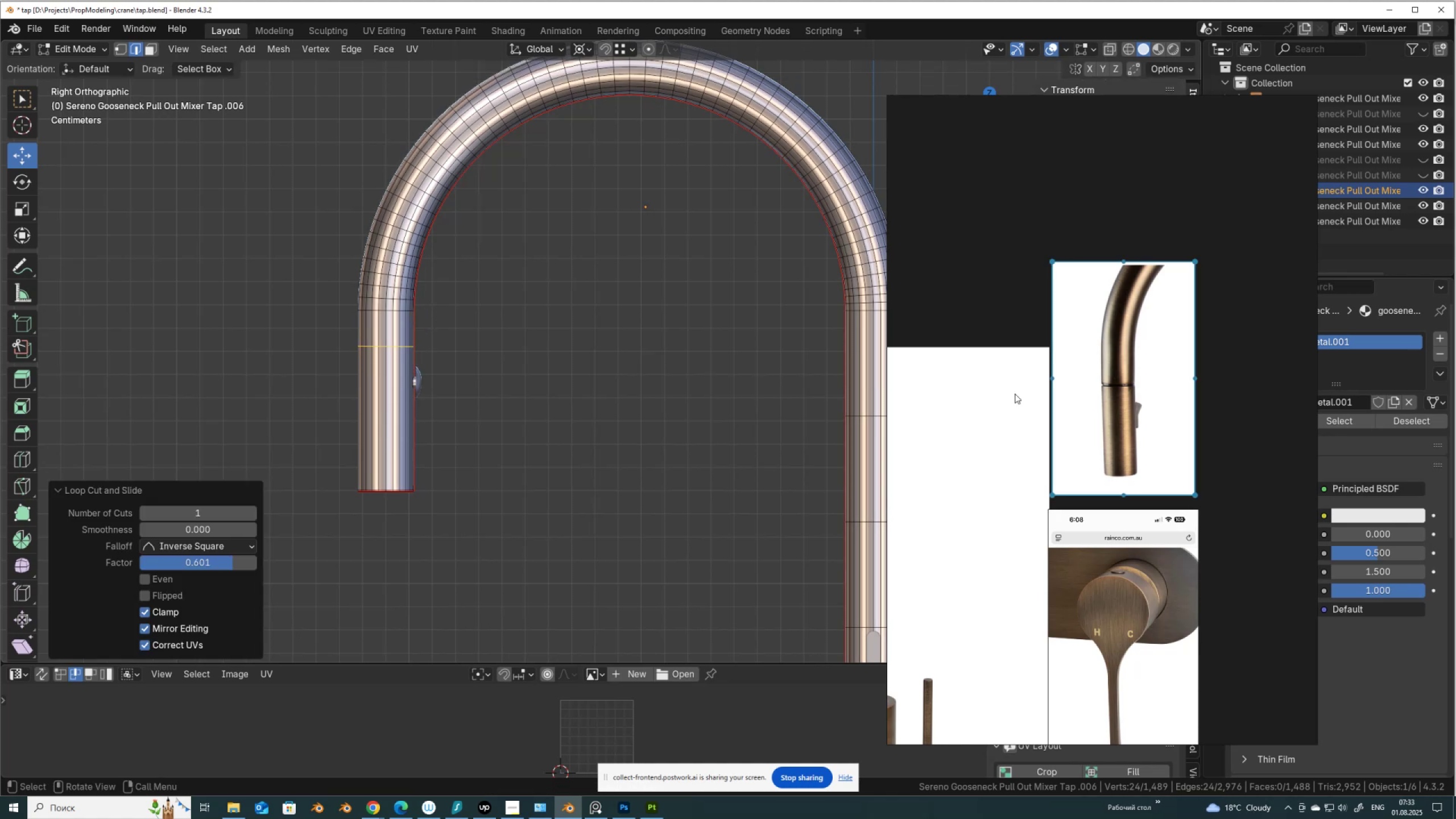 
scroll: coordinate [1272, 373], scroll_direction: up, amount: 3.0
 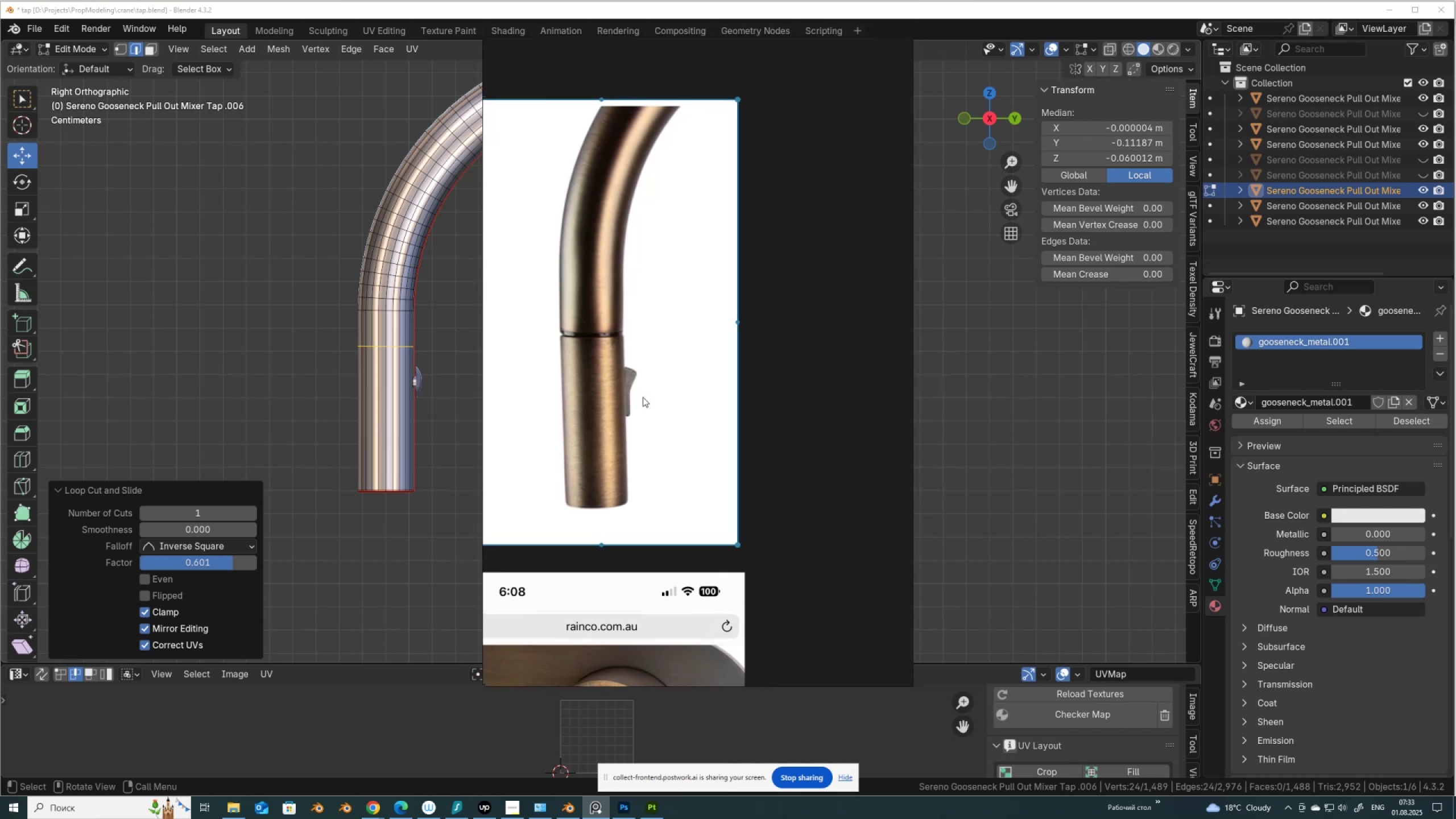 
wait(5.2)
 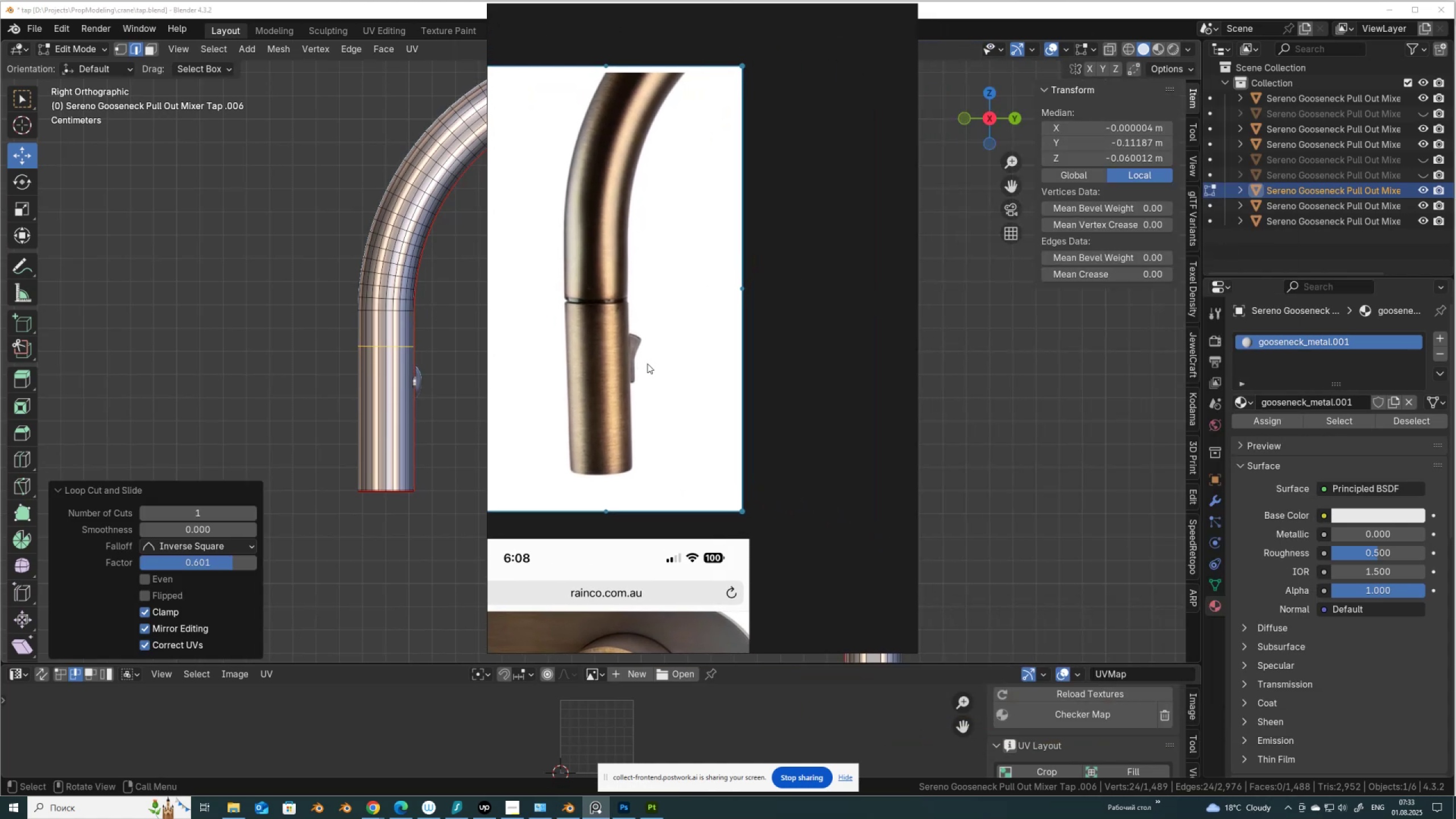 
scroll: coordinate [357, 324], scroll_direction: up, amount: 1.0
 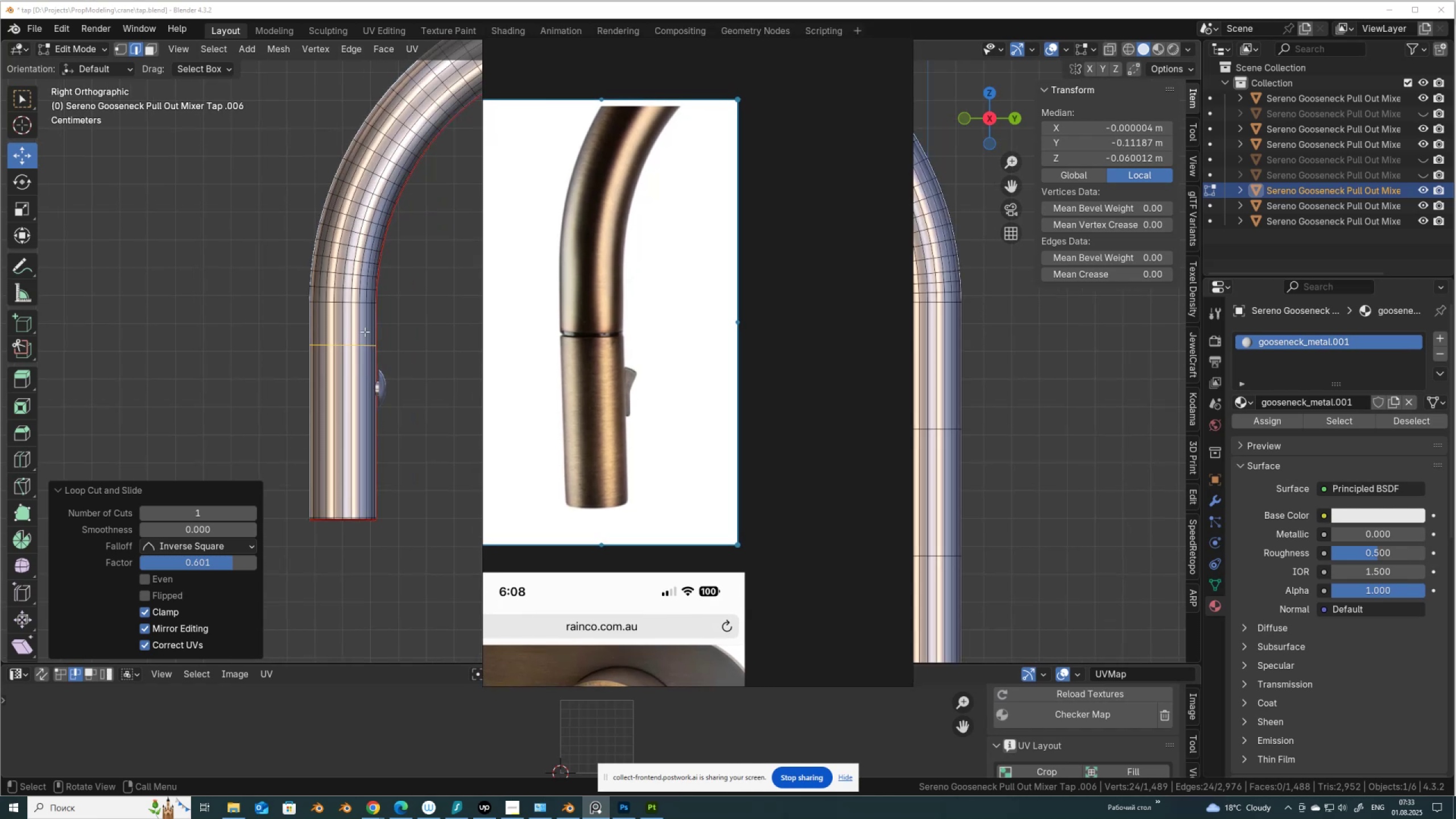 
key(Control+R)
 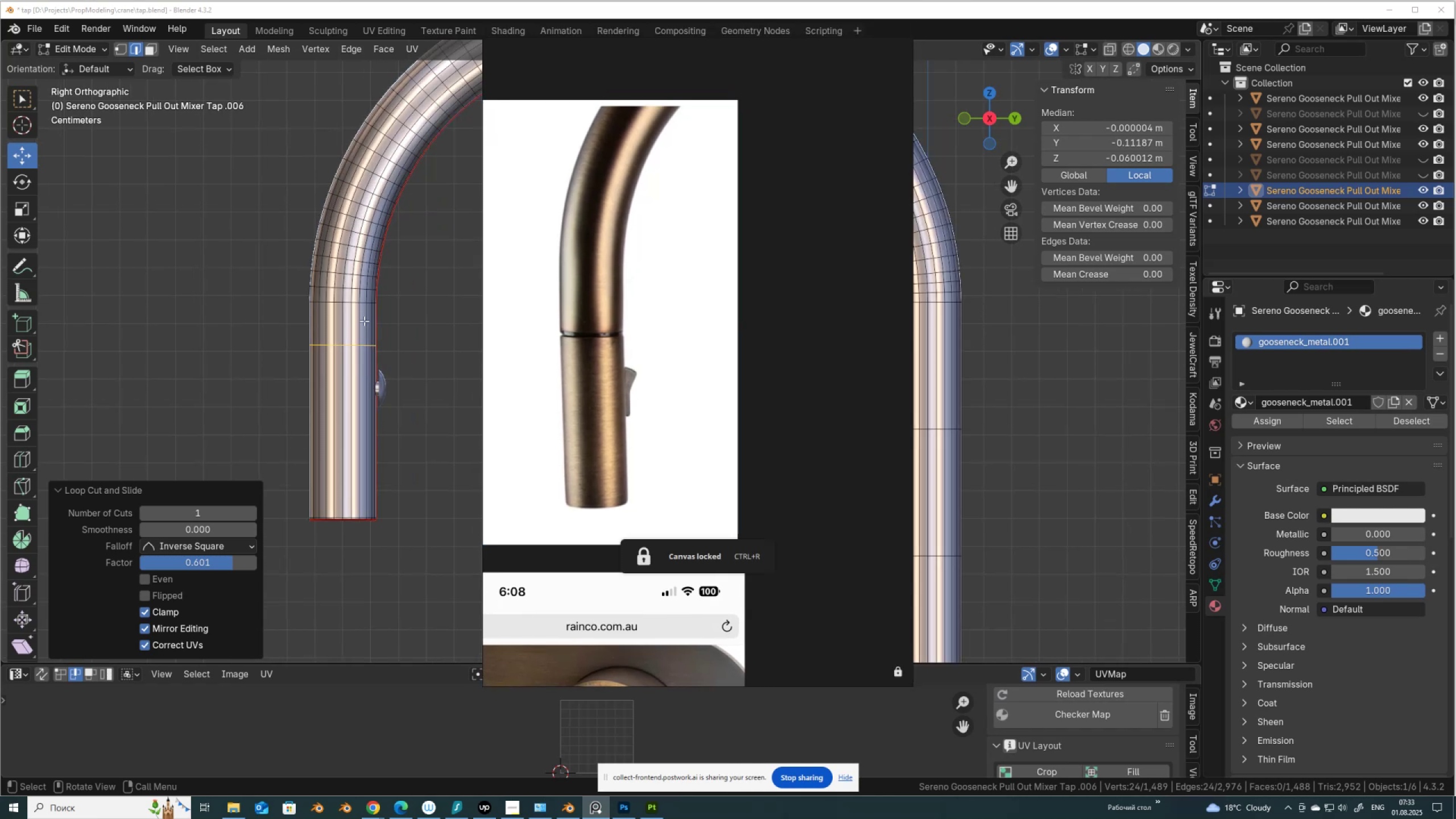 
left_click([324, 324])
 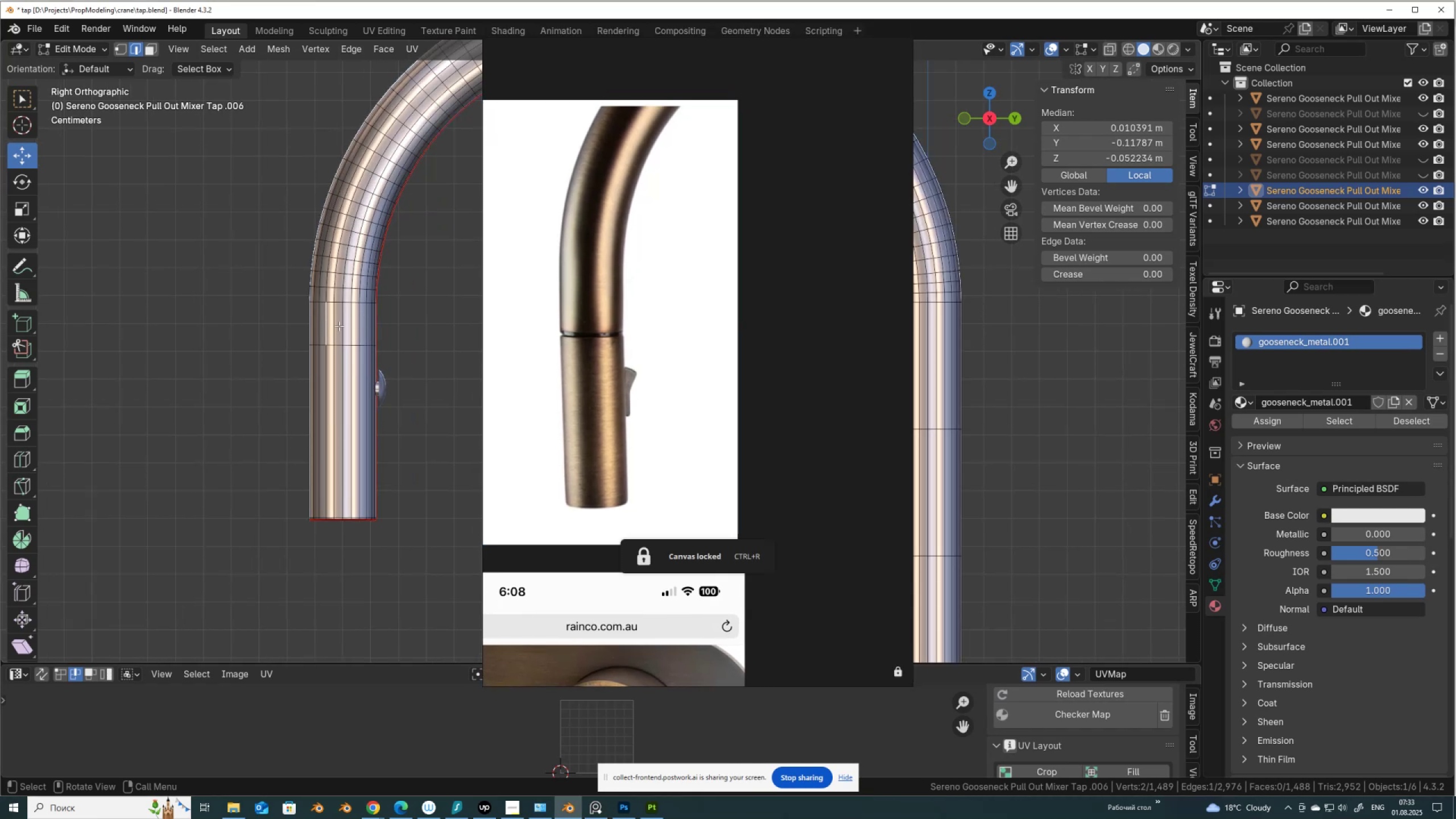 
key(Control+R)
 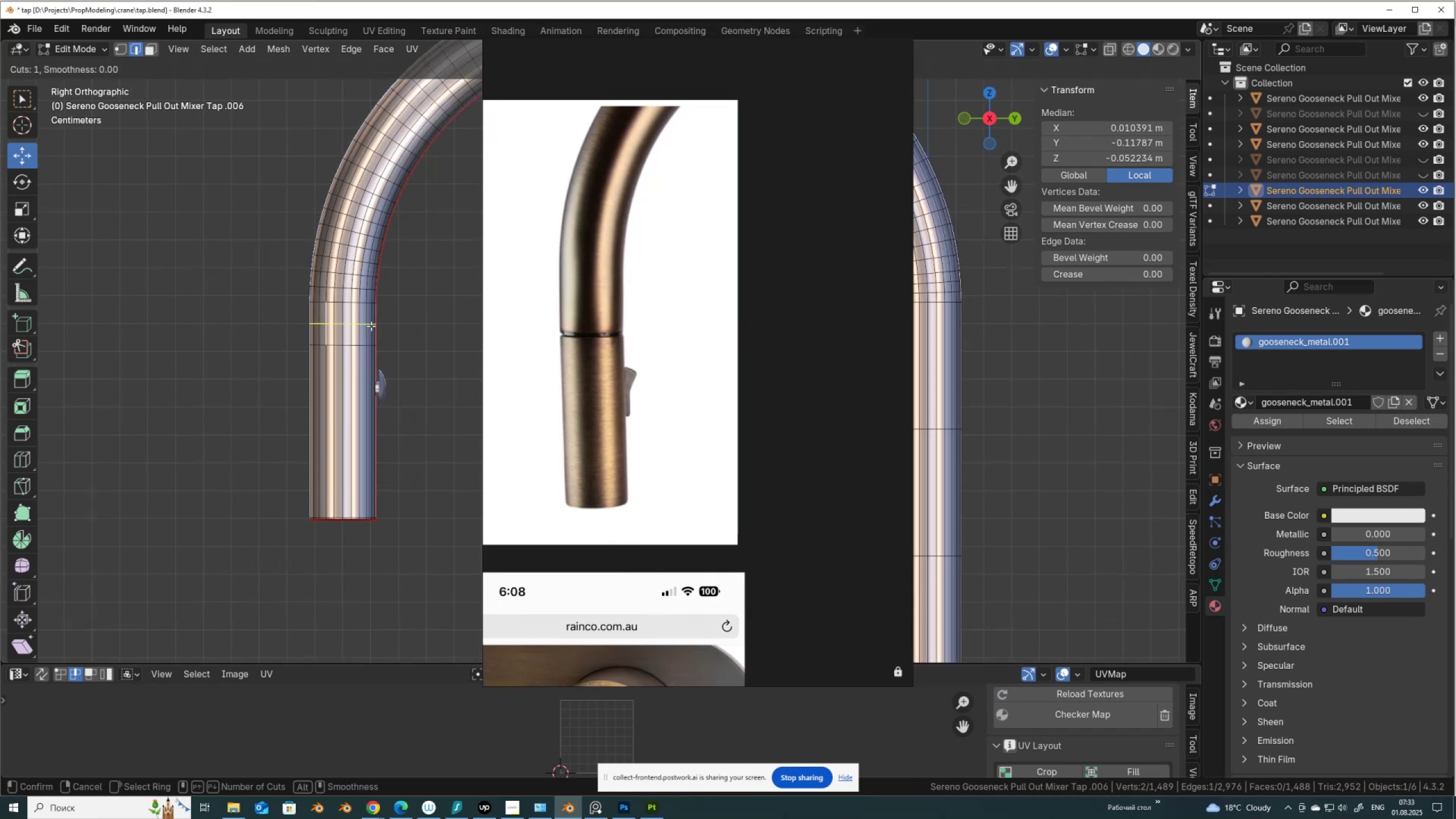 
left_click([371, 326])
 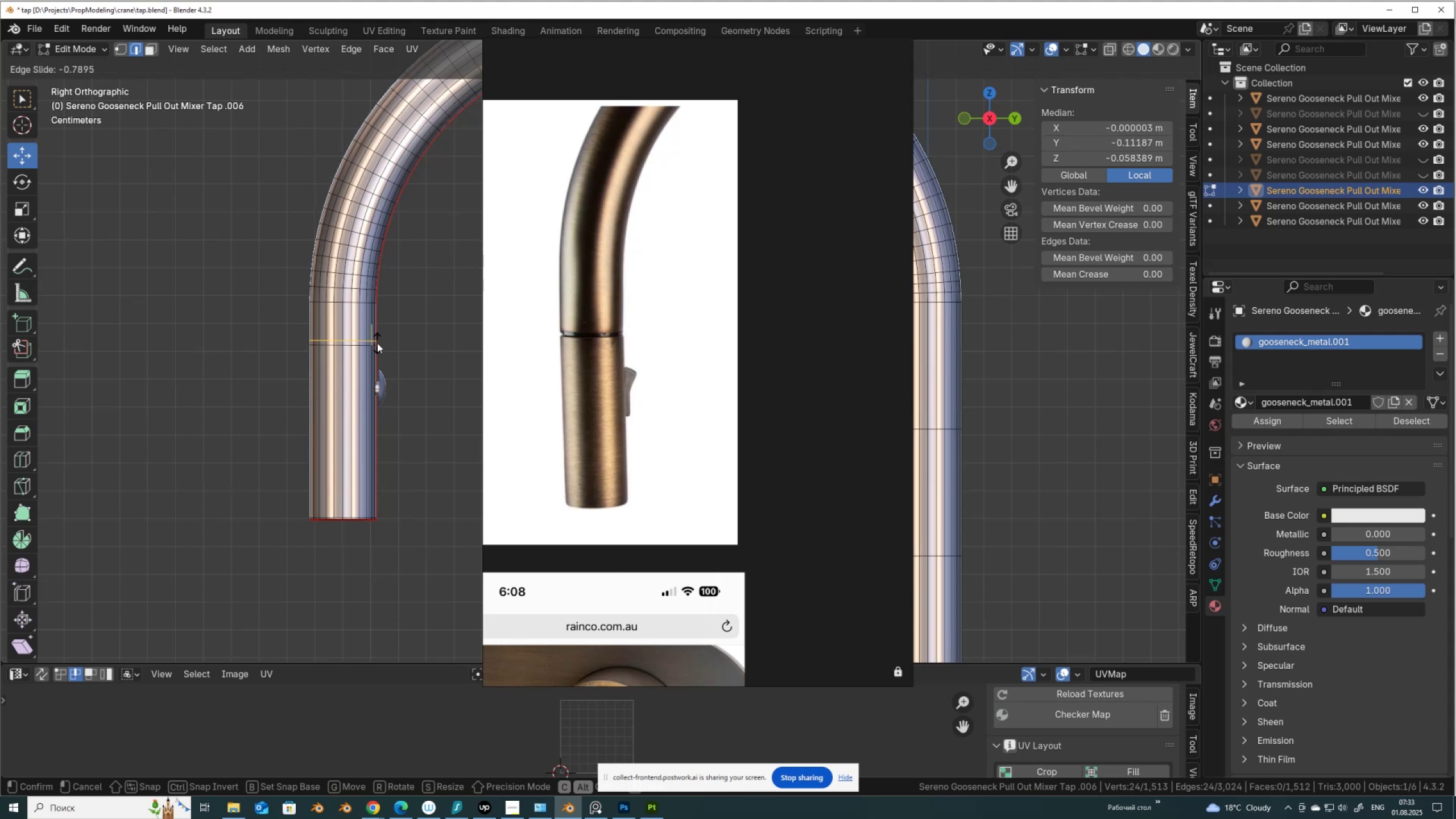 
left_click([377, 343])
 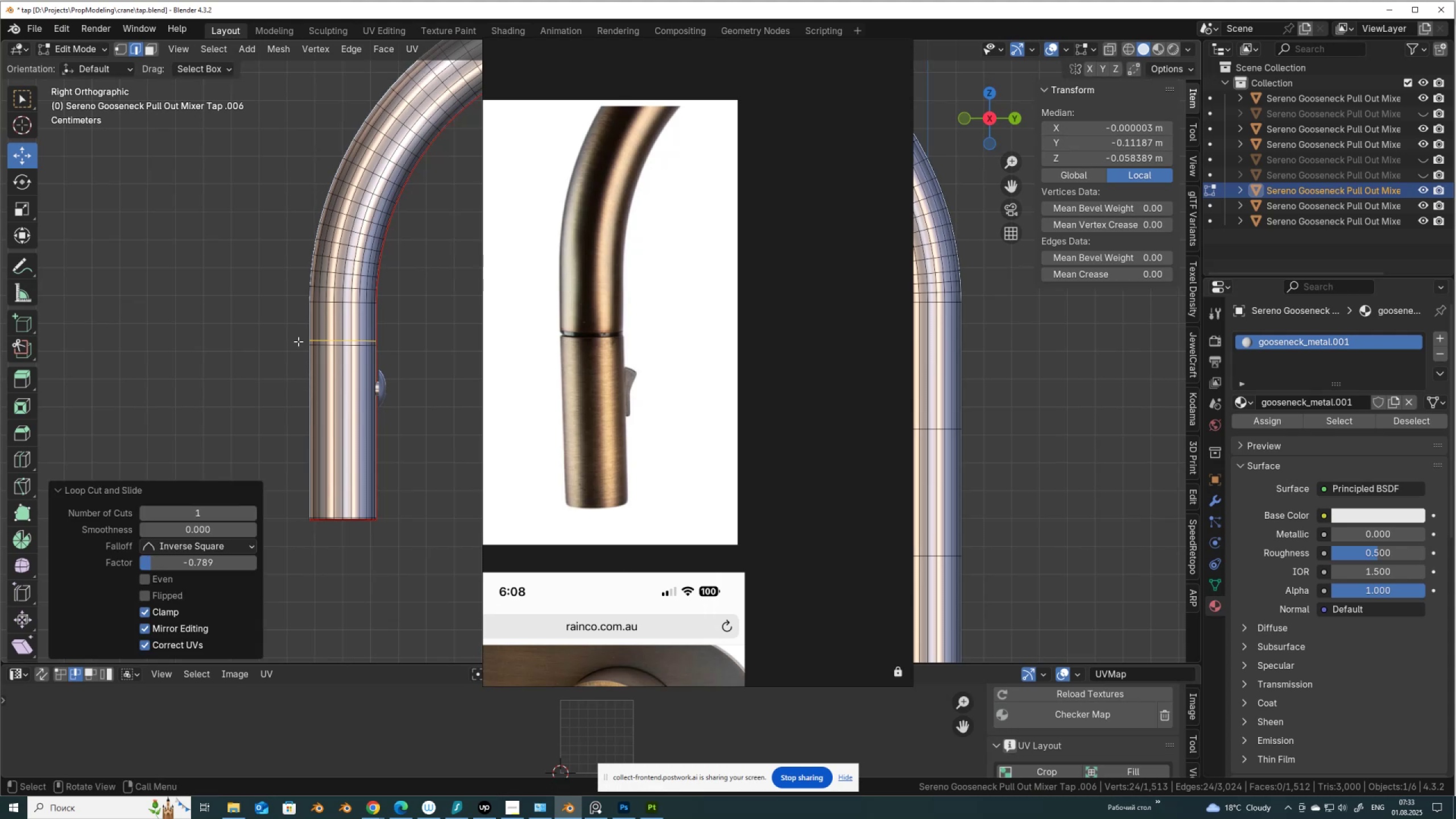 
scroll: coordinate [276, 339], scroll_direction: up, amount: 5.0
 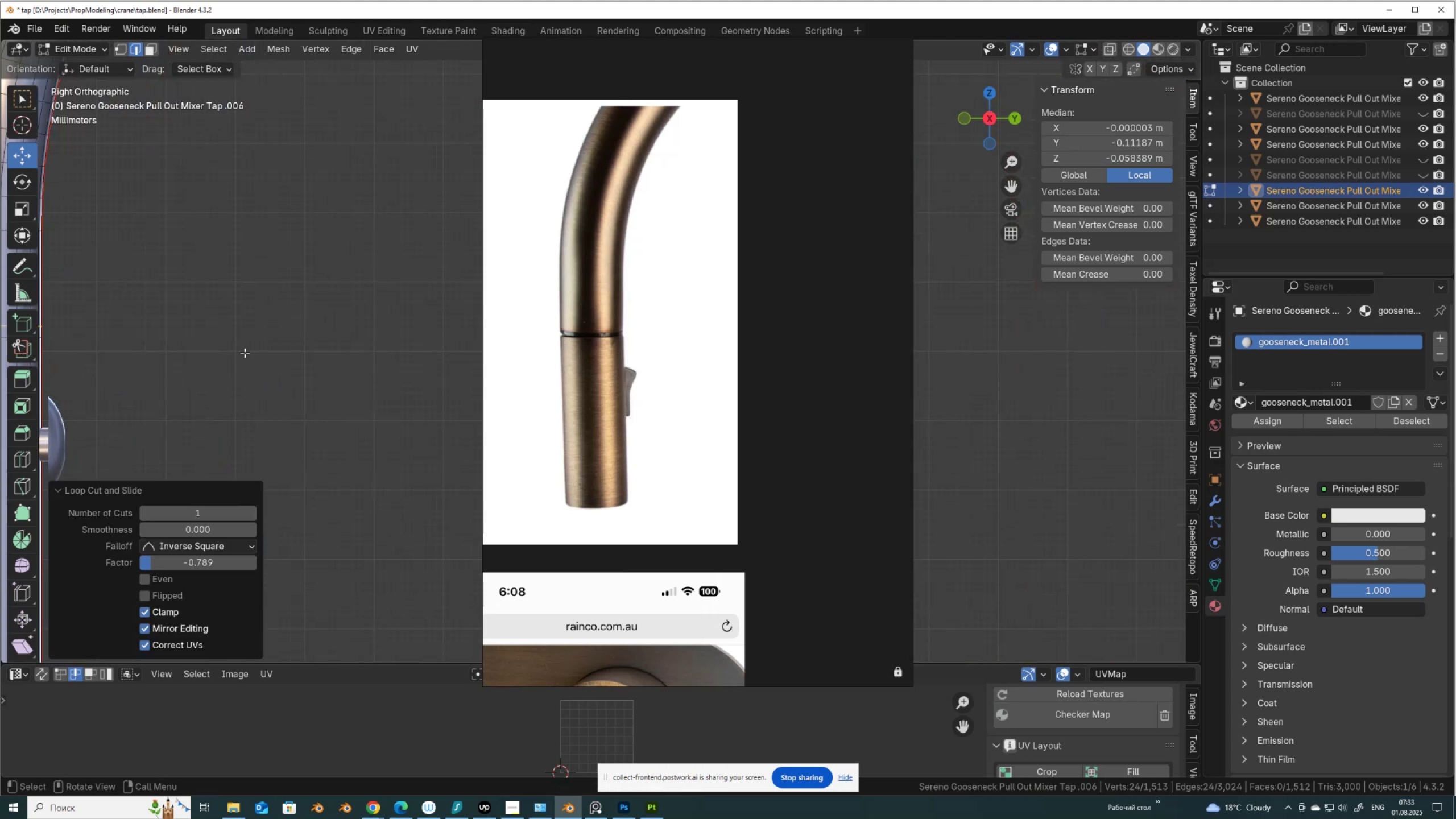 
hold_key(key=ShiftLeft, duration=0.94)
 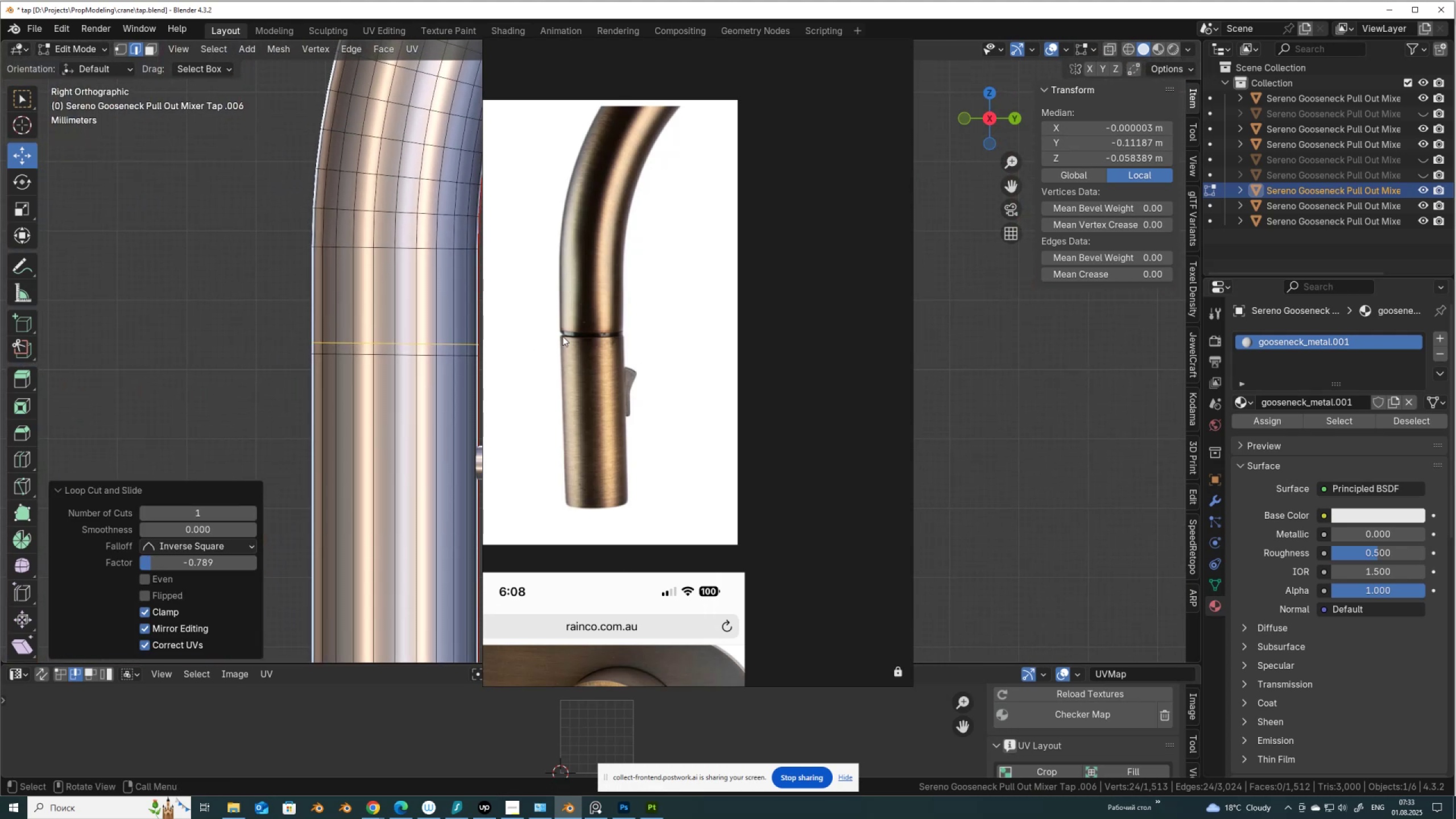 
scroll: coordinate [368, 336], scroll_direction: up, amount: 6.0
 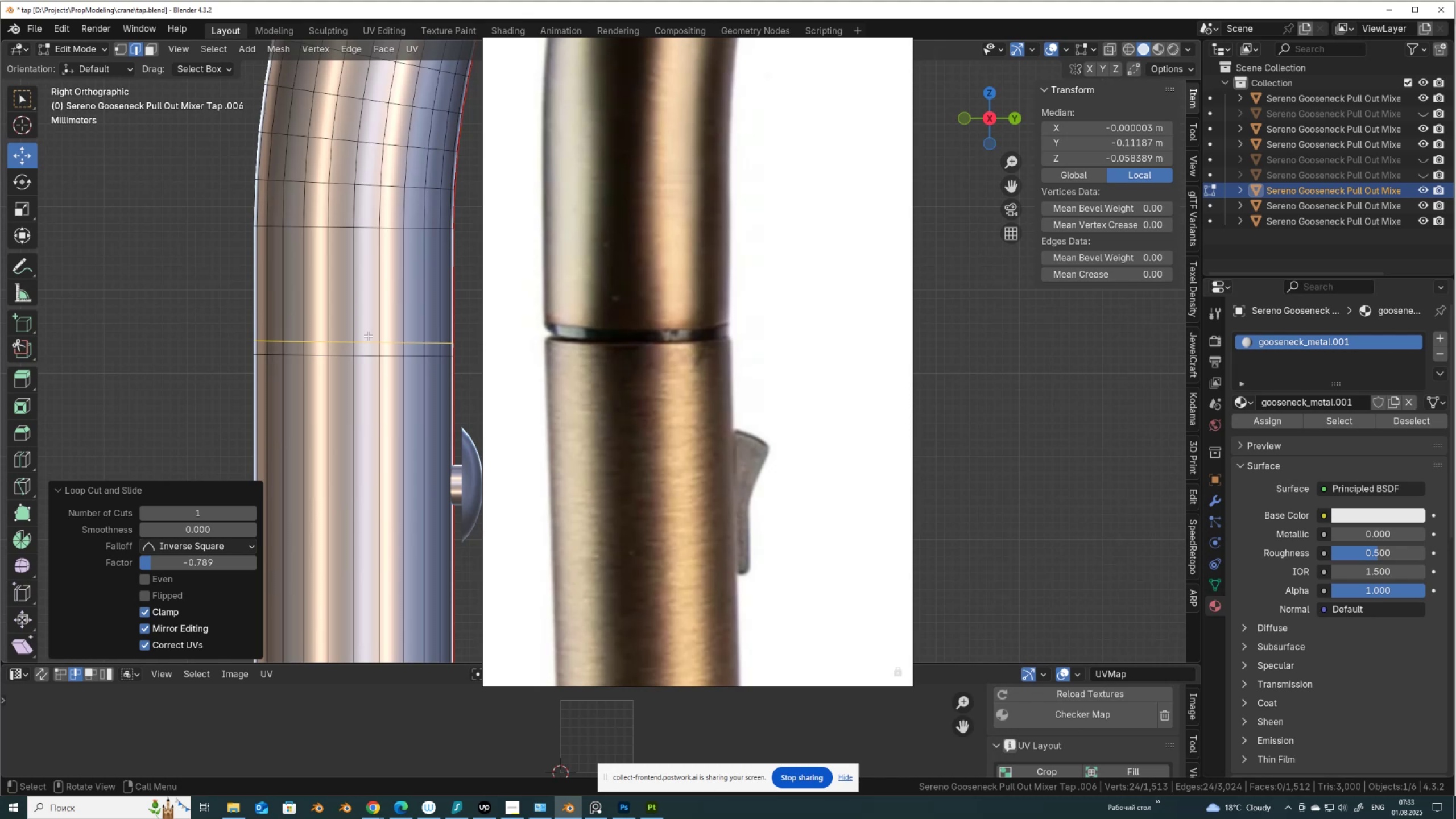 
key(3)
 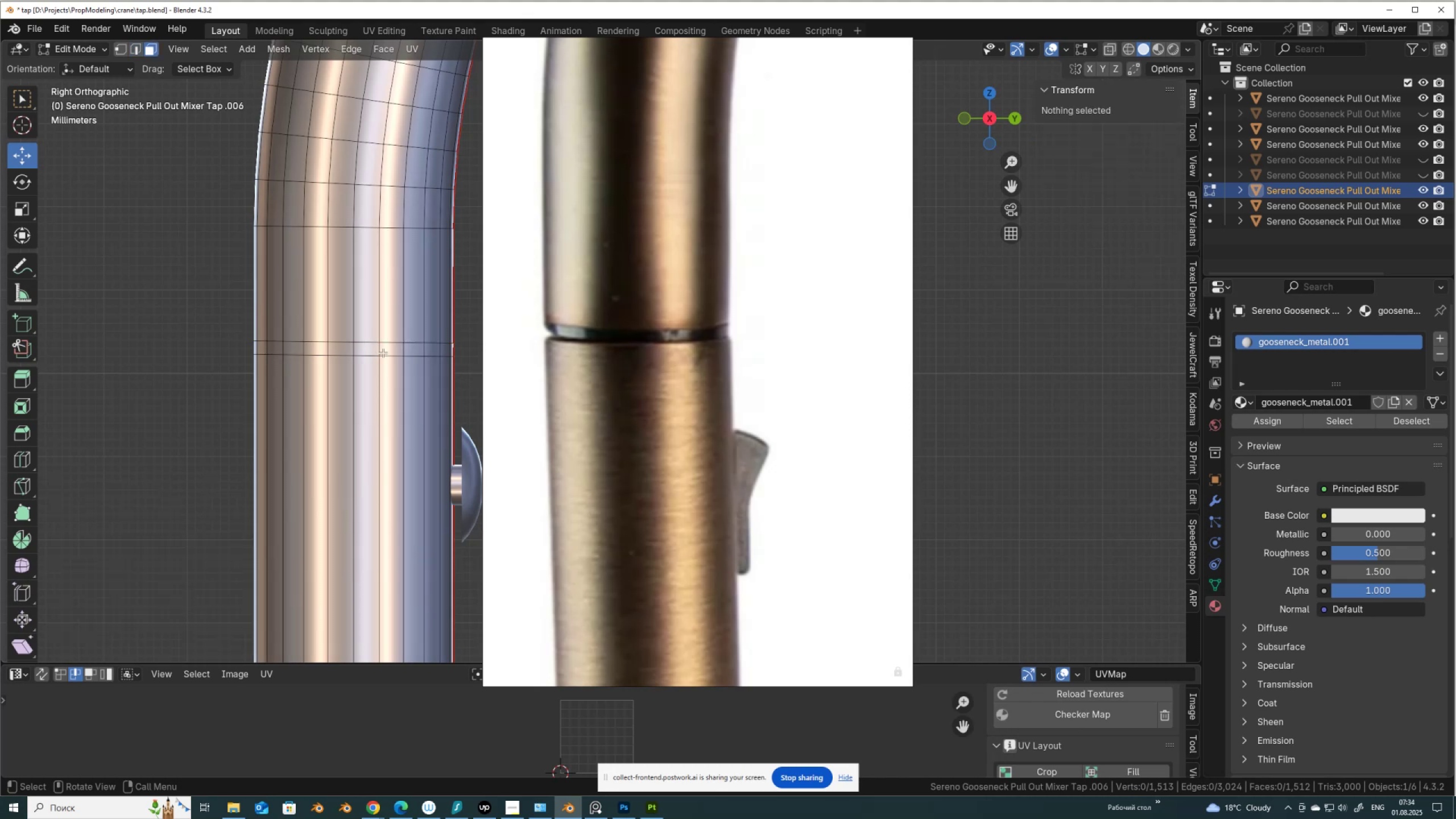 
hold_key(key=AltLeft, duration=0.41)
left_click([380, 351])
 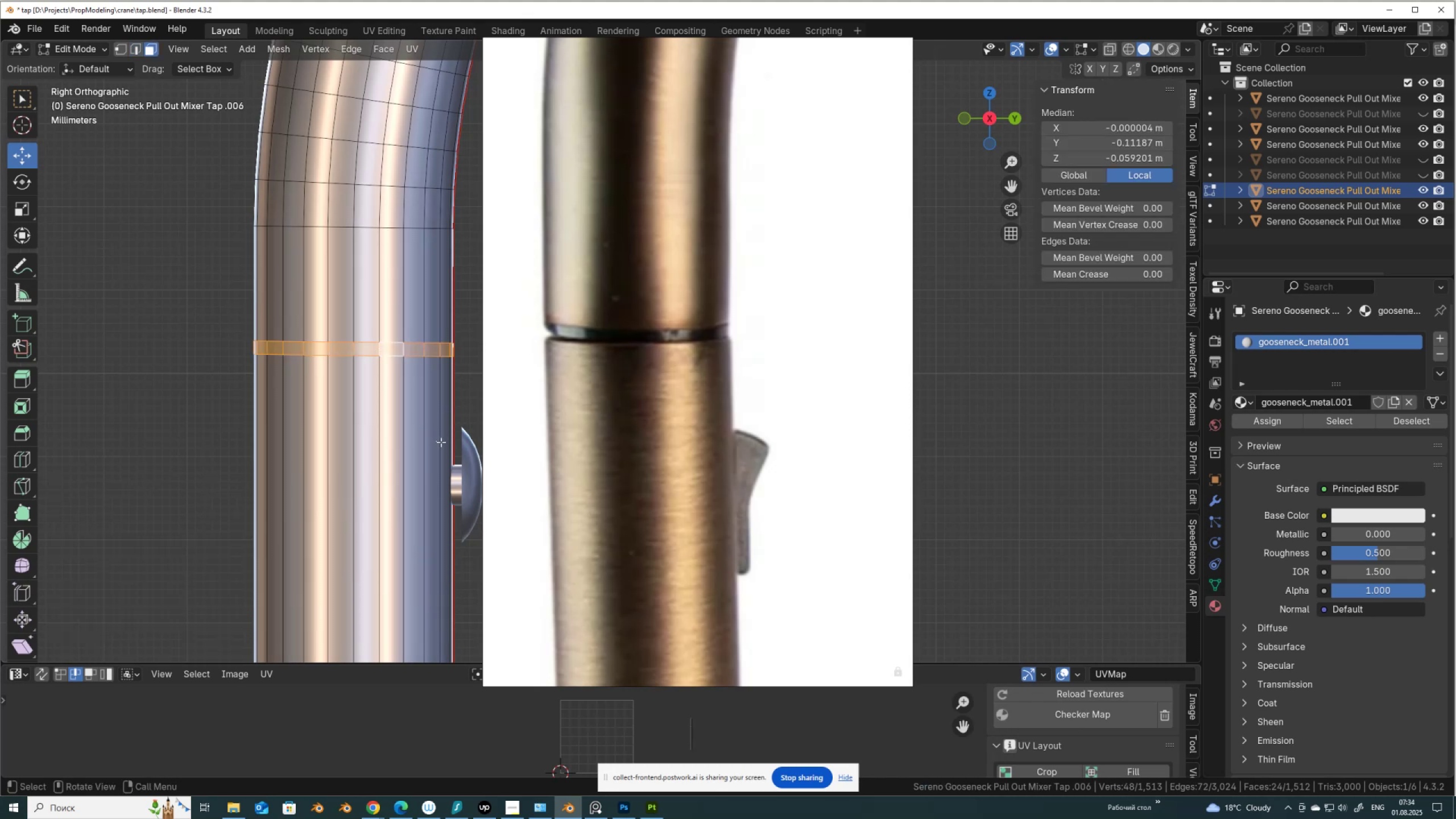 
type(ui)
 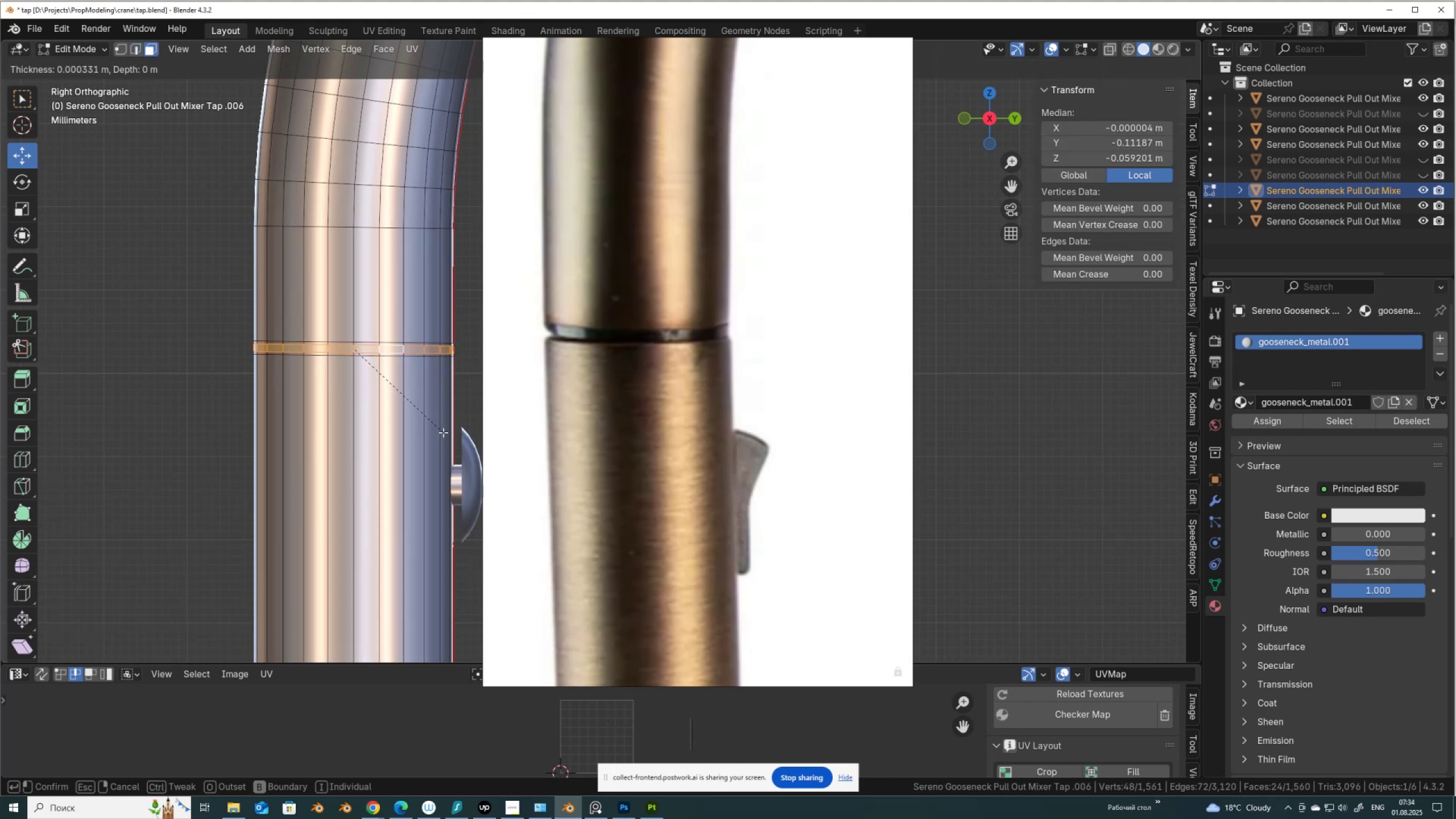 
left_click([443, 432])
 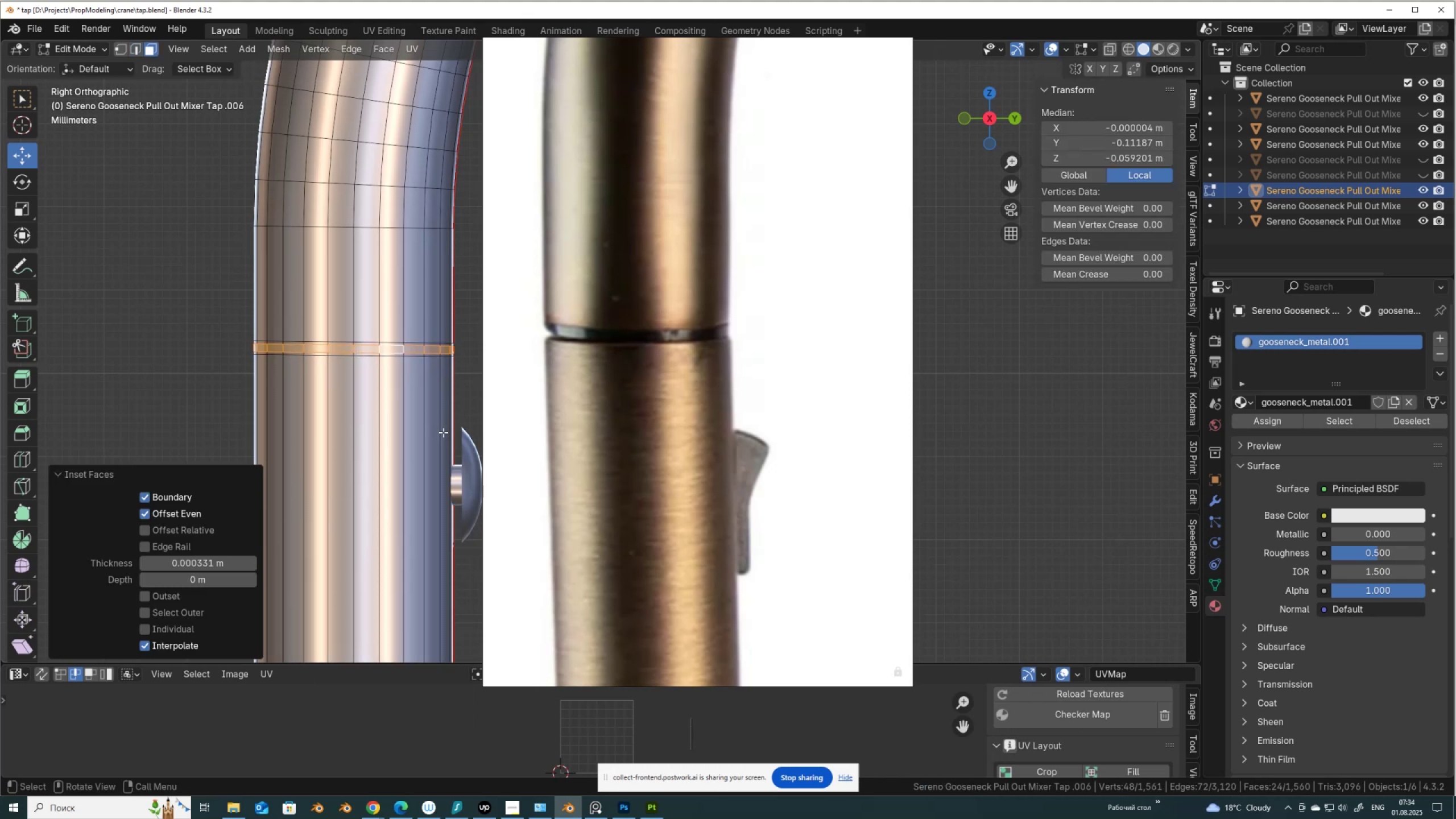 
right_click([443, 432])
 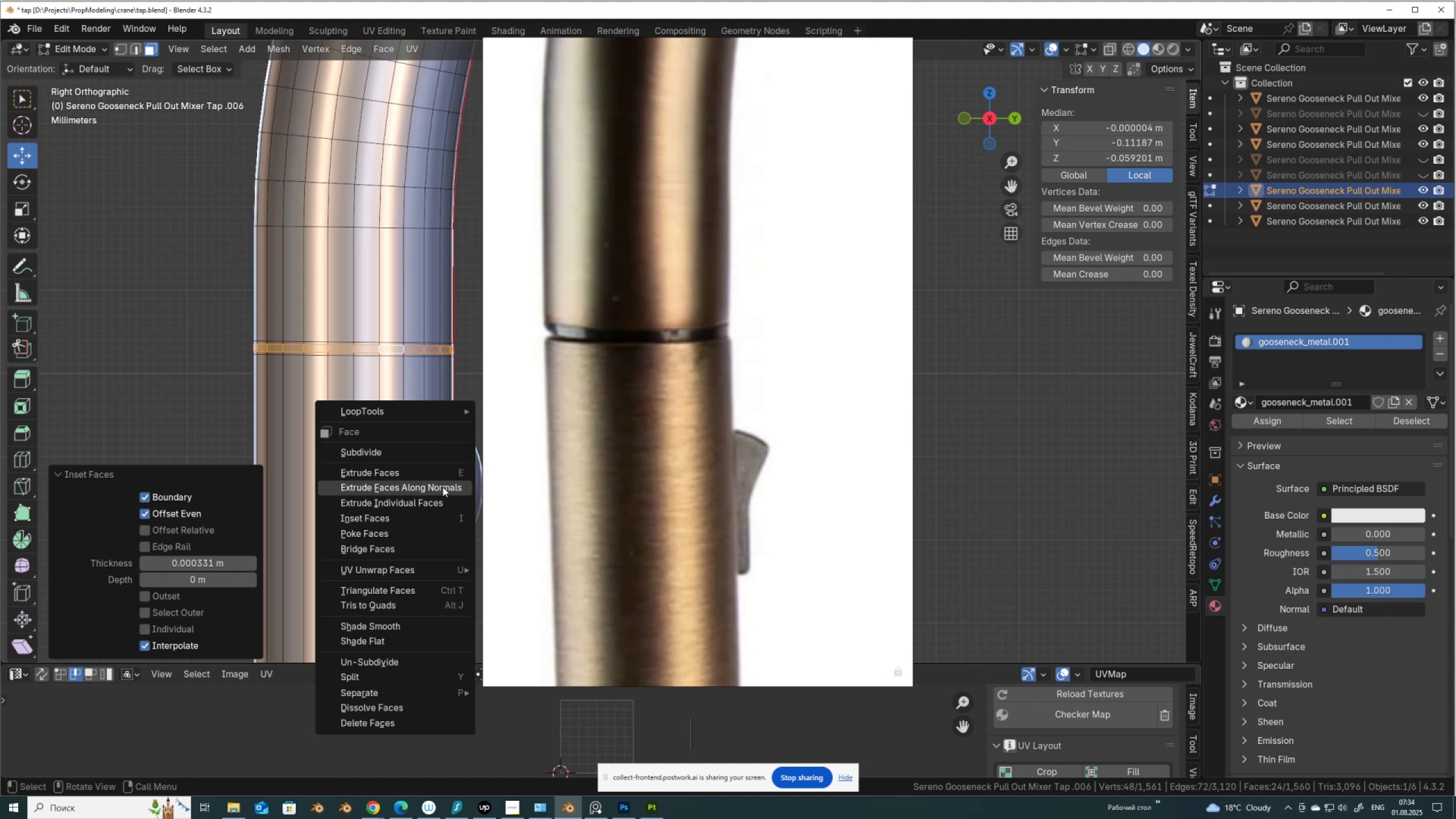 
left_click([442, 489])
 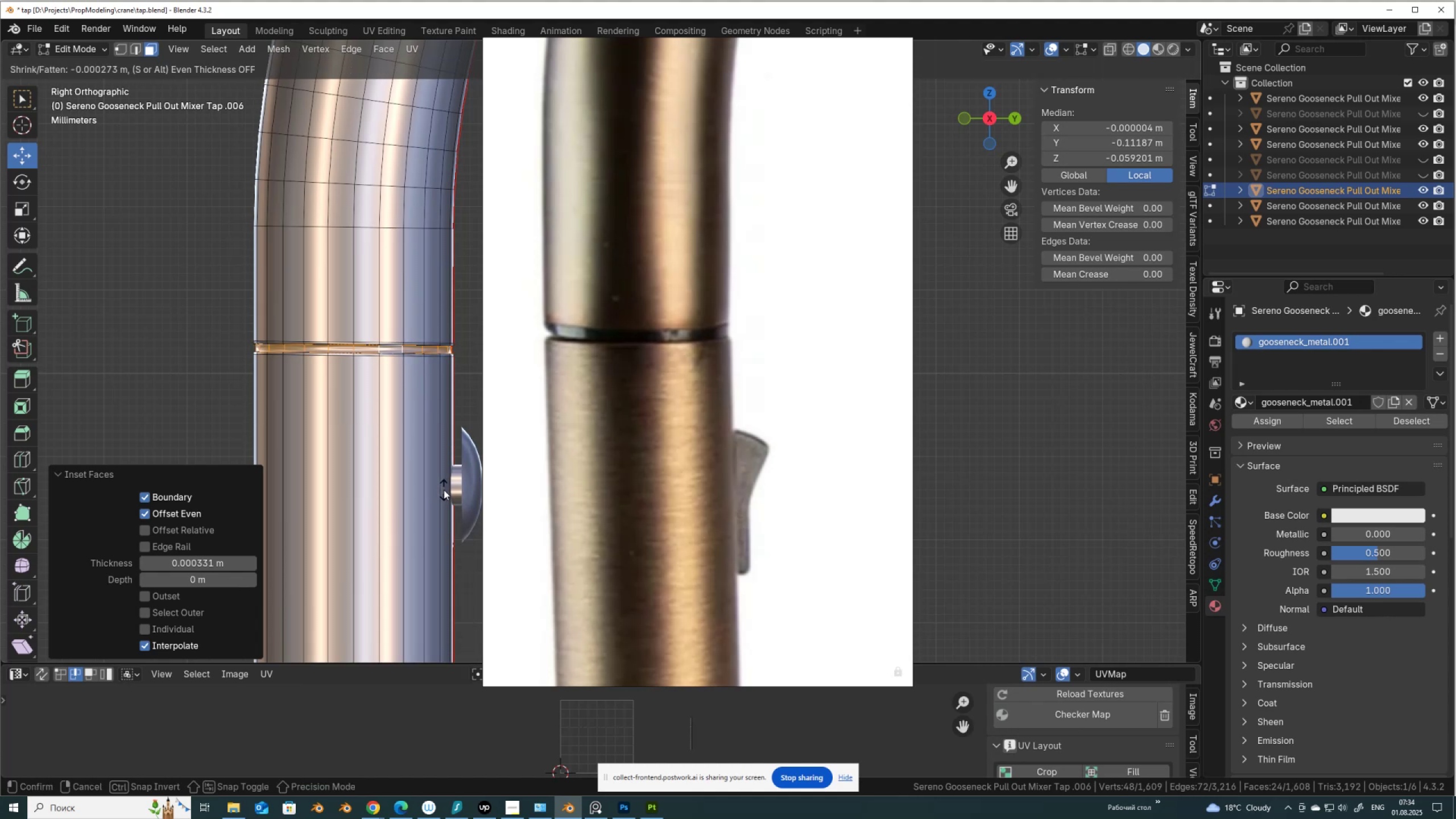 
left_click([444, 490])
 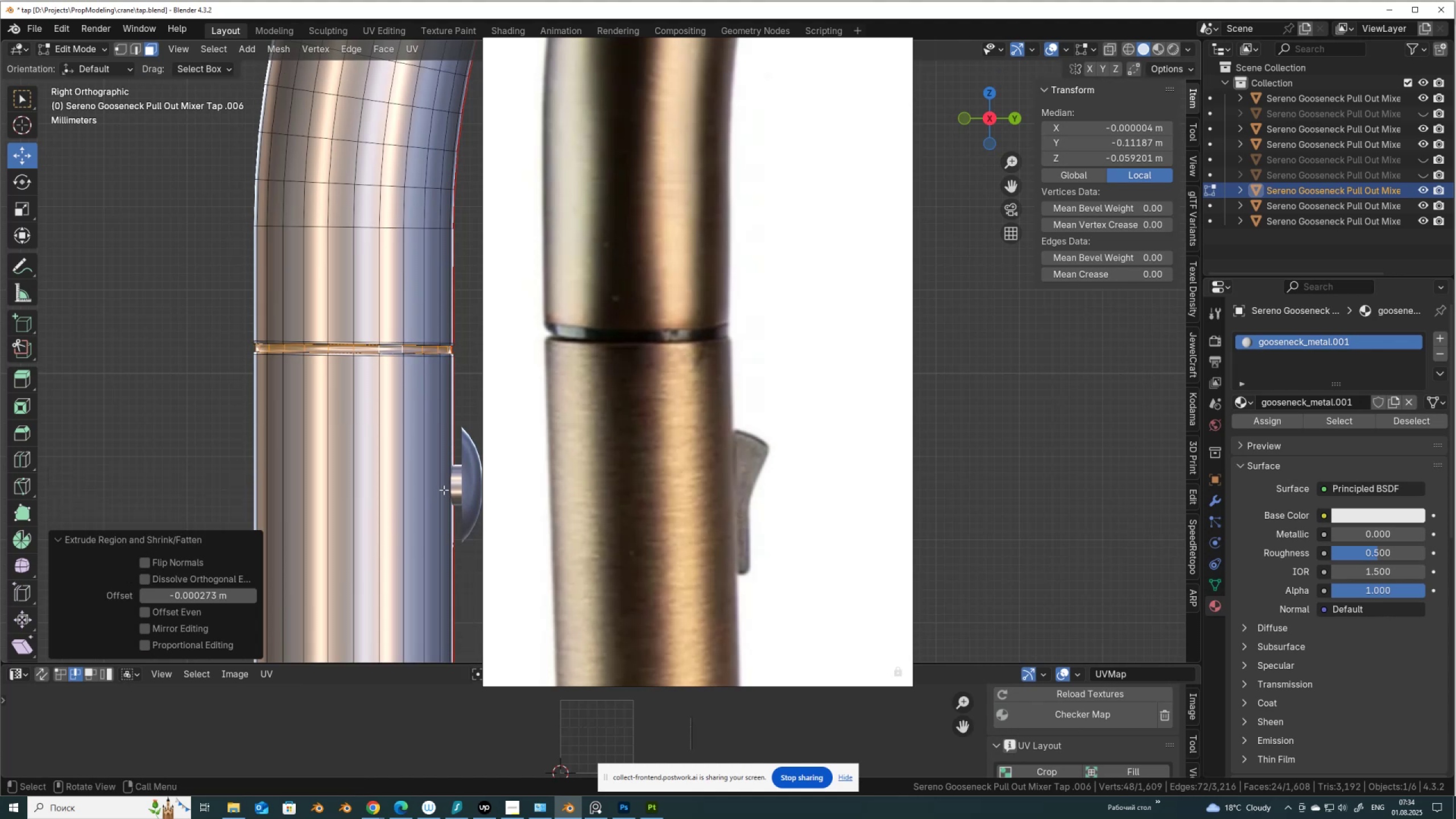 
left_click([198, 599])
 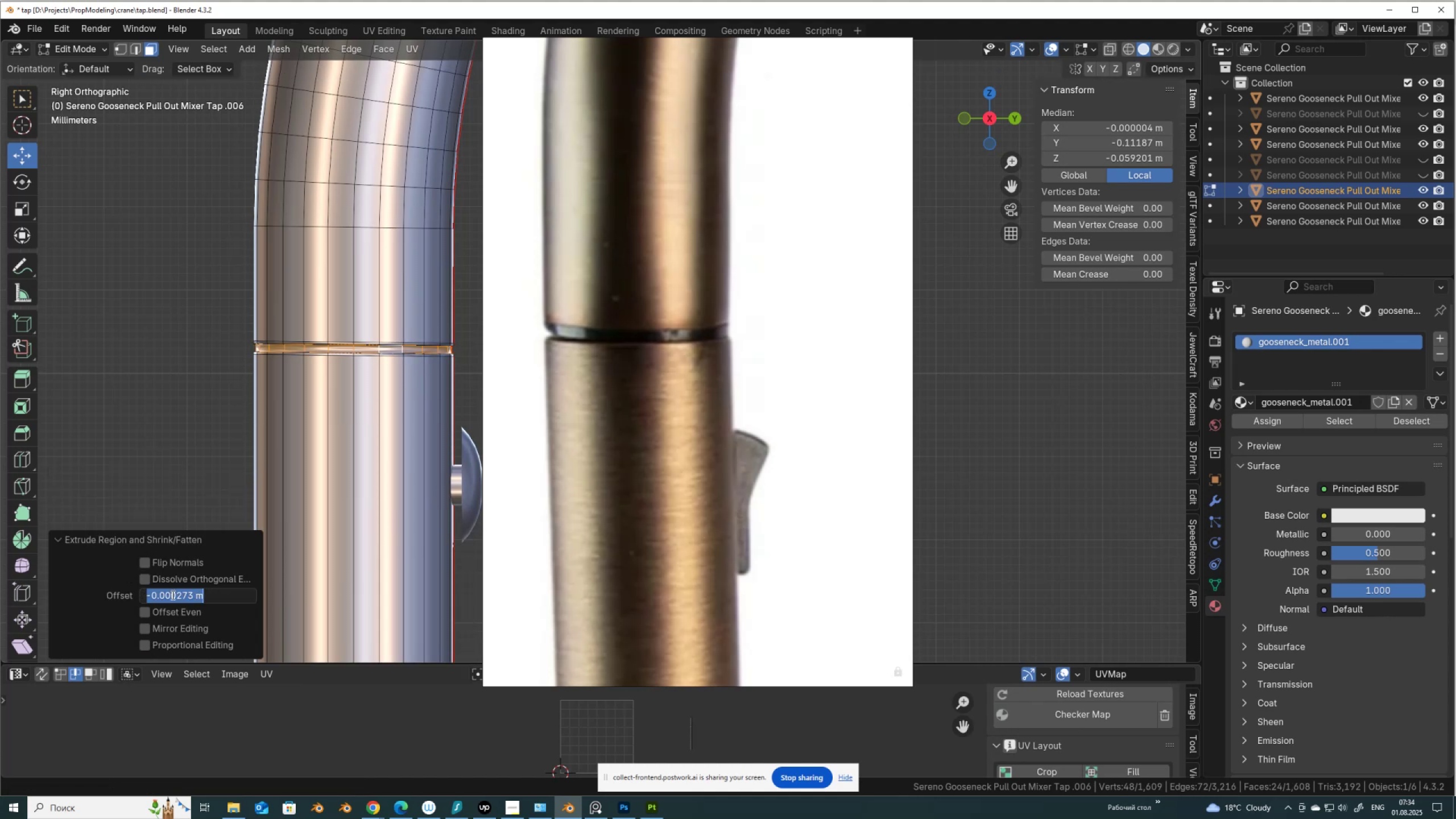 
left_click_drag(start_coordinate=[174, 596], to_coordinate=[296, 607])
 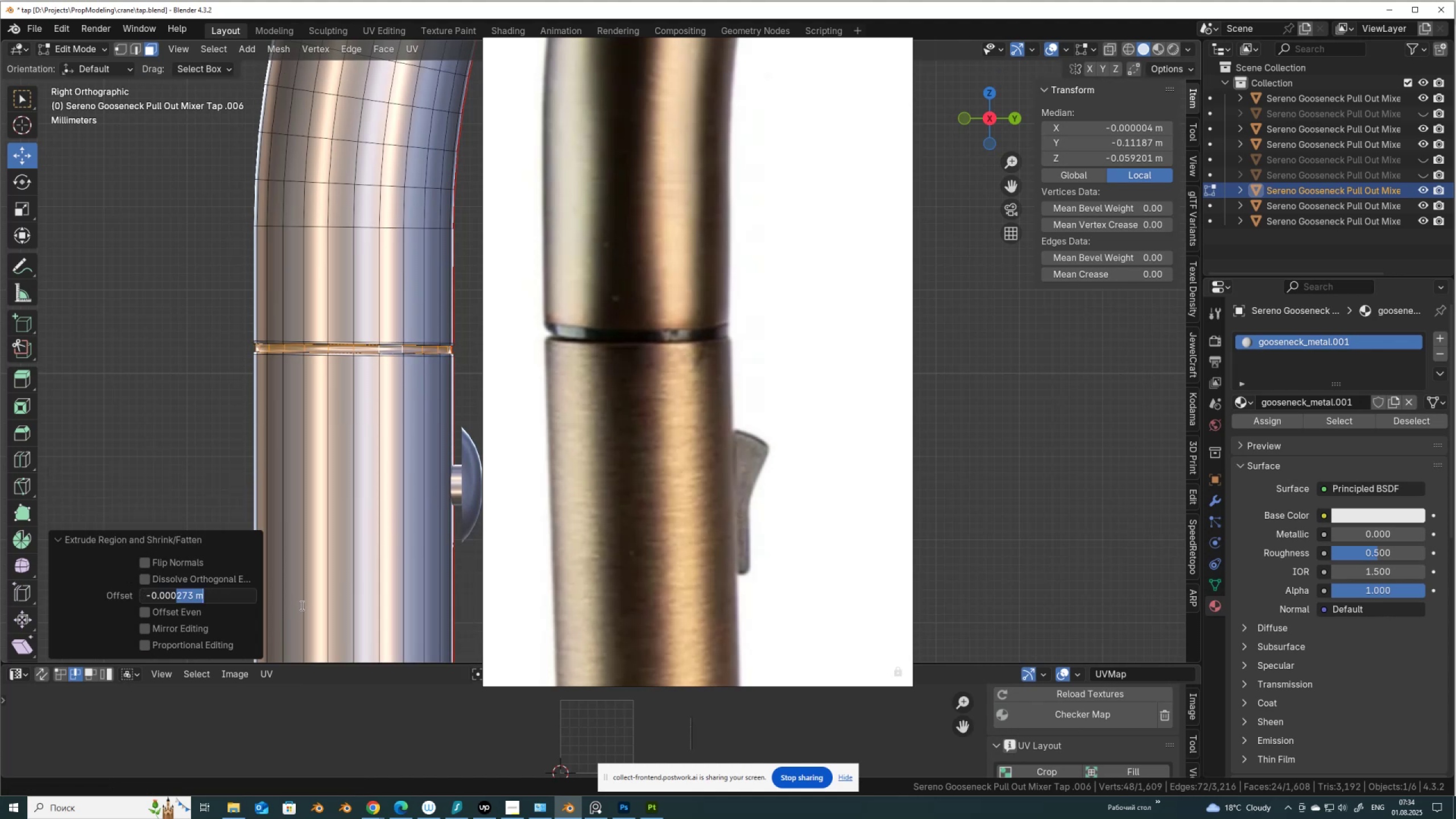 
key(Numpad5)
 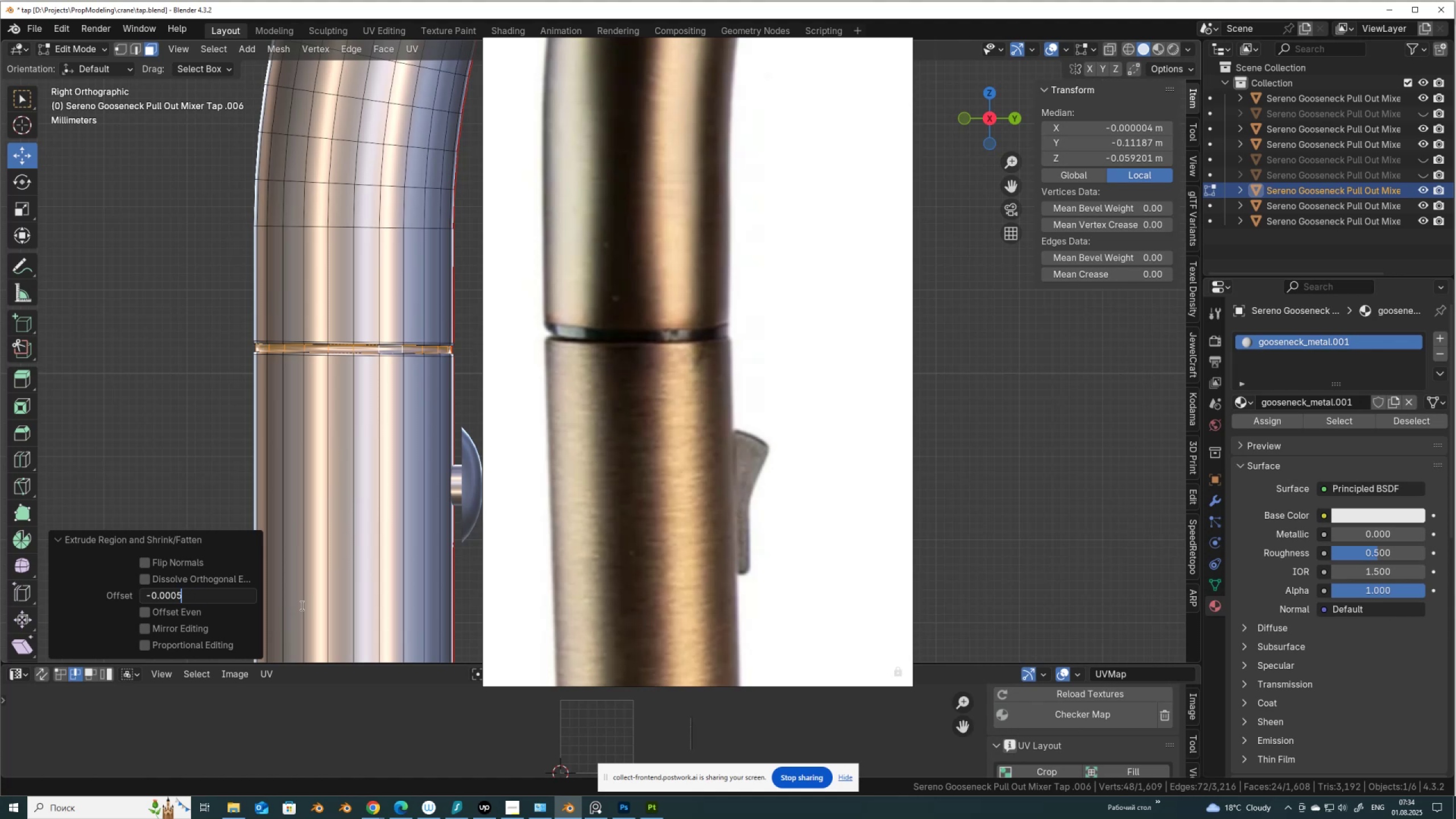 
key(NumpadEnter)
 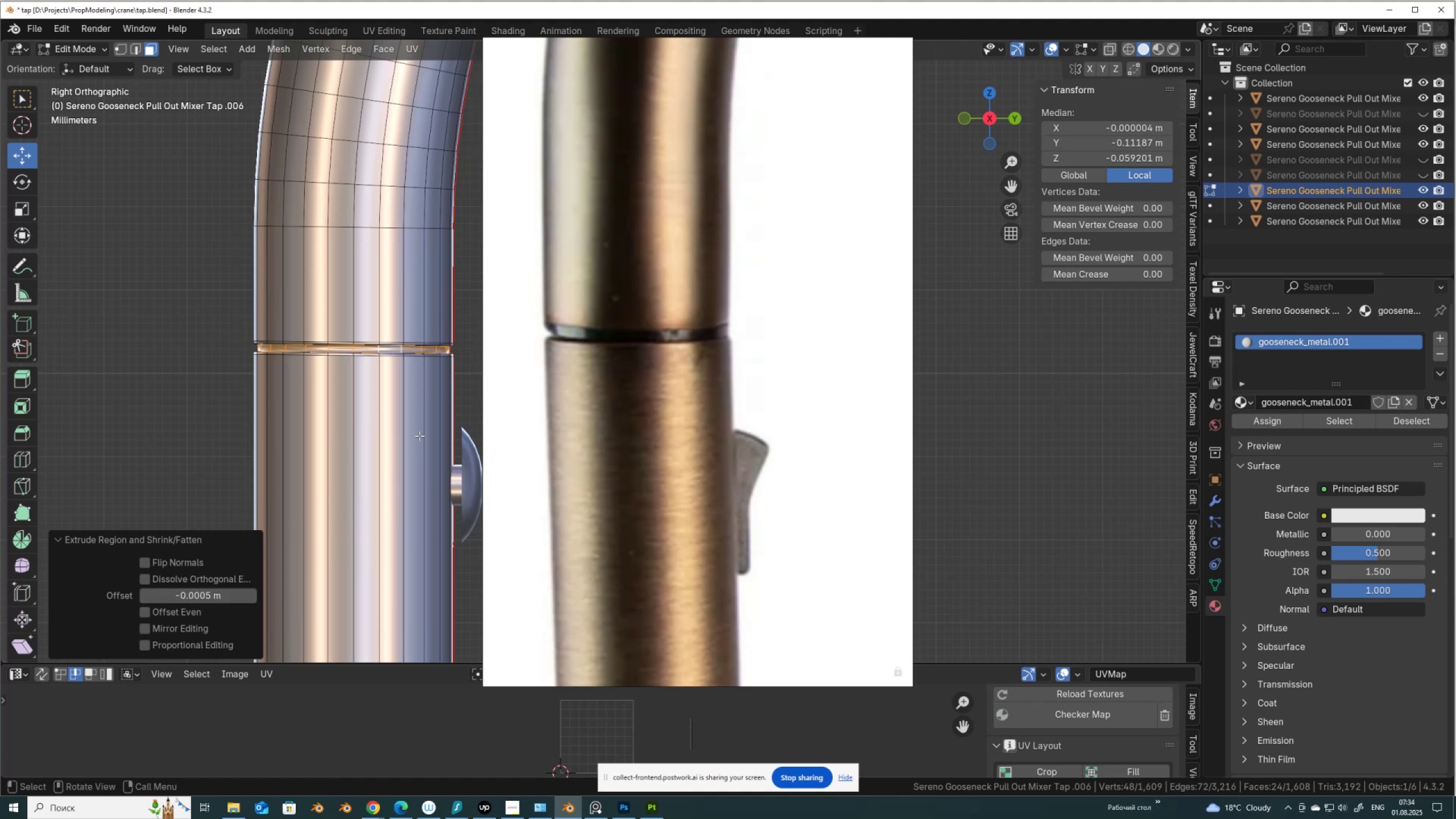 
key(I)
 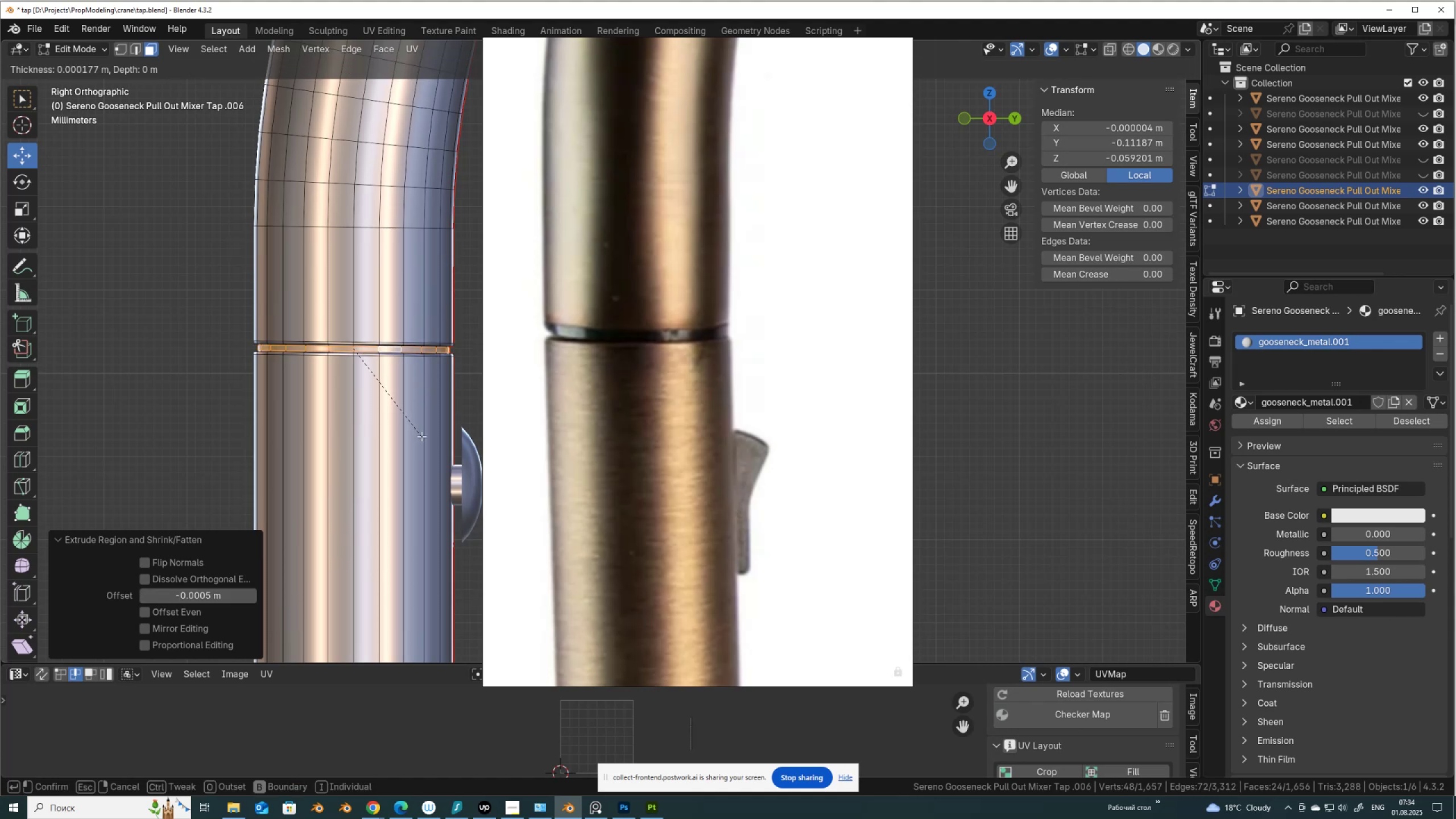 
left_click([421, 436])
 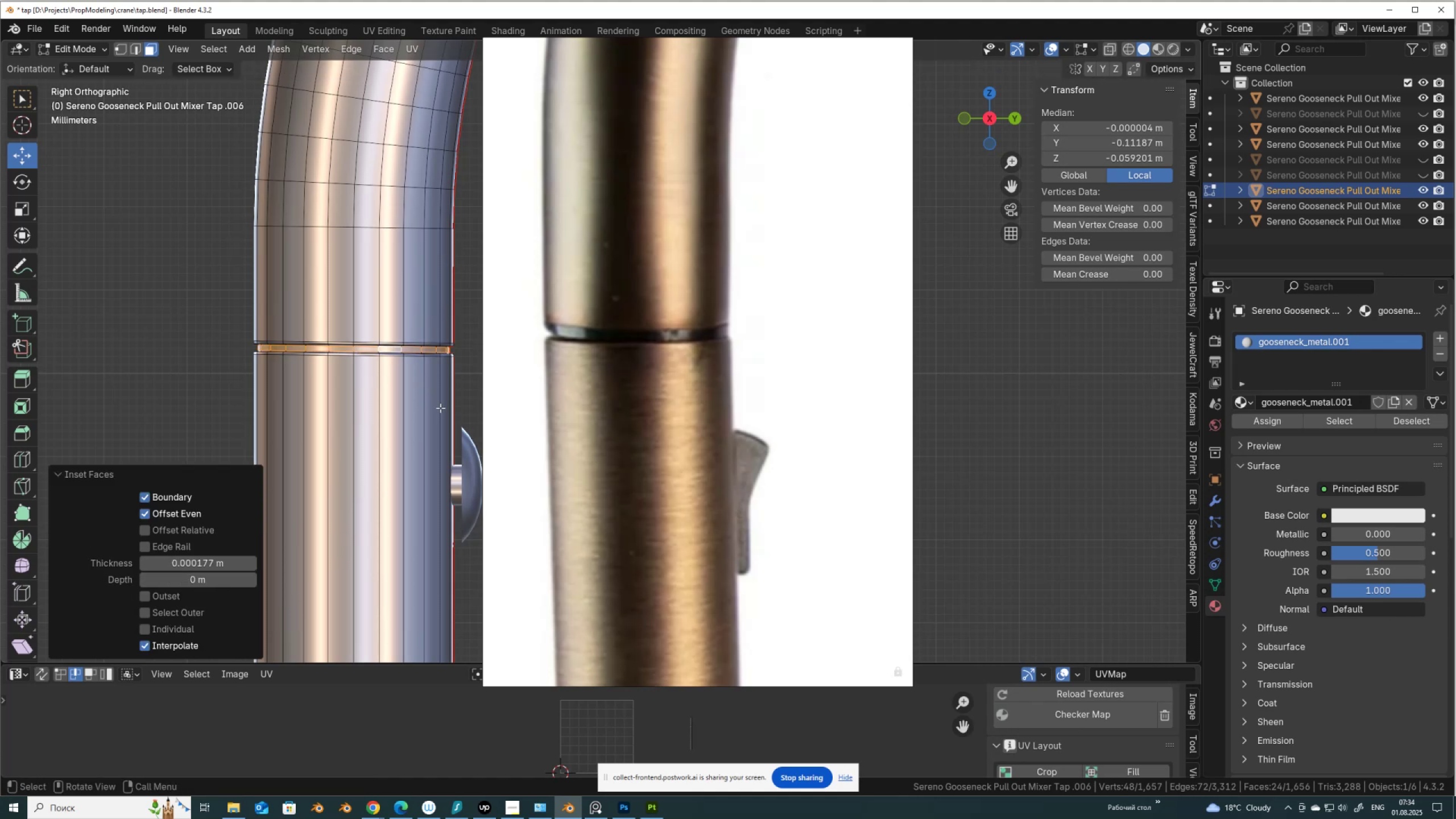 
key(Tab)
 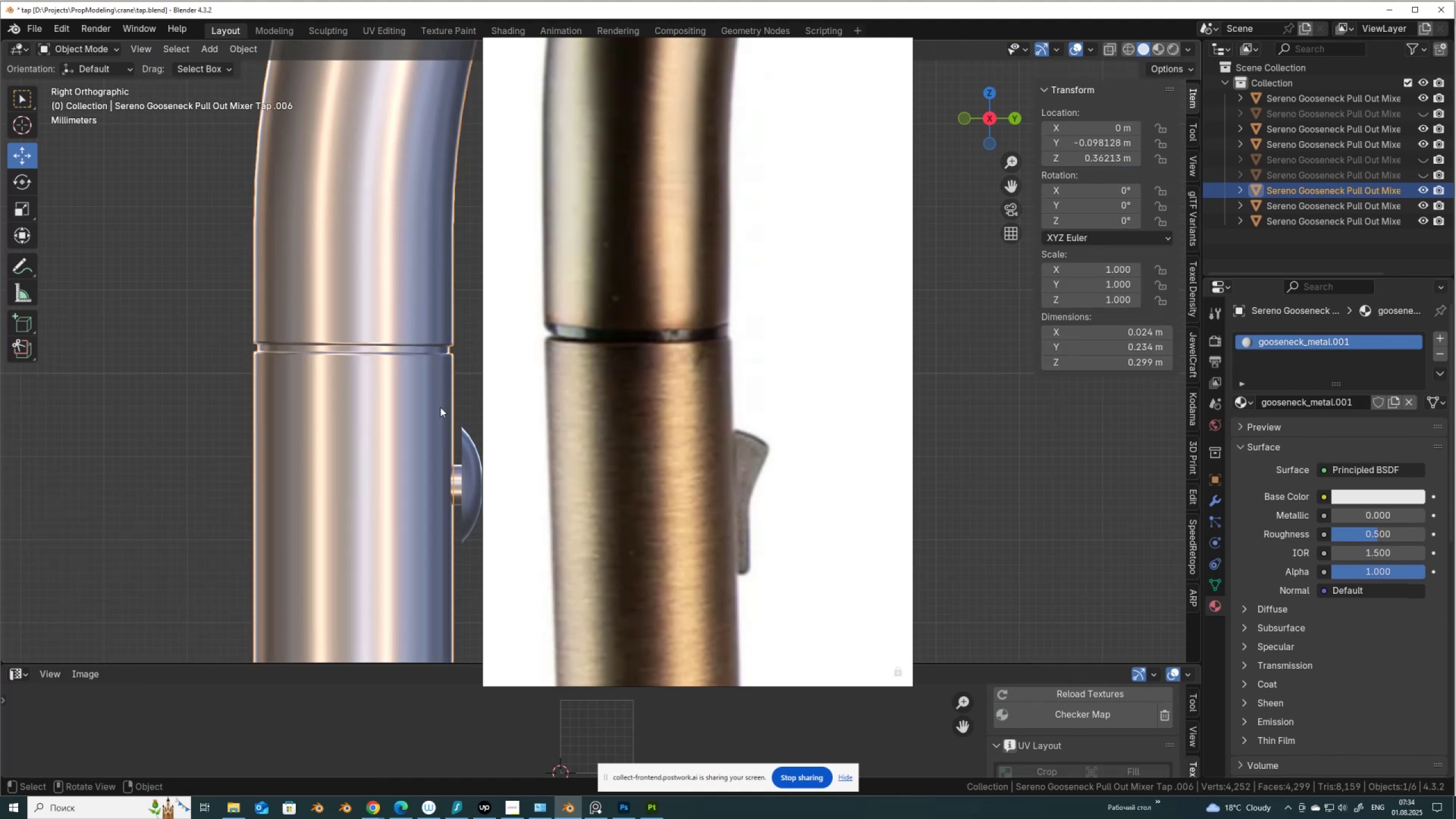 
scroll: coordinate [449, 367], scroll_direction: down, amount: 7.0
 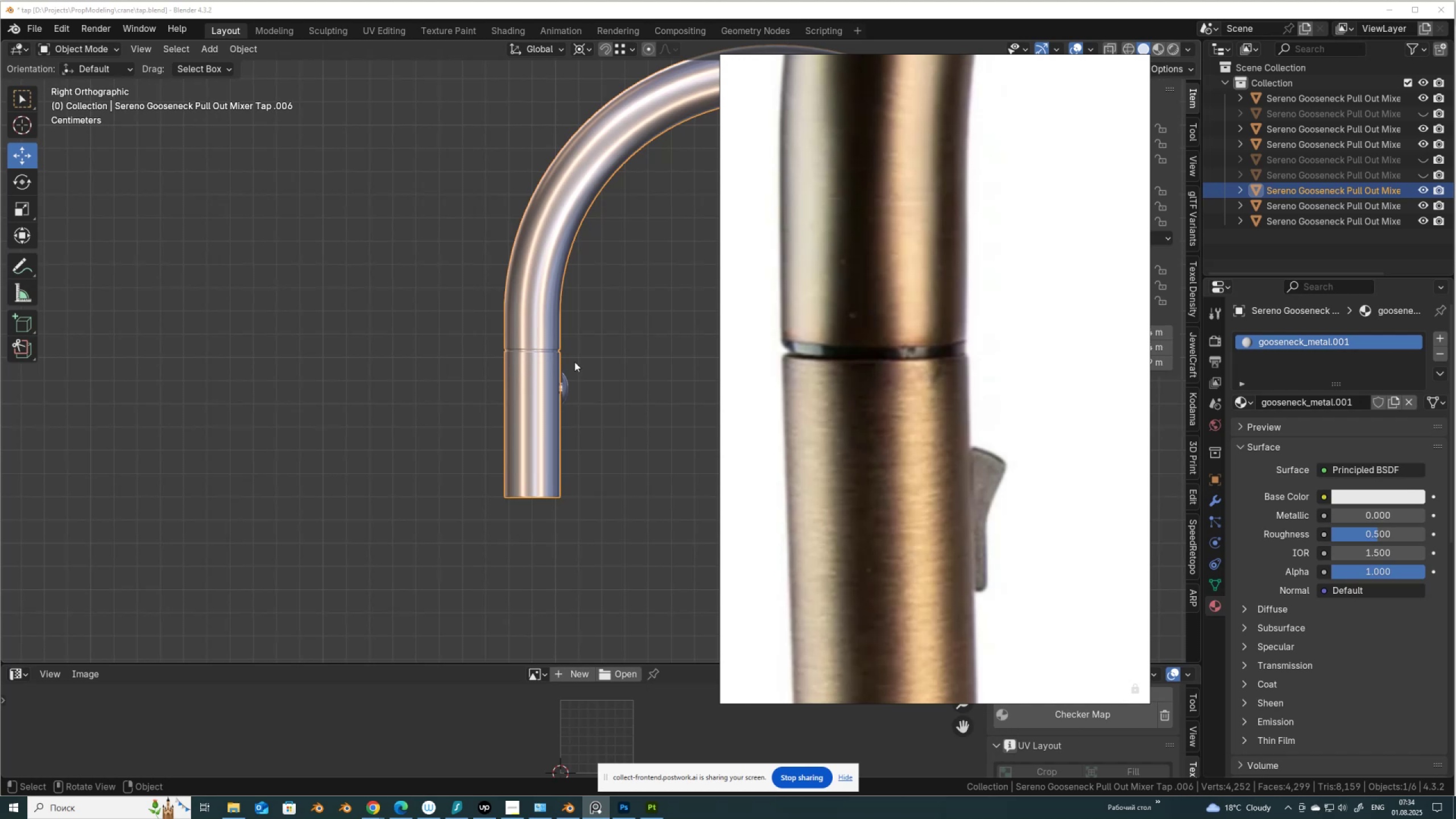 
scroll: coordinate [595, 359], scroll_direction: up, amount: 2.0
 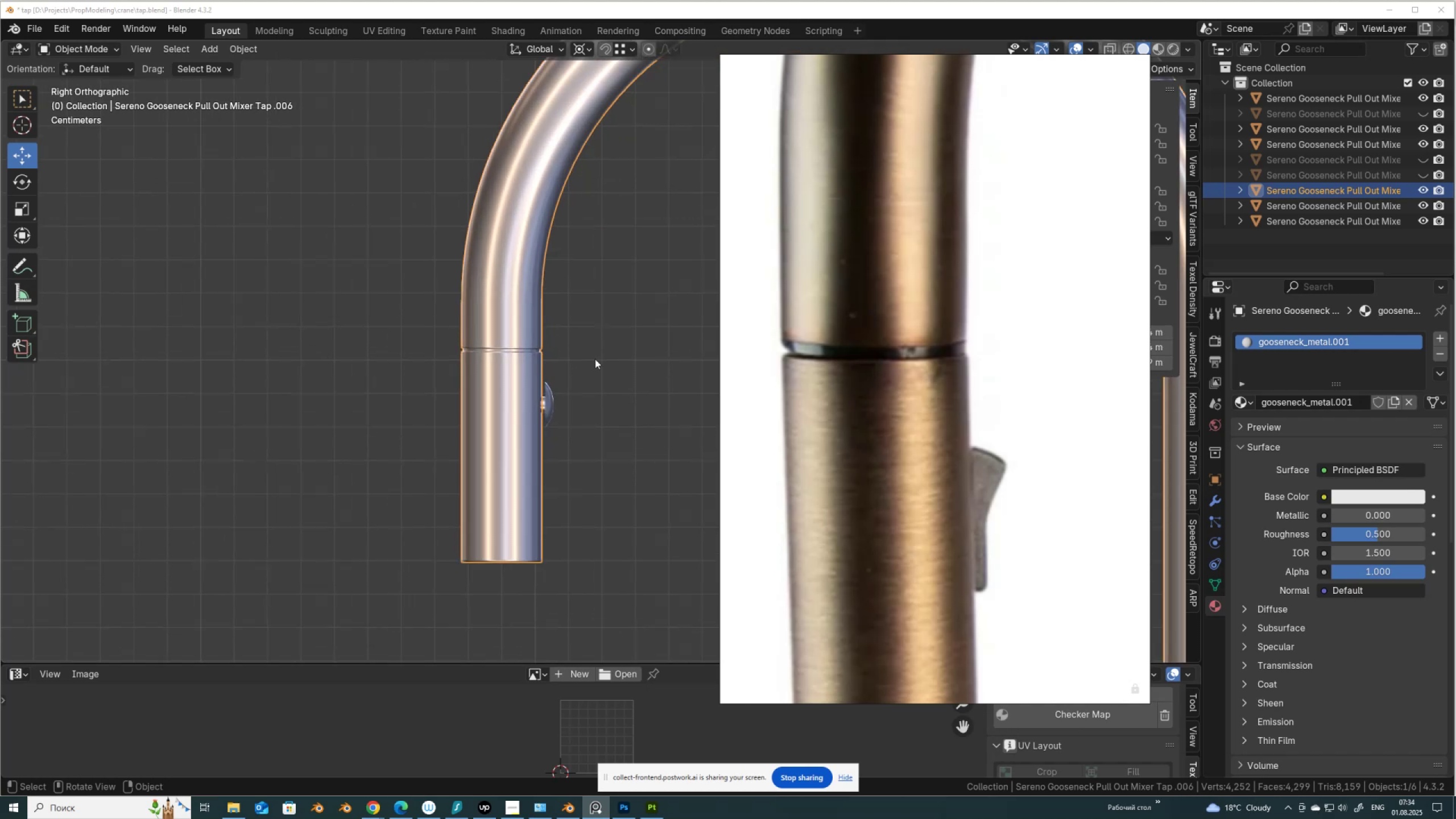 
hold_key(key=ShiftLeft, duration=0.88)
 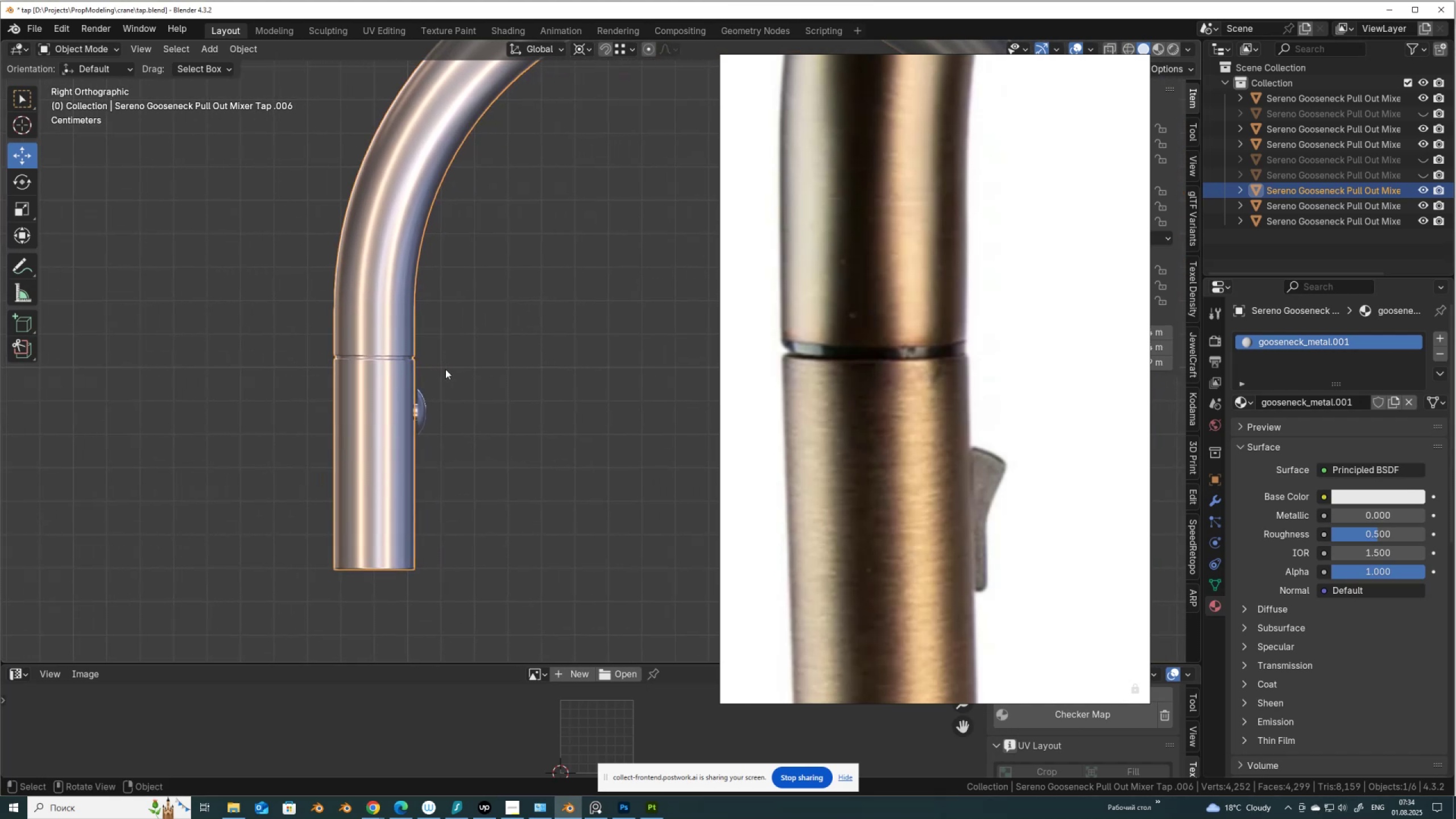 
scroll: coordinate [371, 375], scroll_direction: up, amount: 3.0
 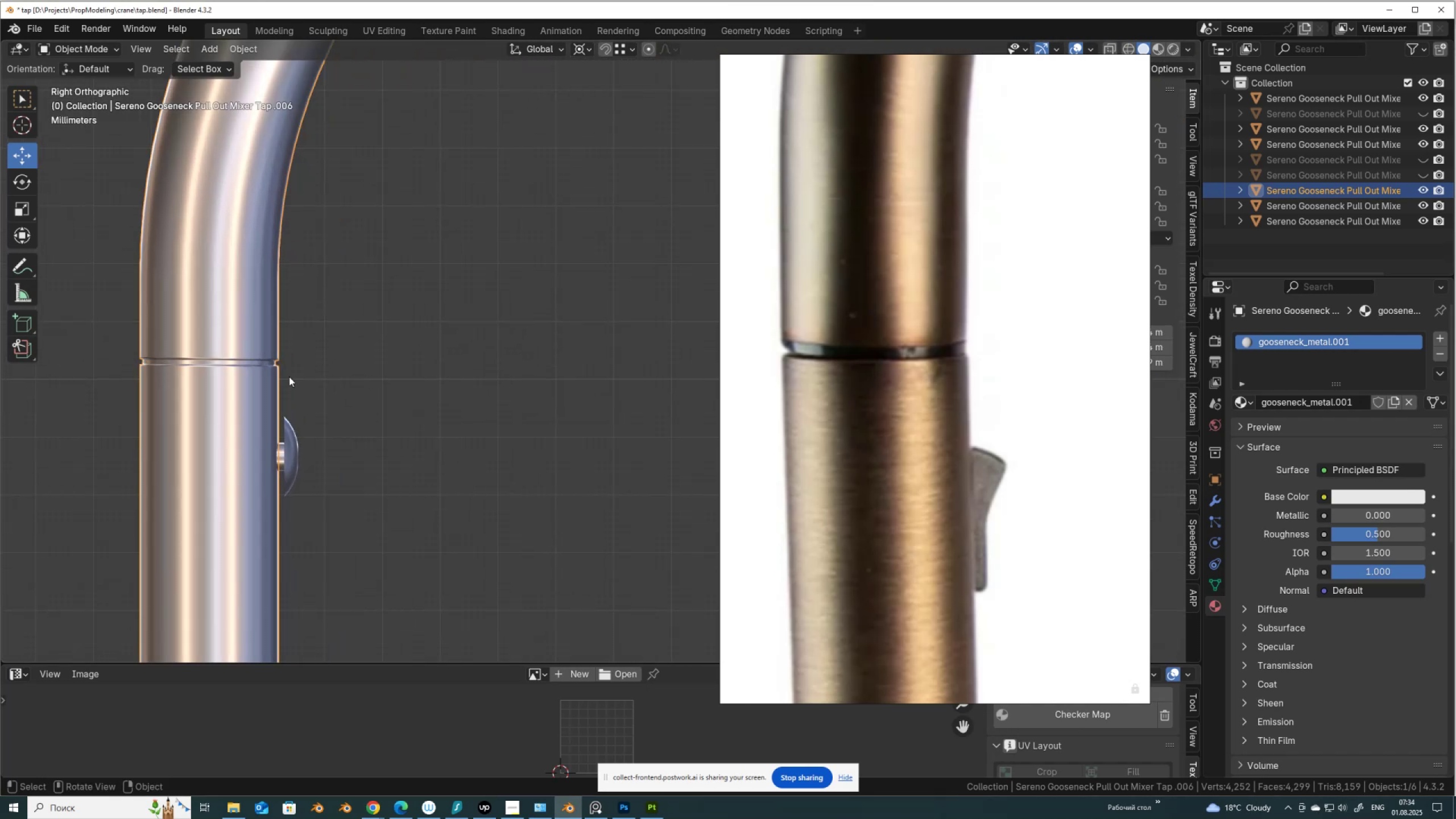 
hold_key(key=ShiftLeft, duration=0.5)
 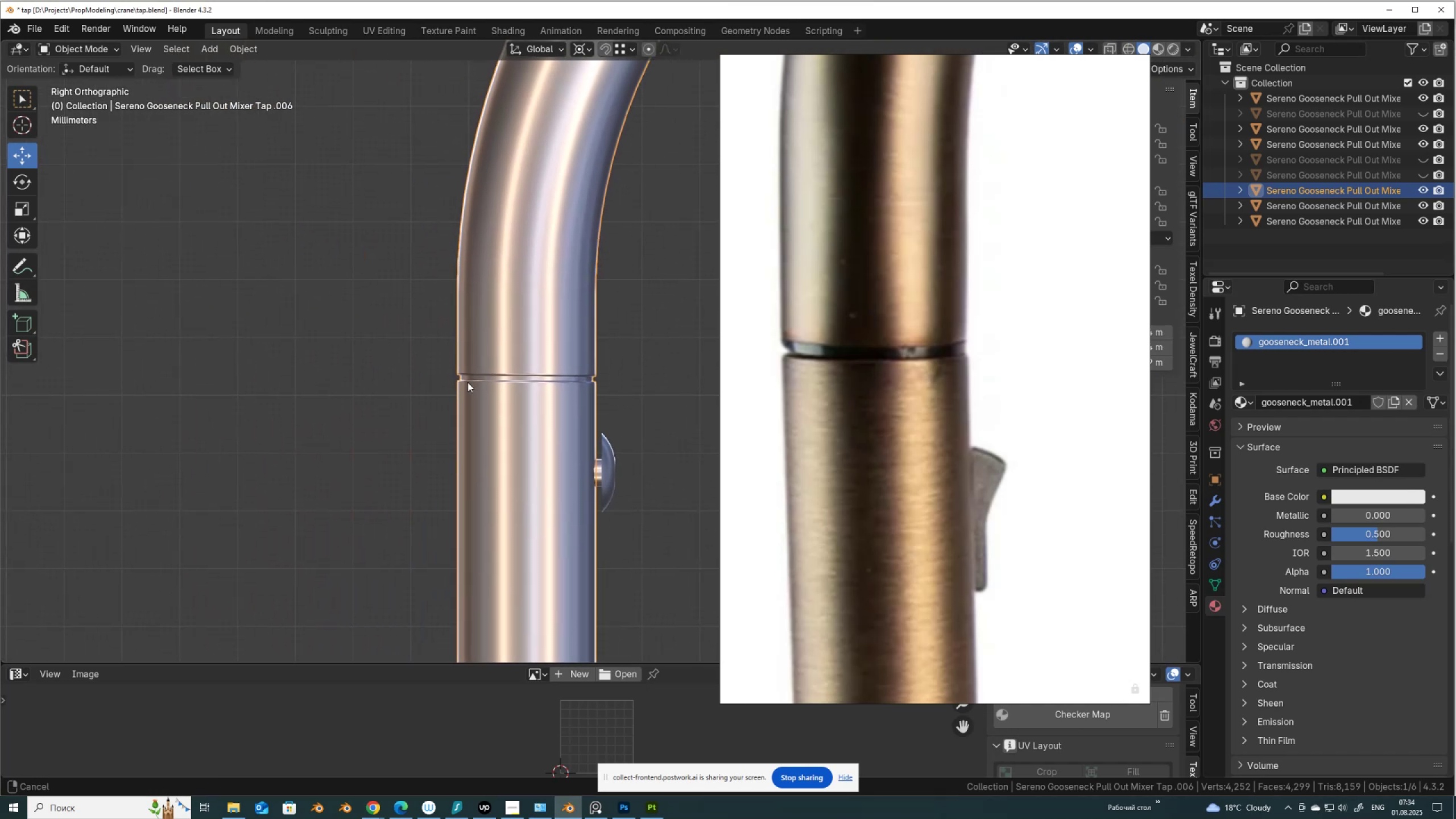 
scroll: coordinate [470, 383], scroll_direction: up, amount: 5.0
 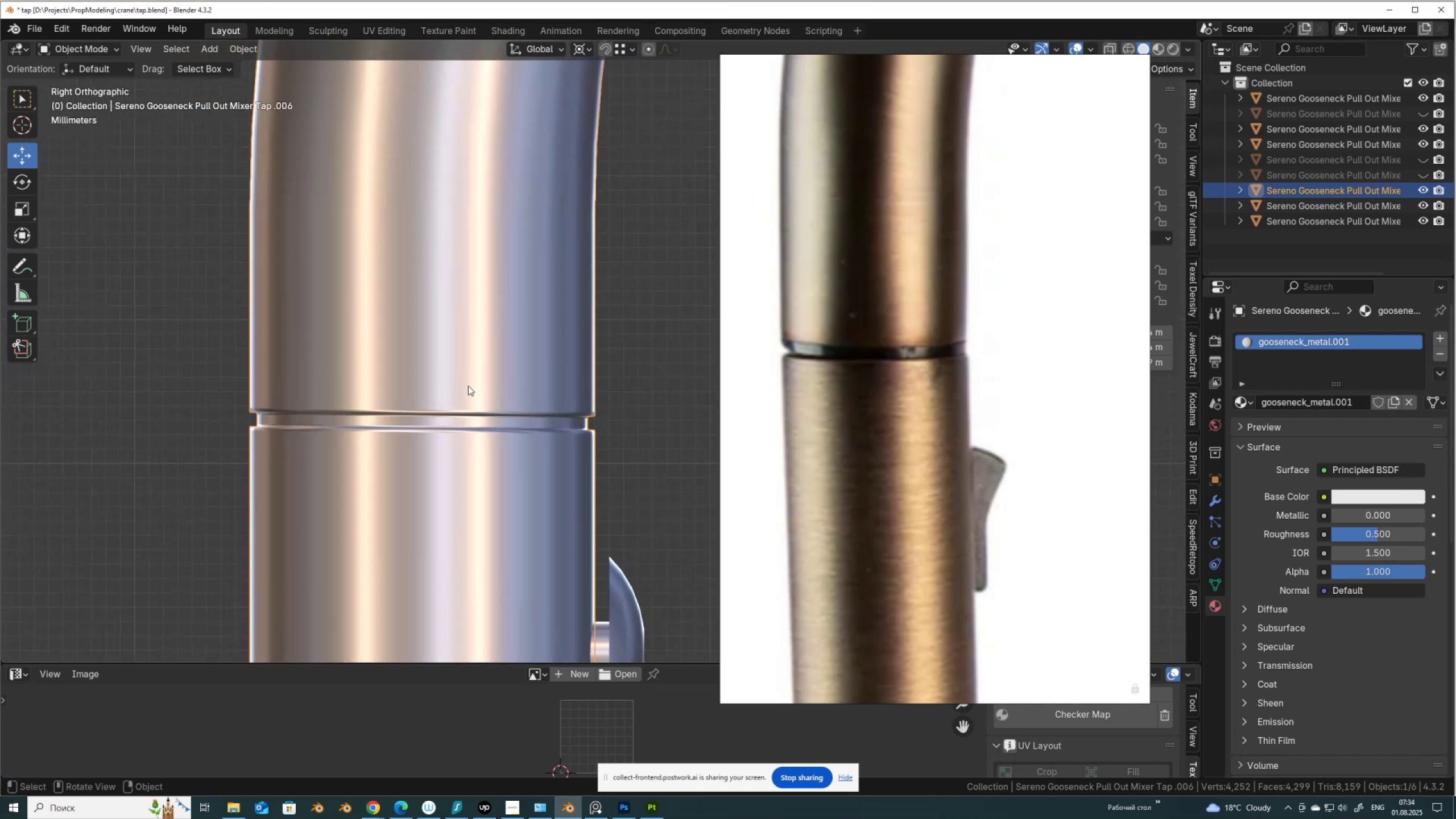 
key(Tab)
 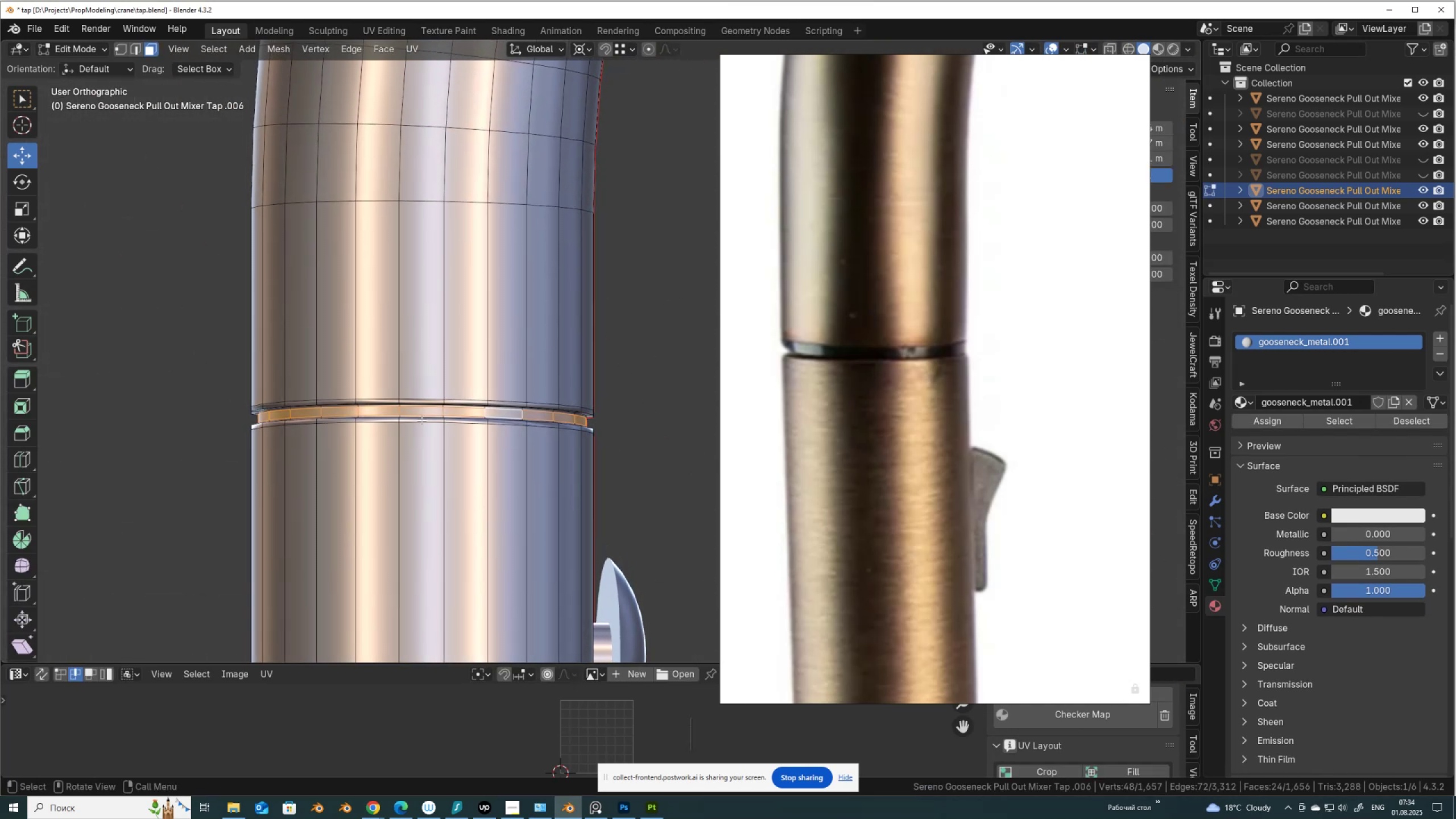 
wait(5.35)
 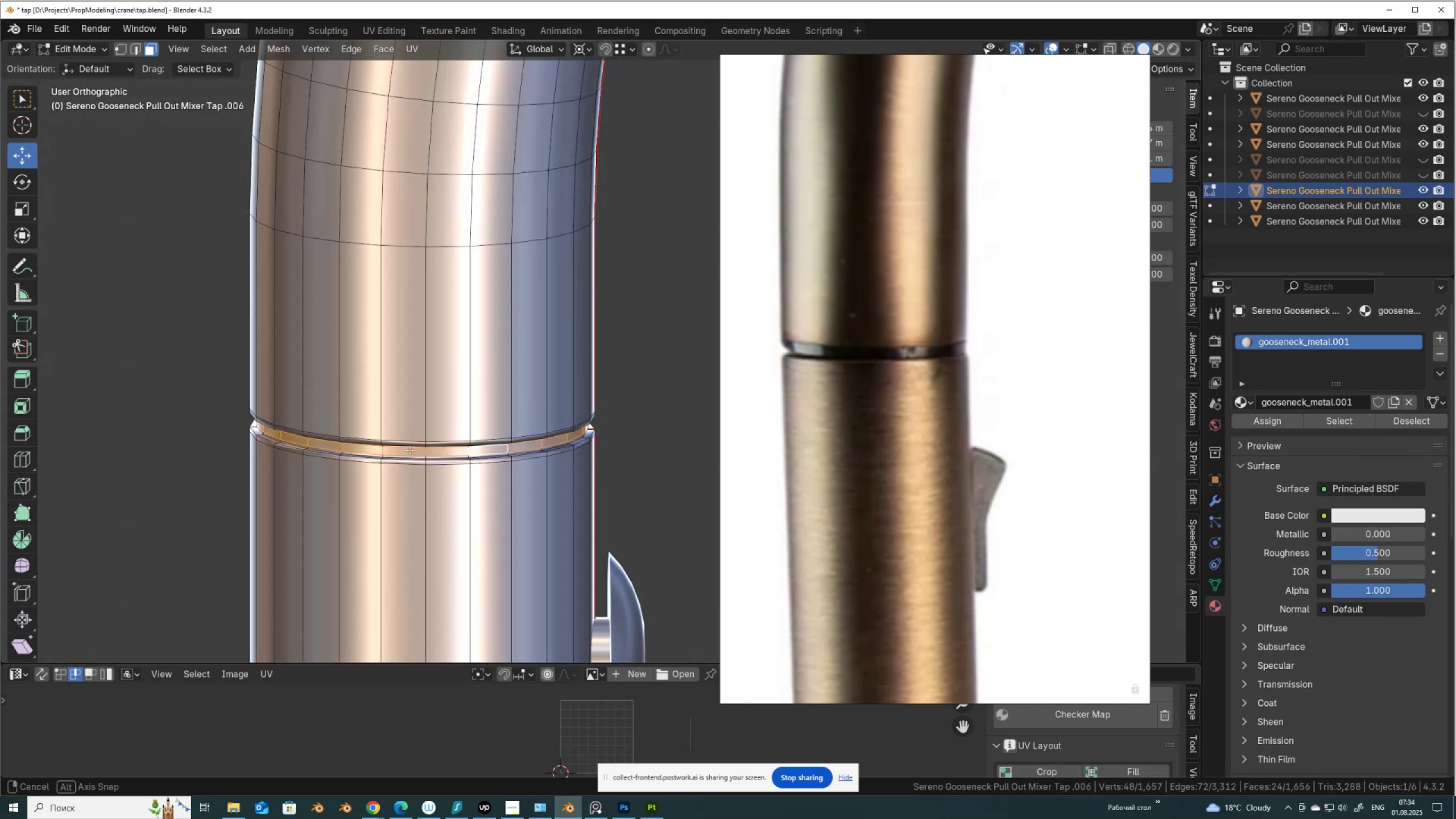 
key(Control+ControlLeft)
 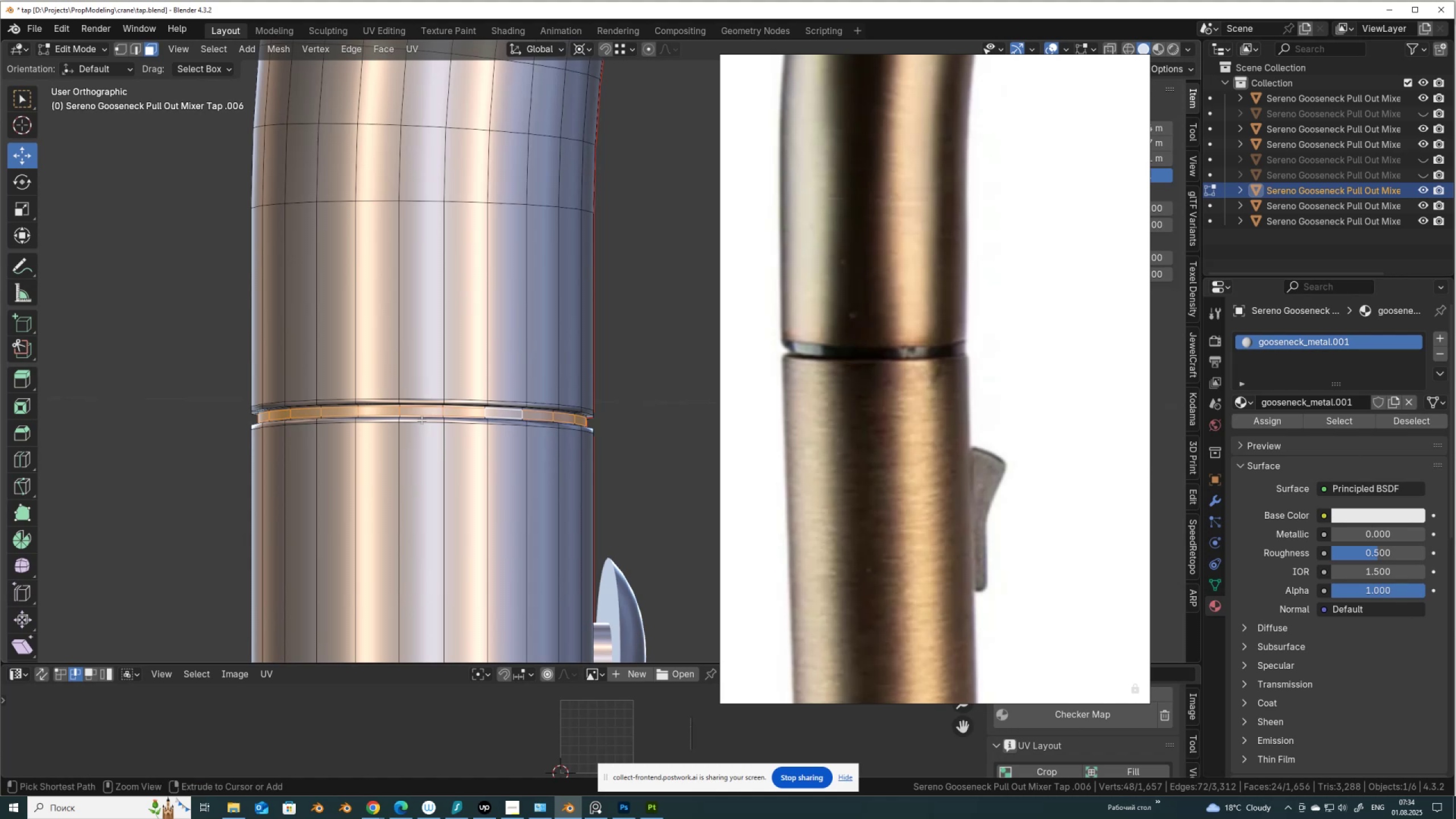 
key(Control+NumpadAdd)
 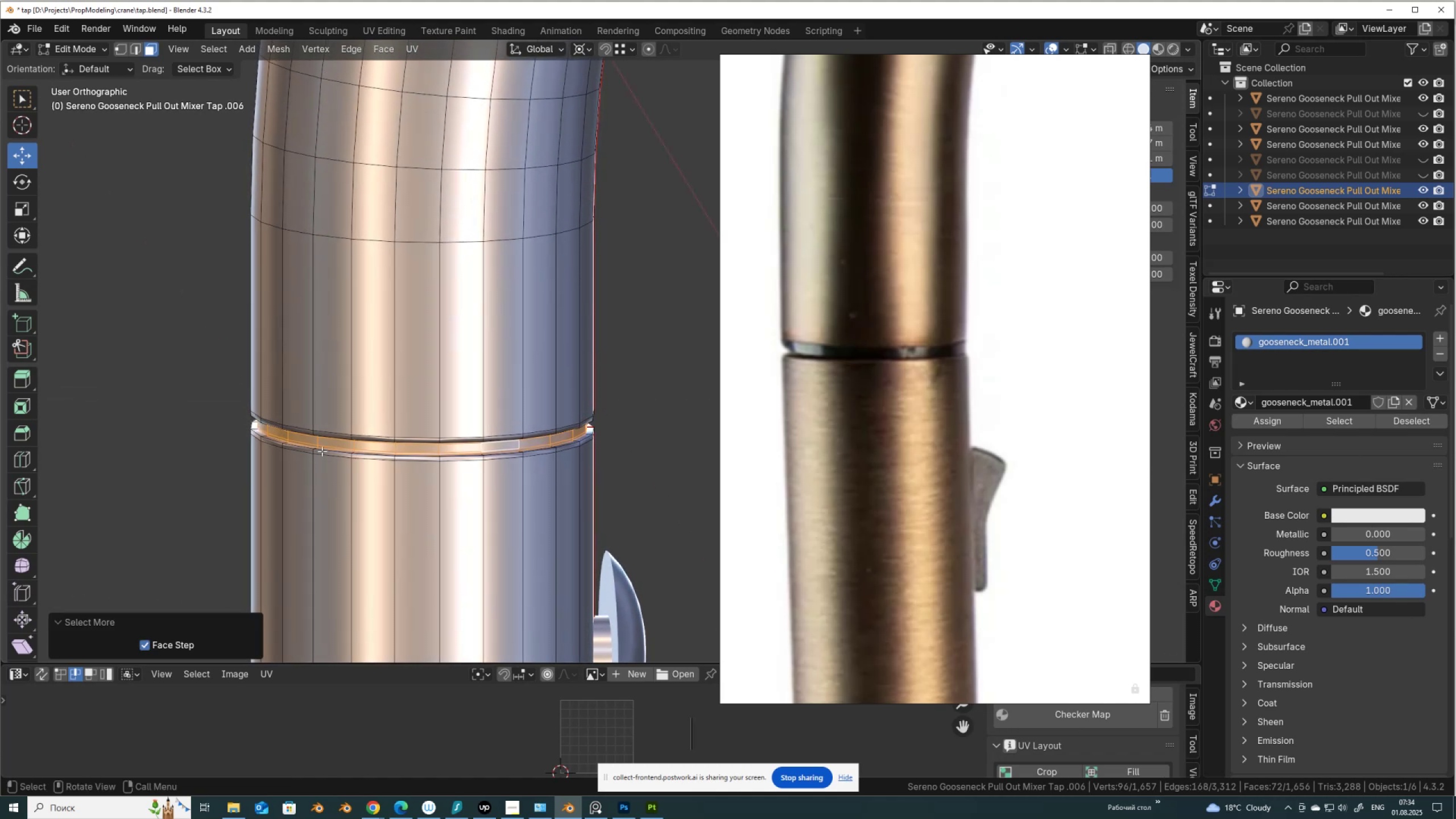 
wait(7.41)
 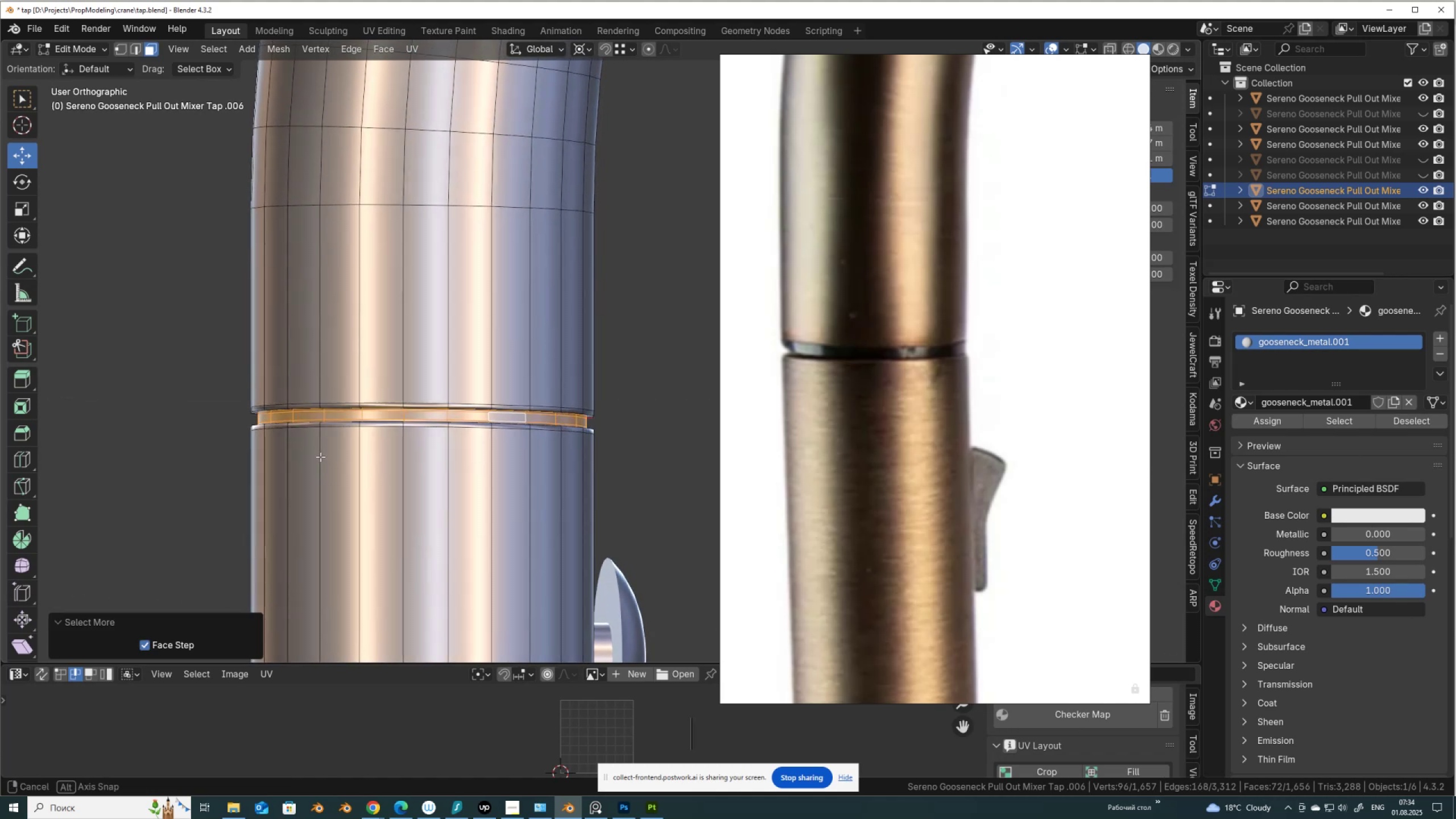 
key(P)
 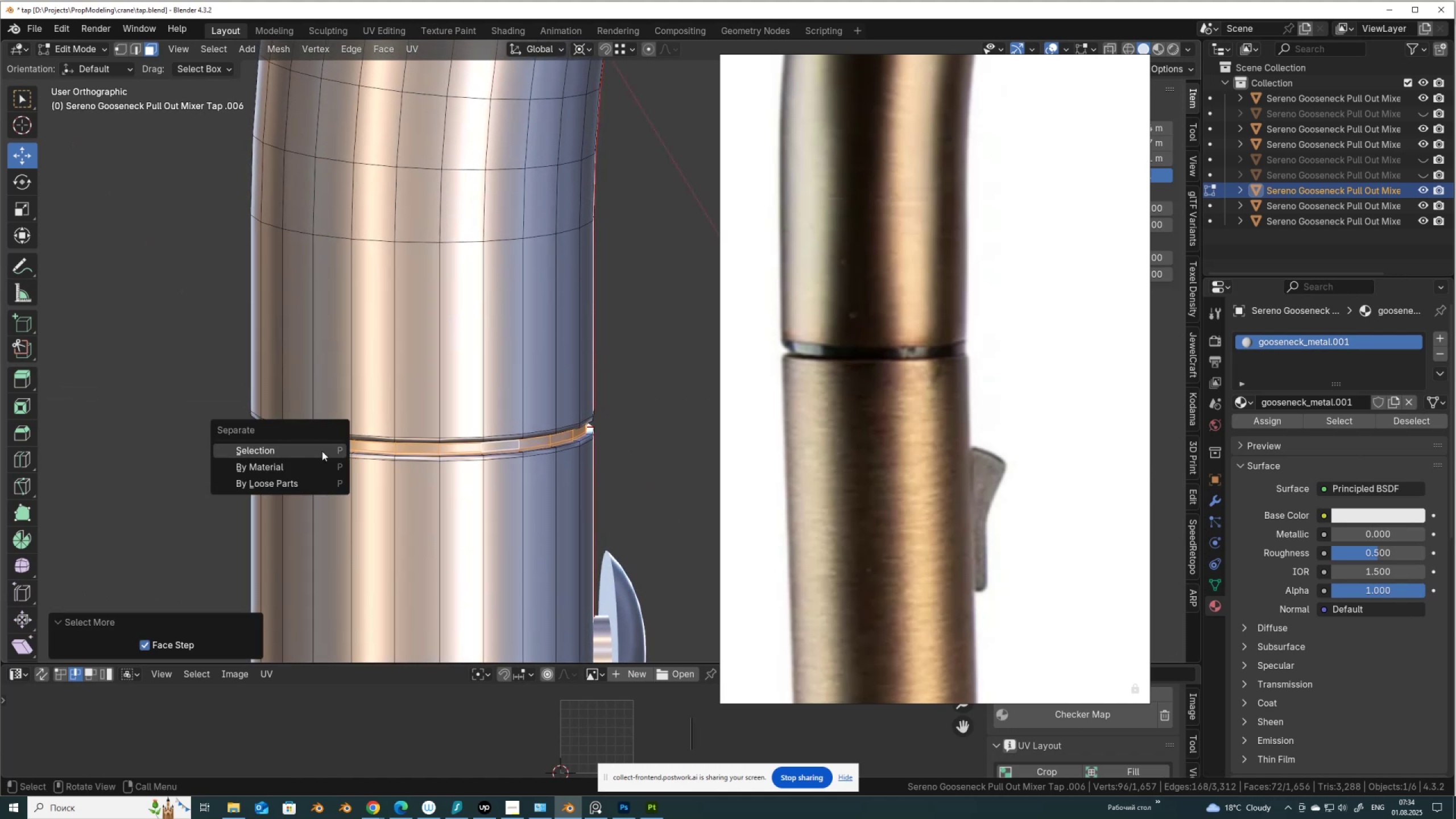 
left_click([322, 451])
 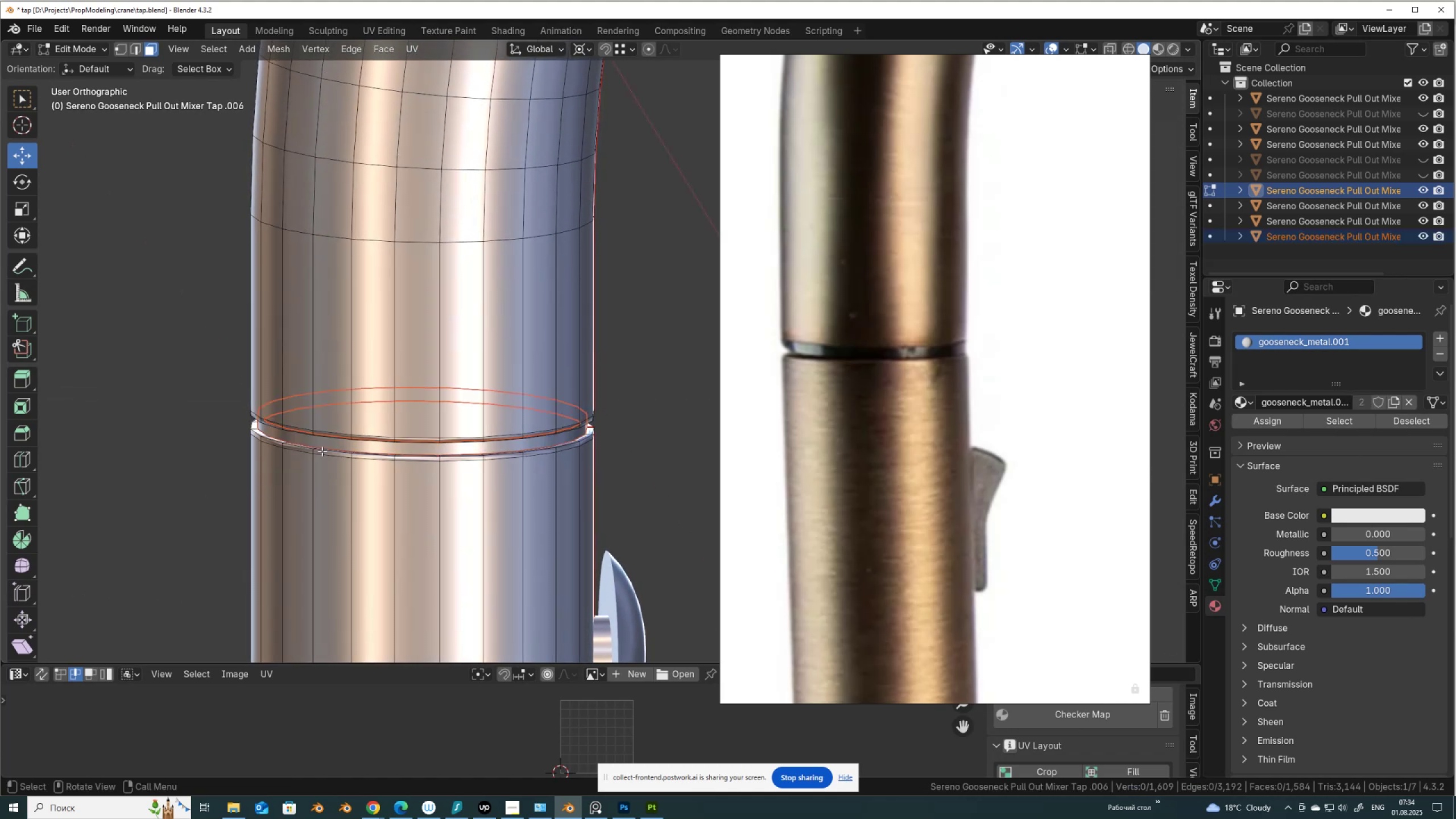 
key(Tab)
 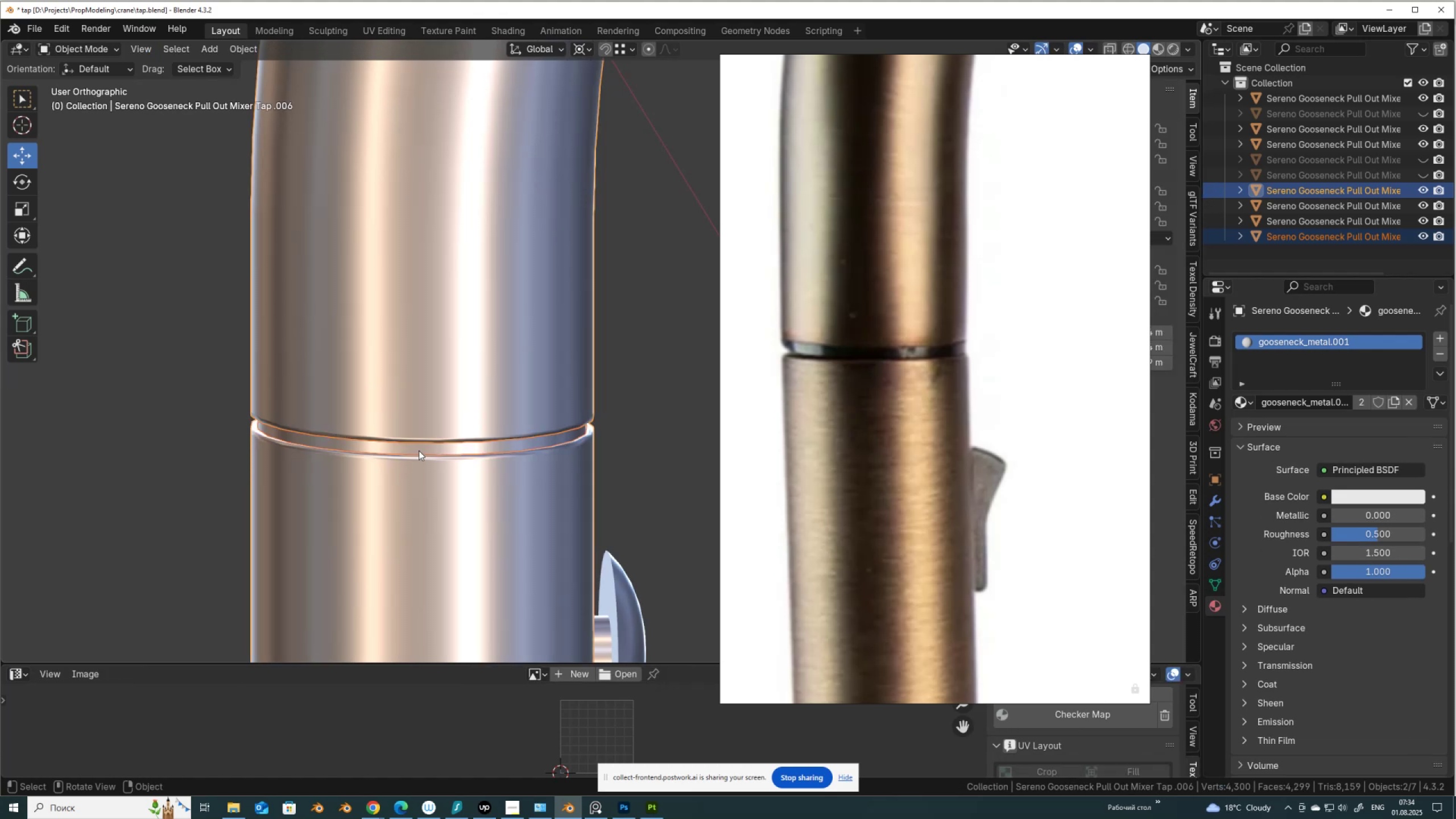 
left_click([419, 449])
 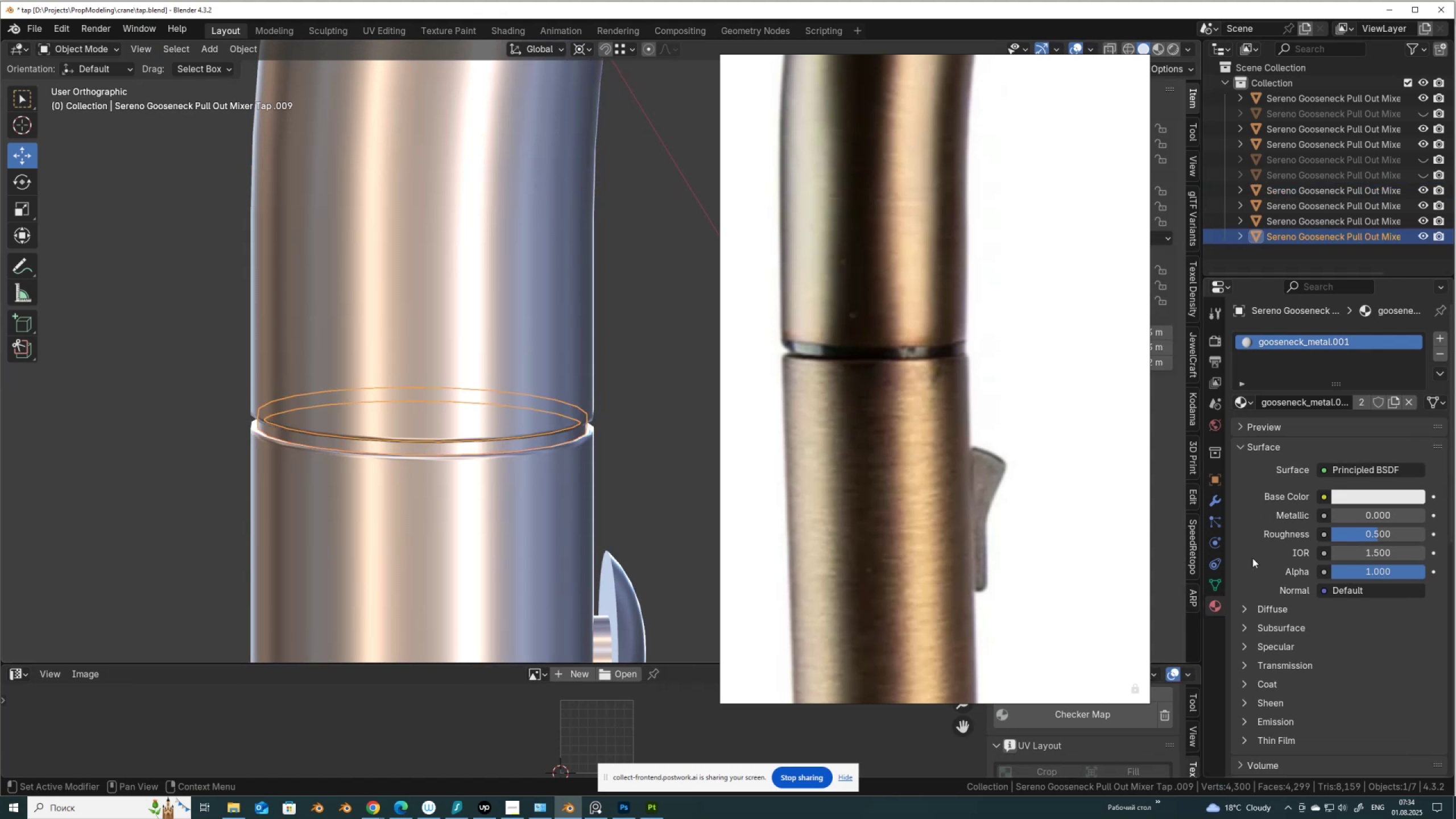 
mouse_move([1218, 499])
 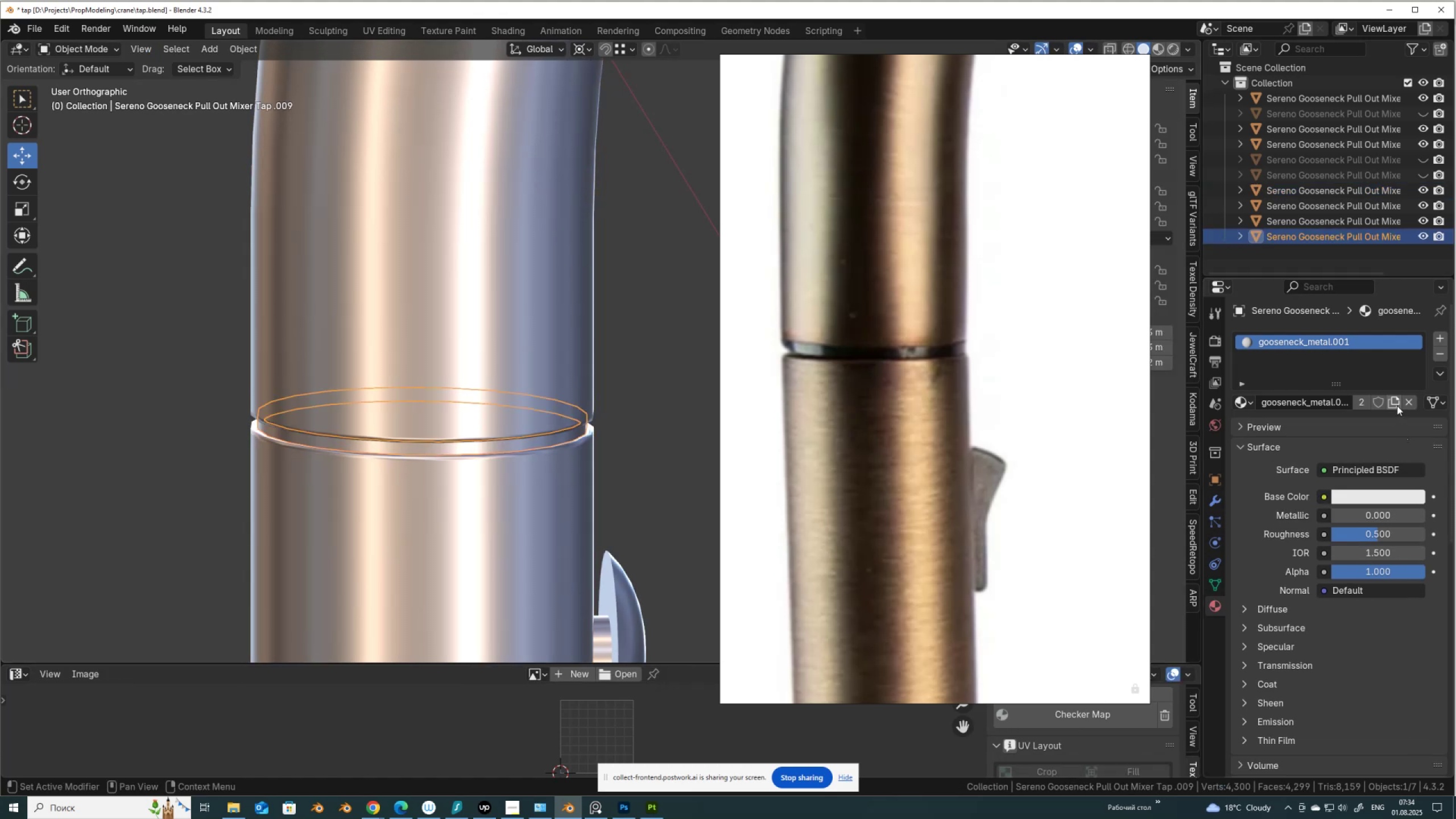 
left_click([1397, 406])
 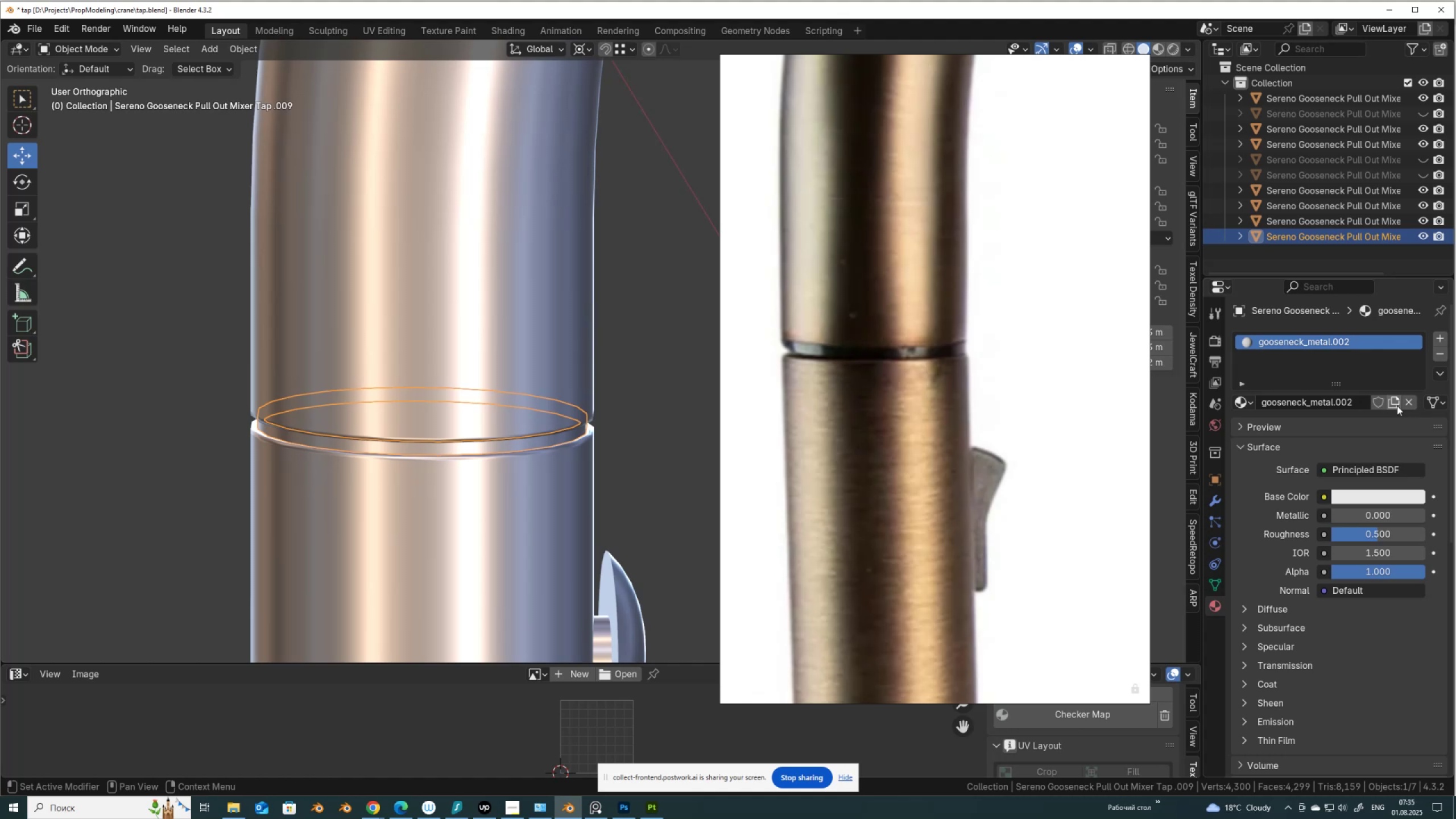 
wait(6.52)
 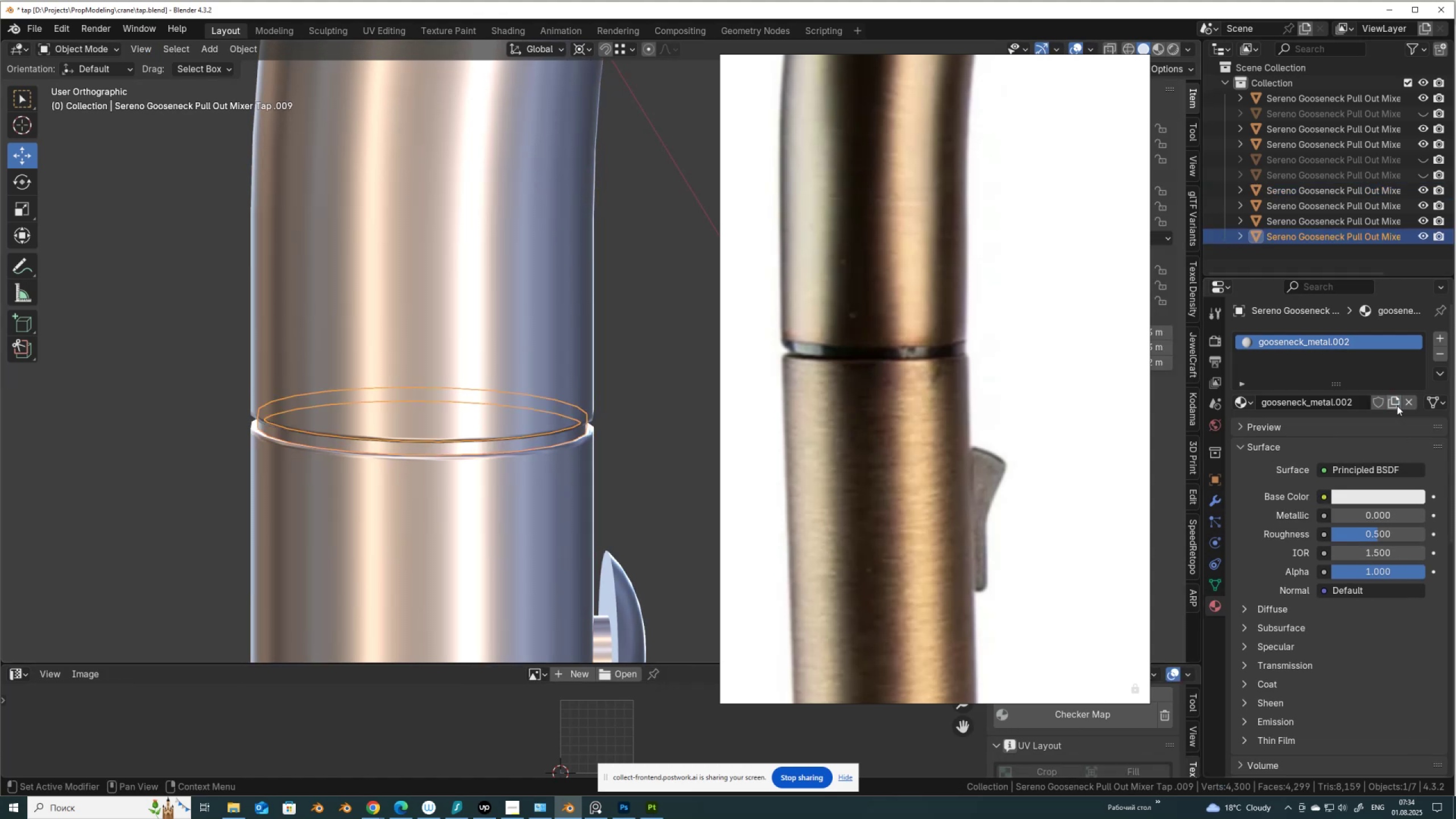 
key(Tab)
 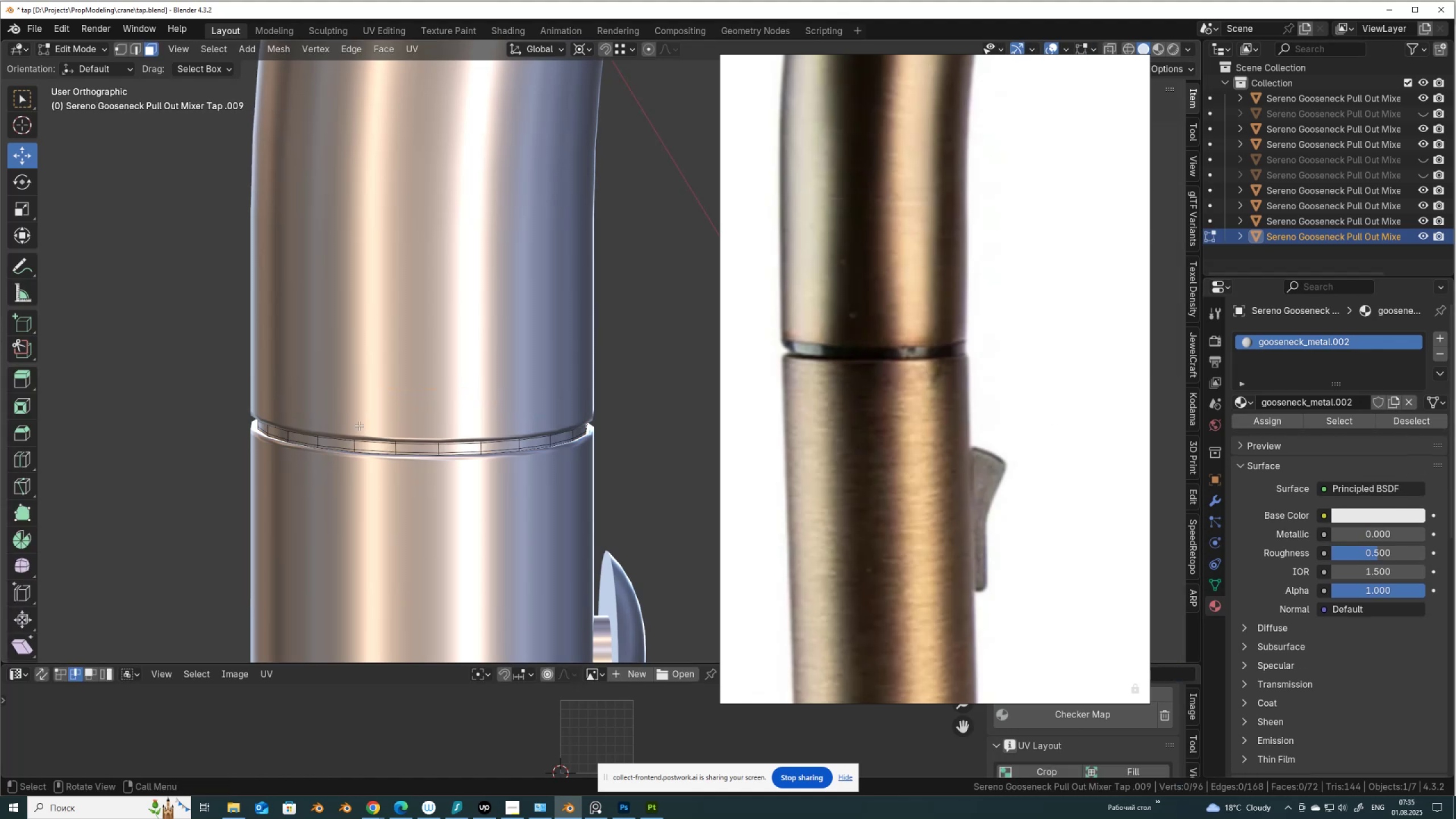 
key(A)
 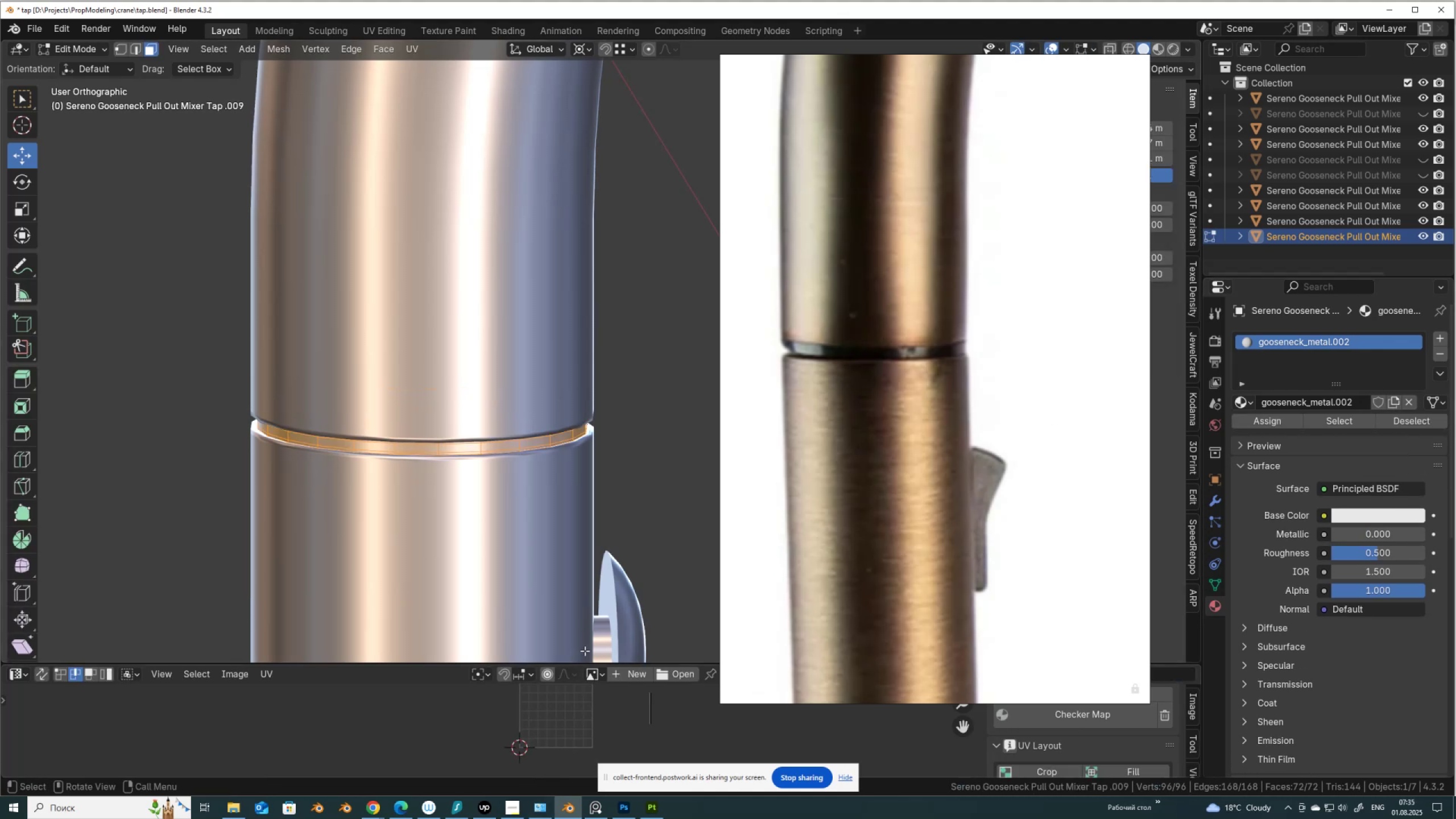 
left_click_drag(start_coordinate=[585, 663], to_coordinate=[603, 507])
 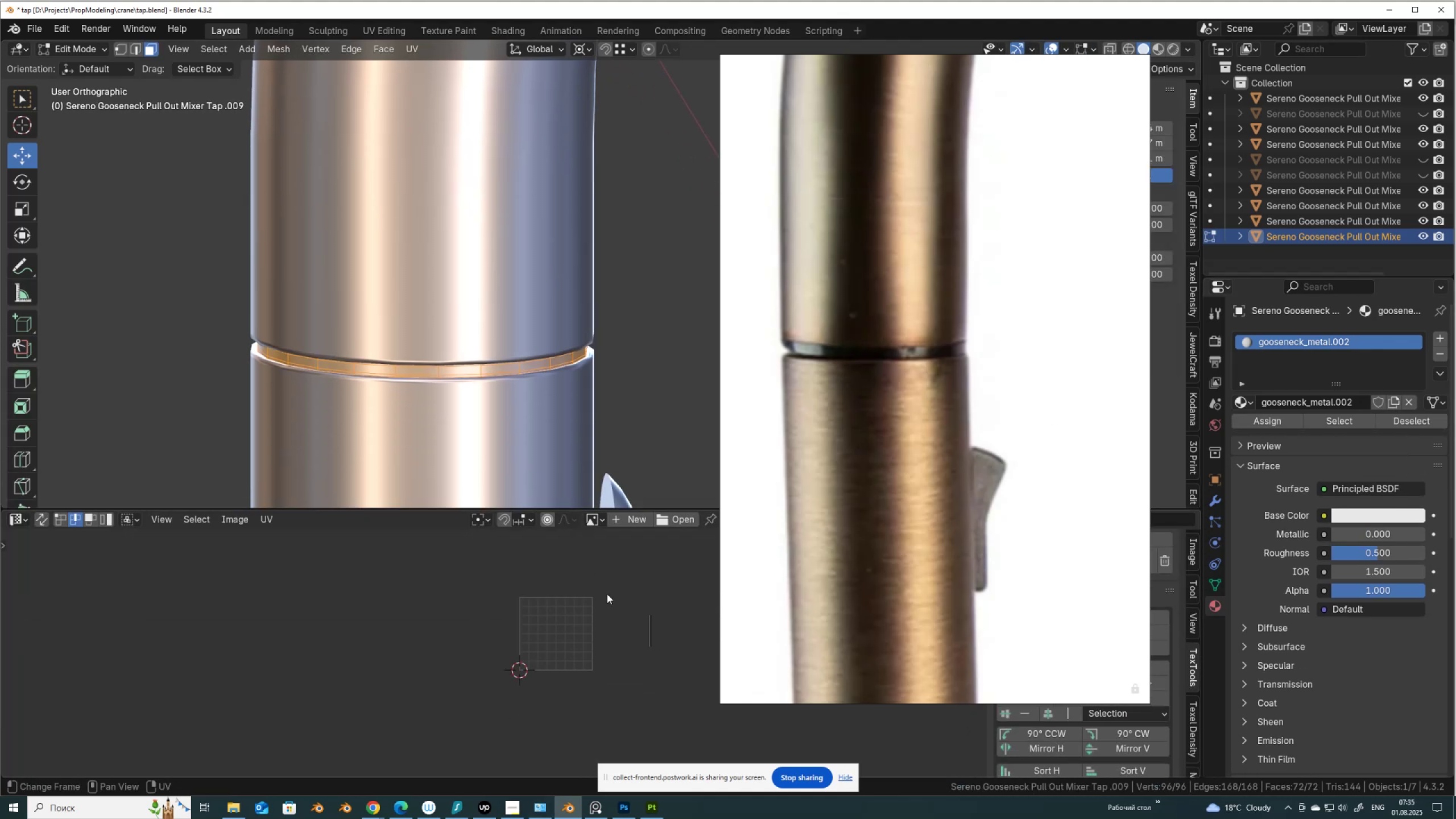 
scroll: coordinate [607, 594], scroll_direction: up, amount: 4.0
 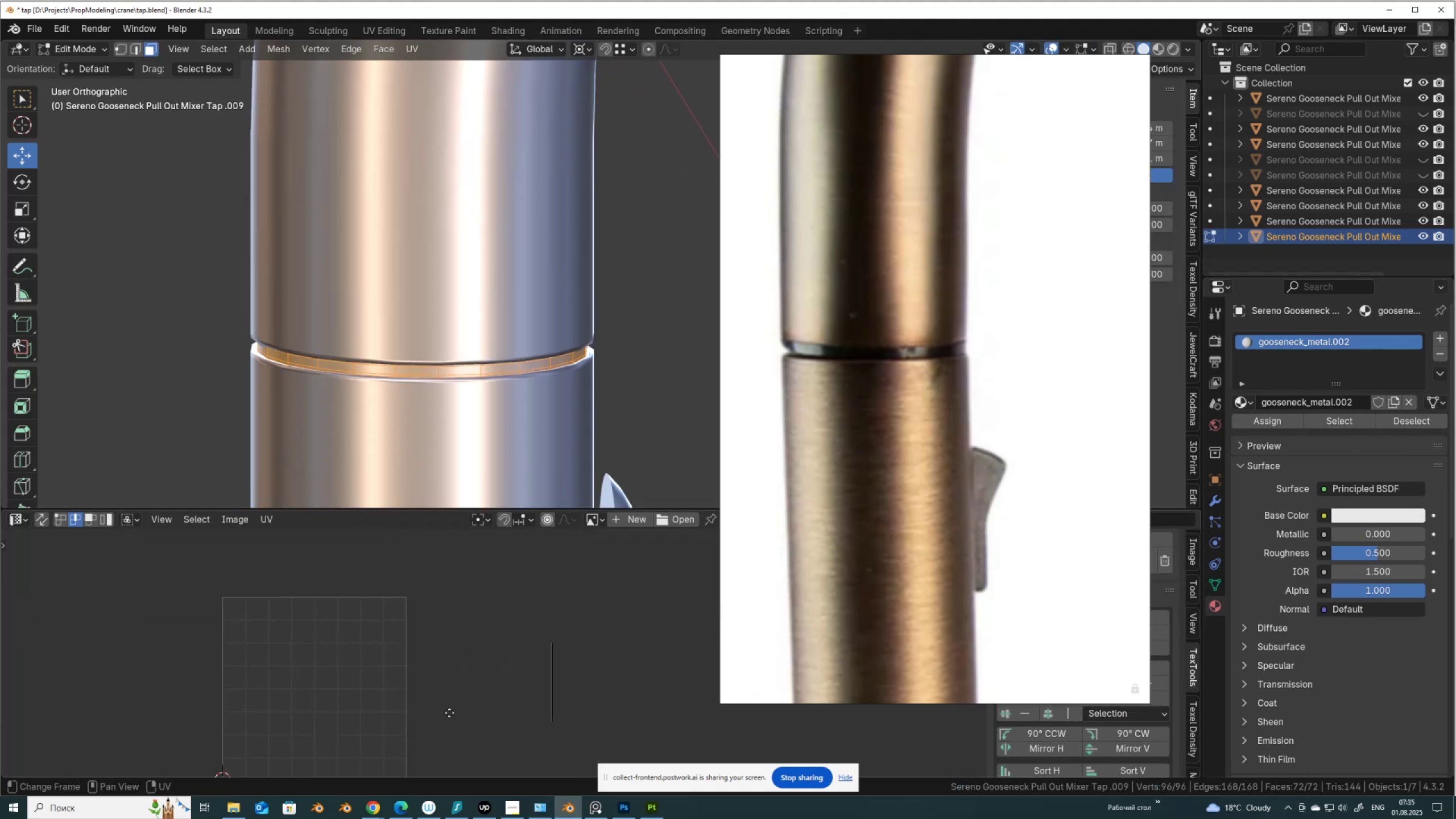 
scroll: coordinate [532, 665], scroll_direction: down, amount: 3.0
 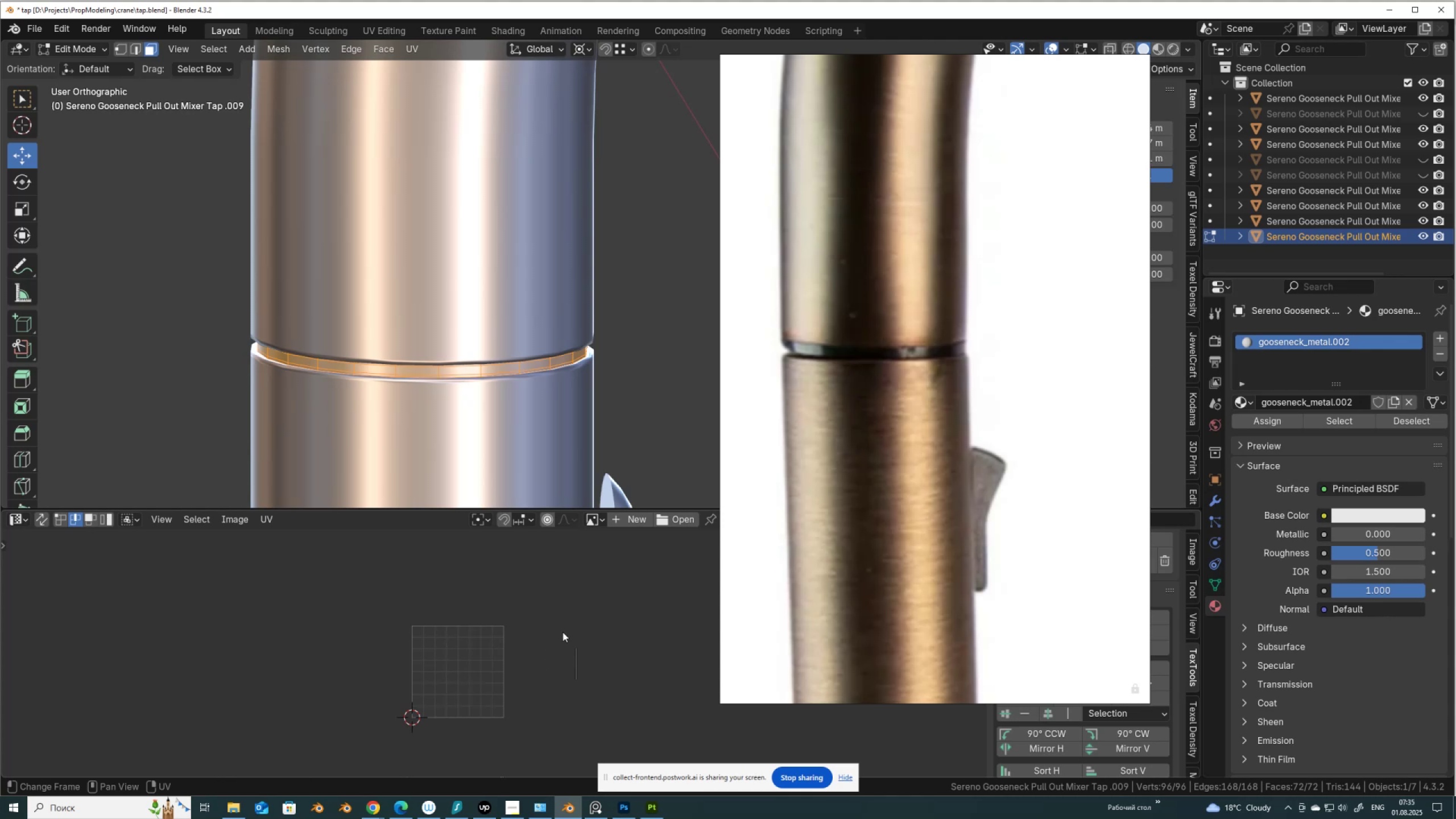 
left_click_drag(start_coordinate=[564, 625], to_coordinate=[611, 708])
 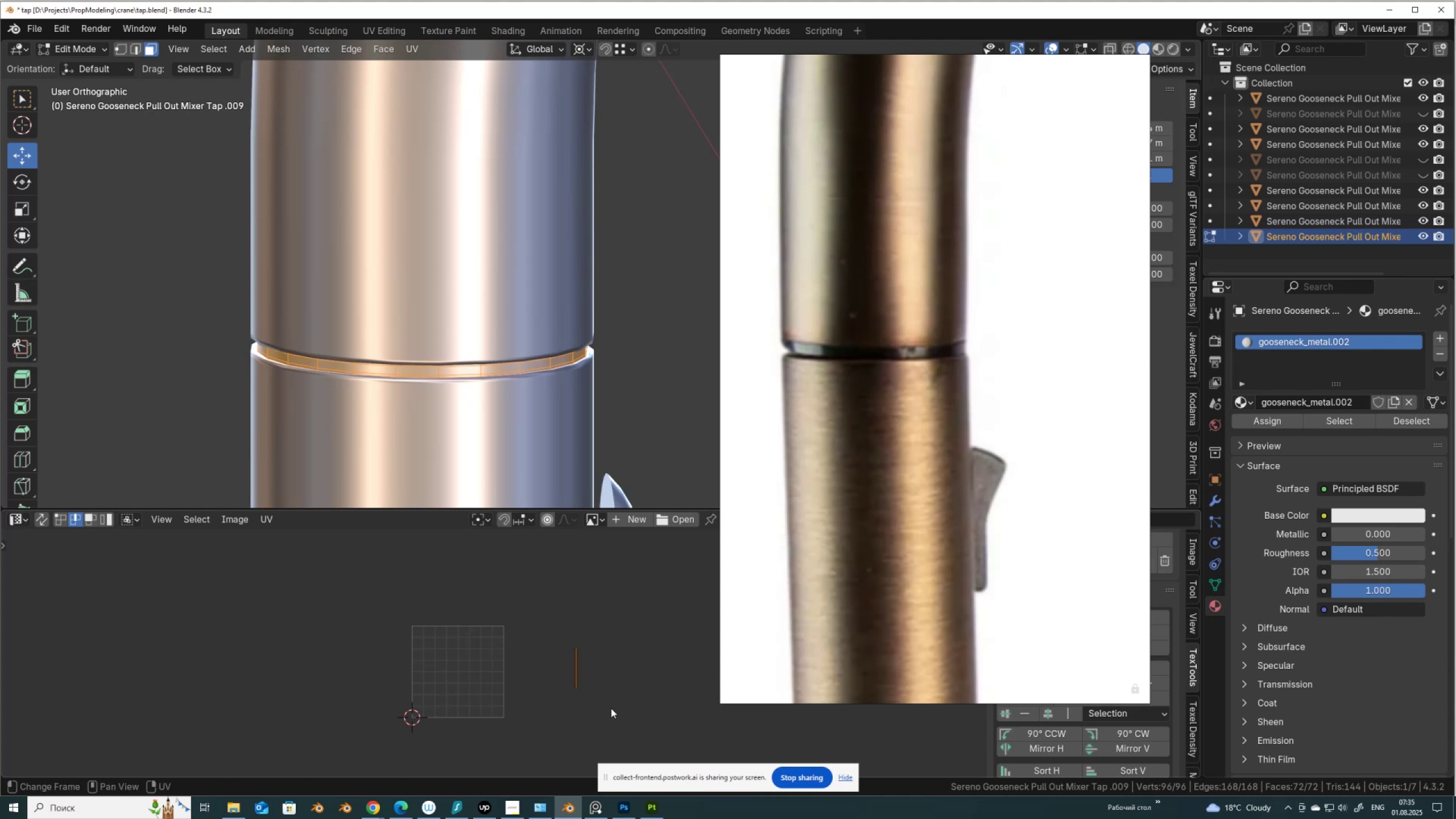 
key(G)
 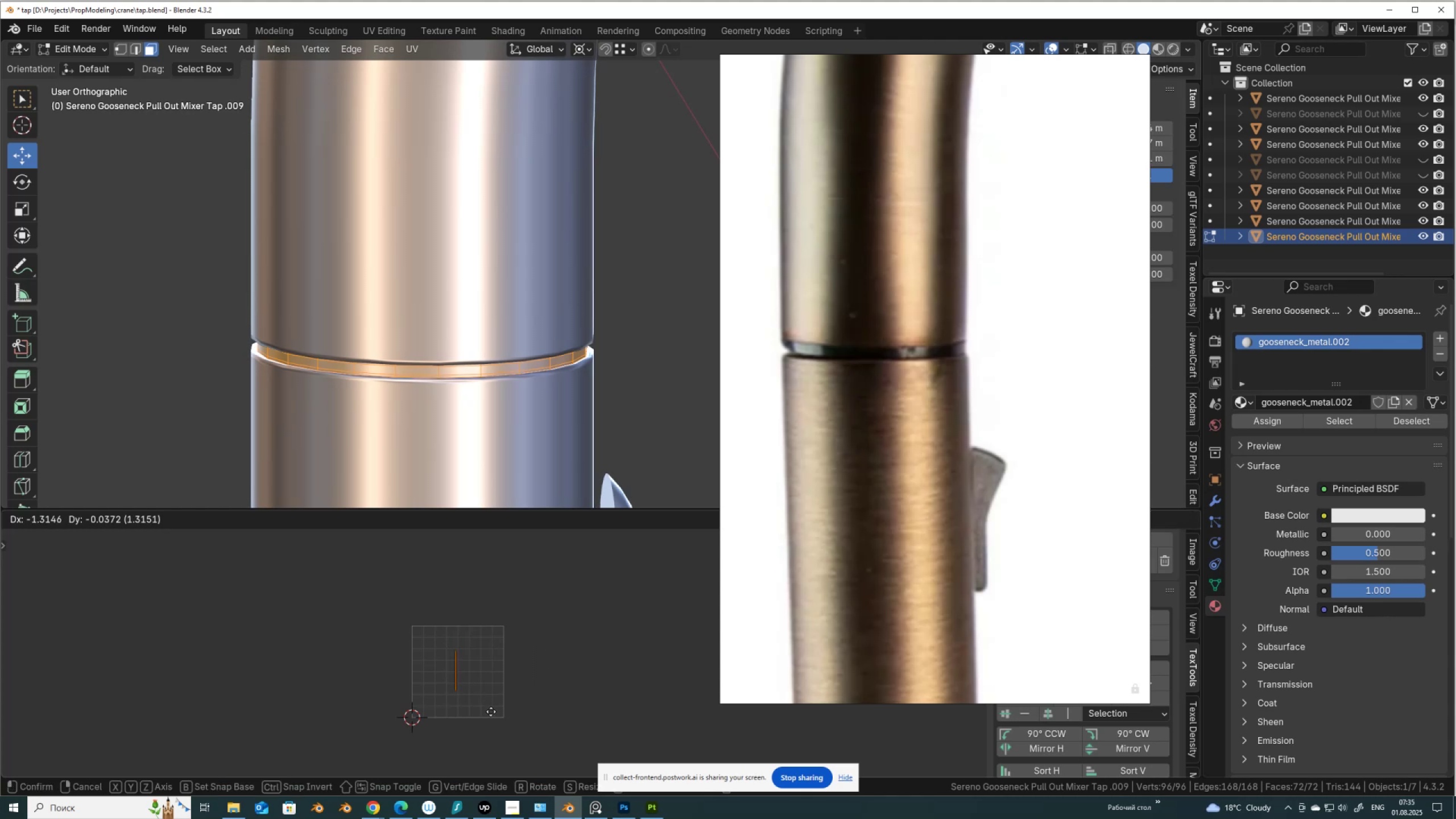 
left_click([491, 712])
 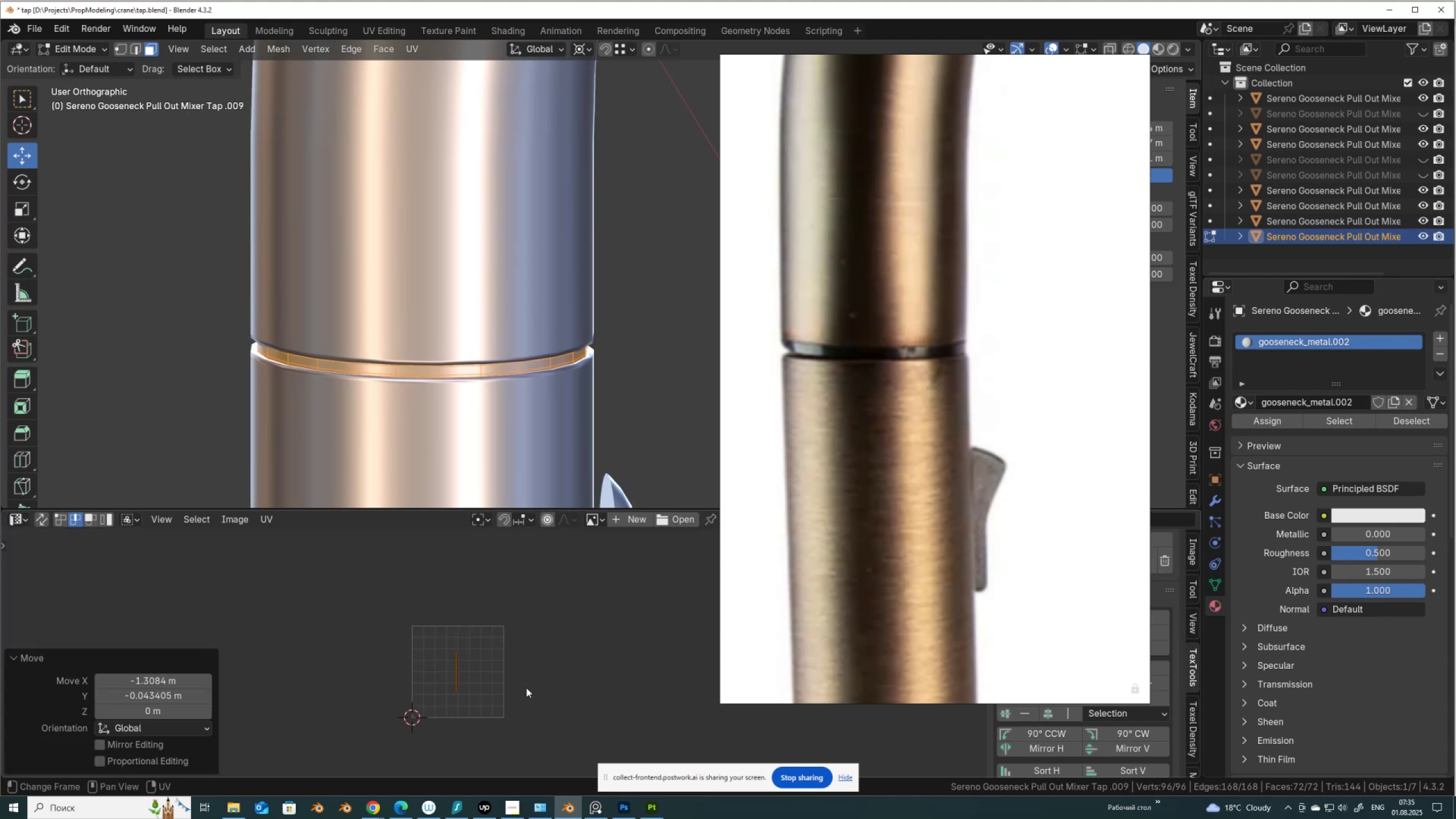 
key(S)
 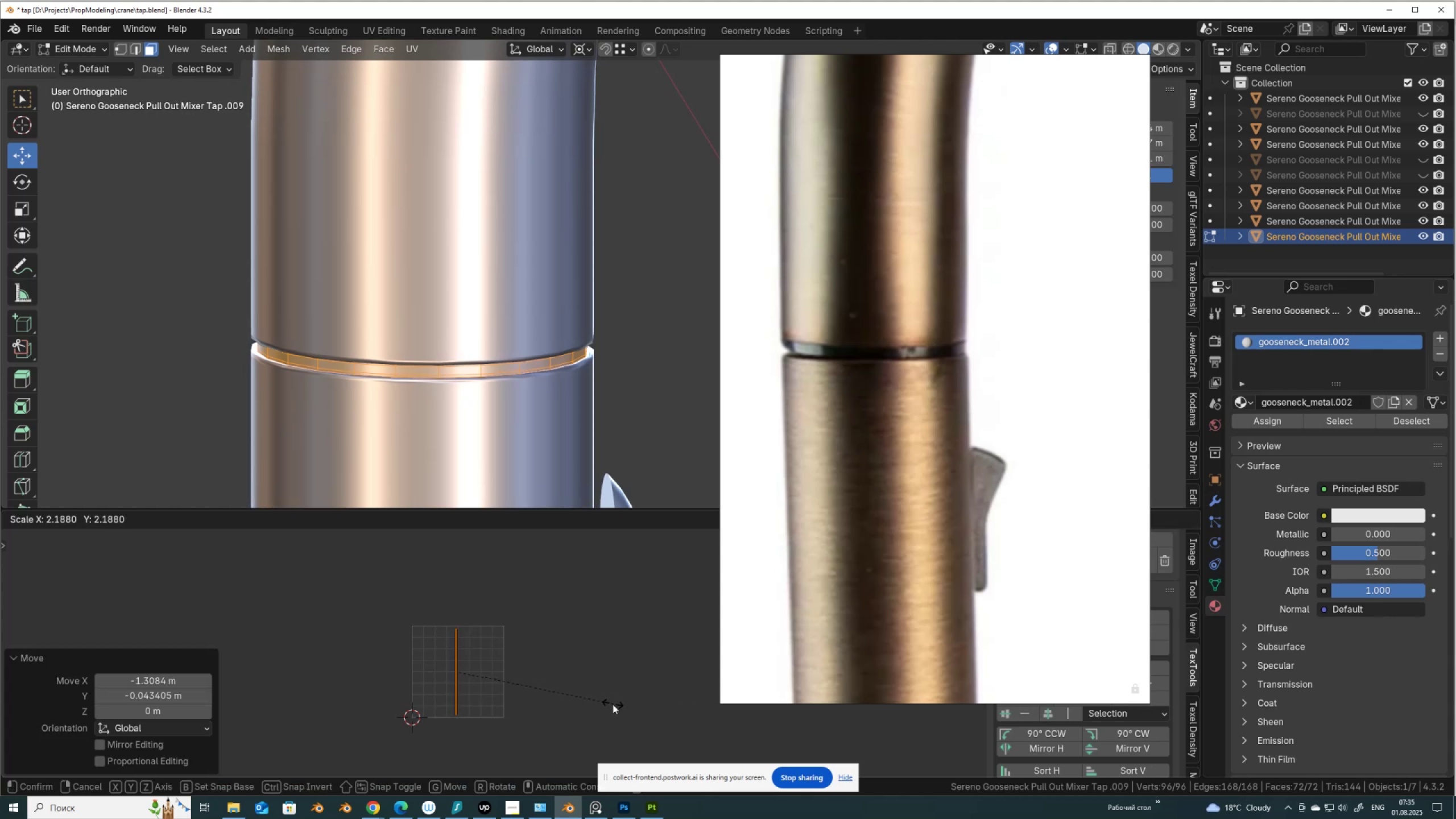 
left_click([613, 705])
 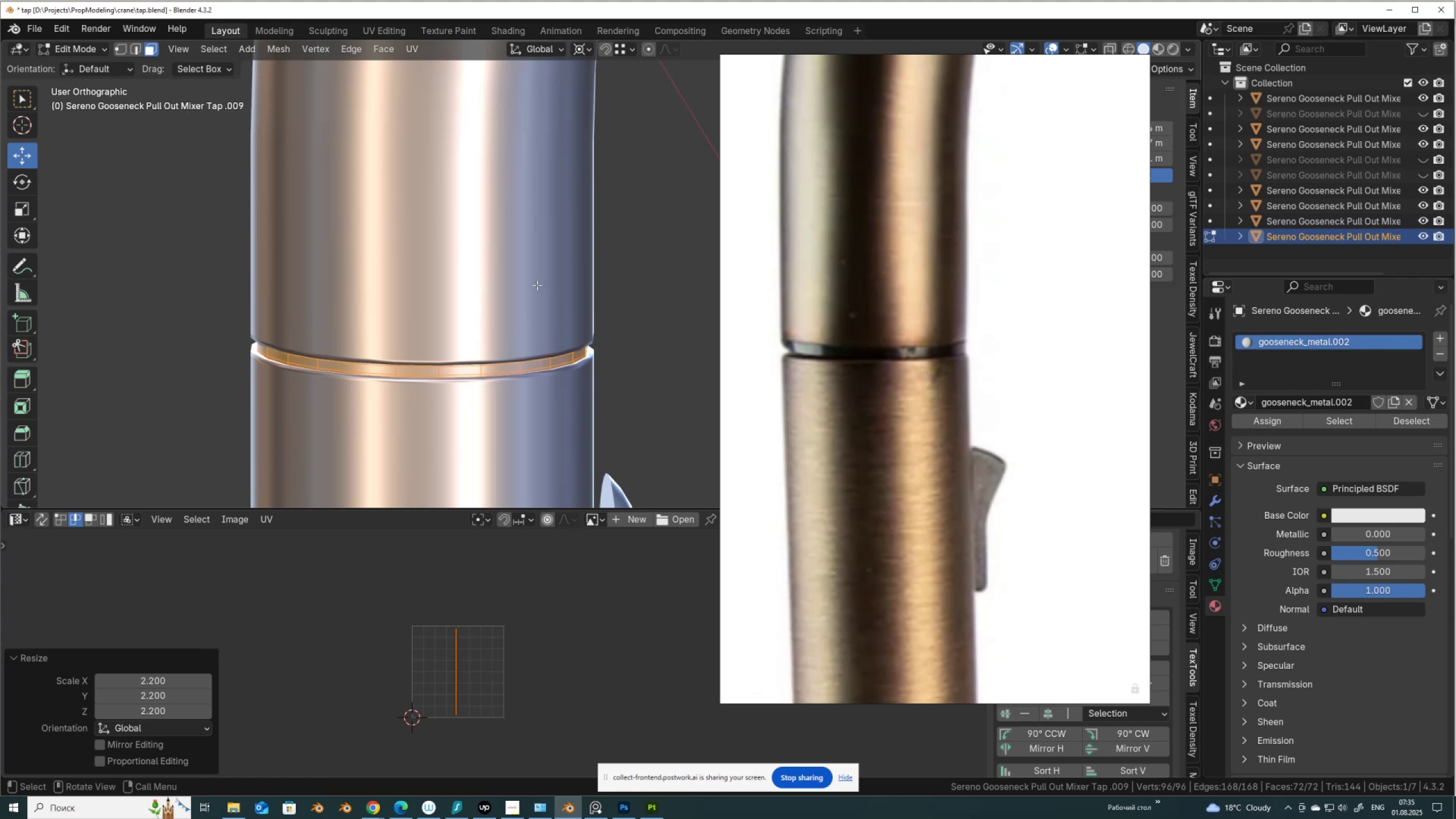 
wait(5.52)
 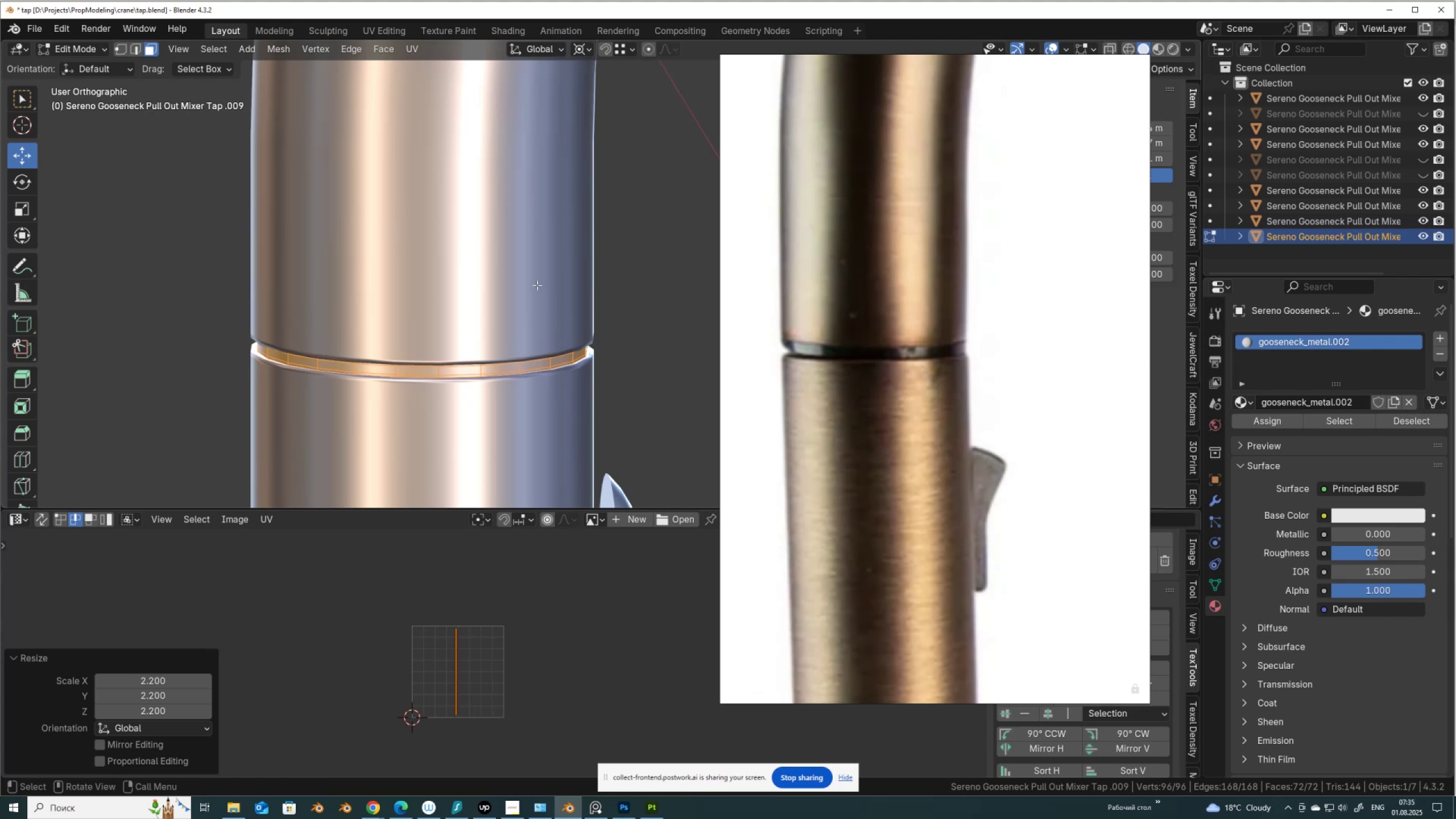 
key(Tab)
 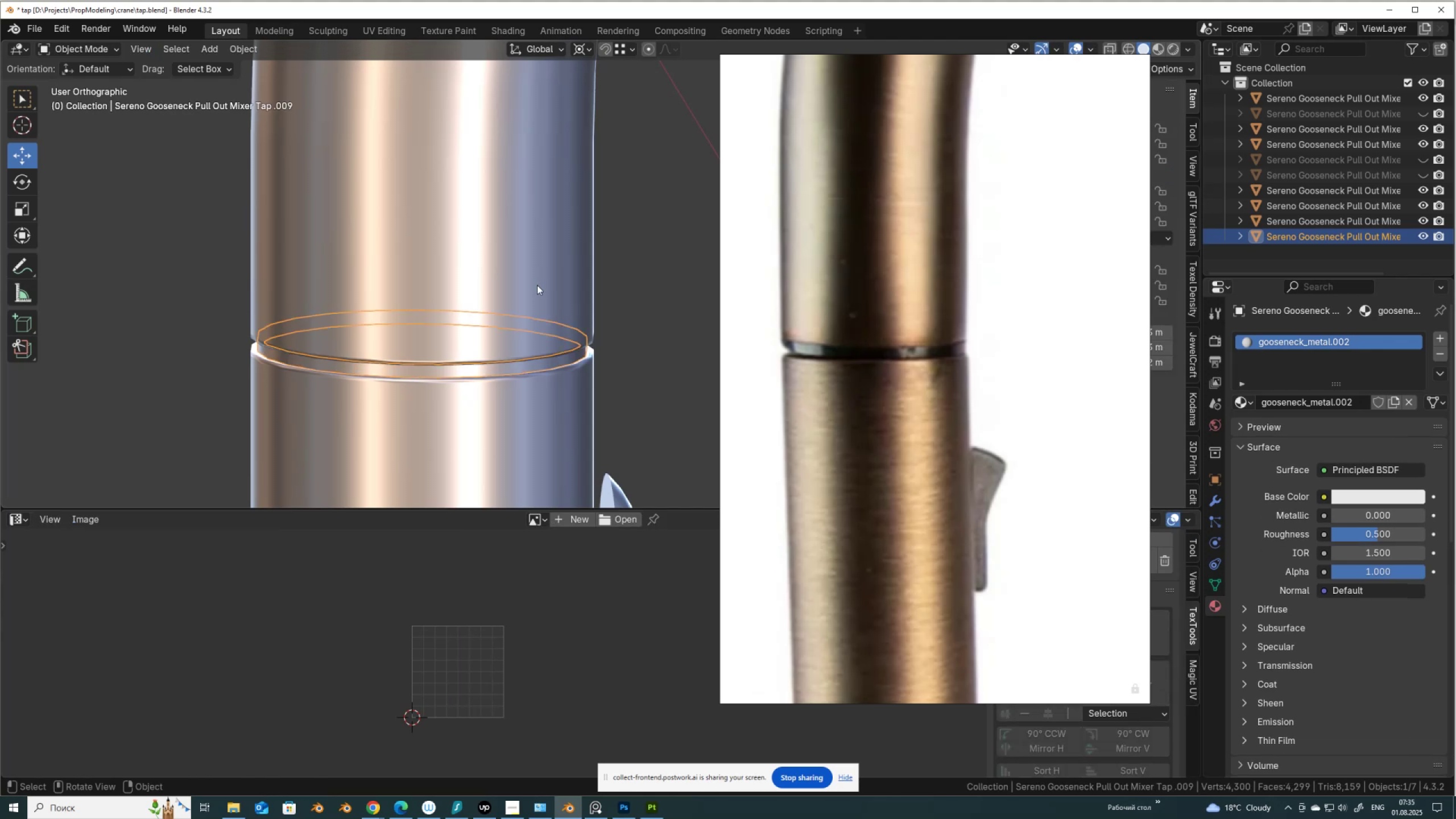 
scroll: coordinate [650, 334], scroll_direction: down, amount: 20.0
 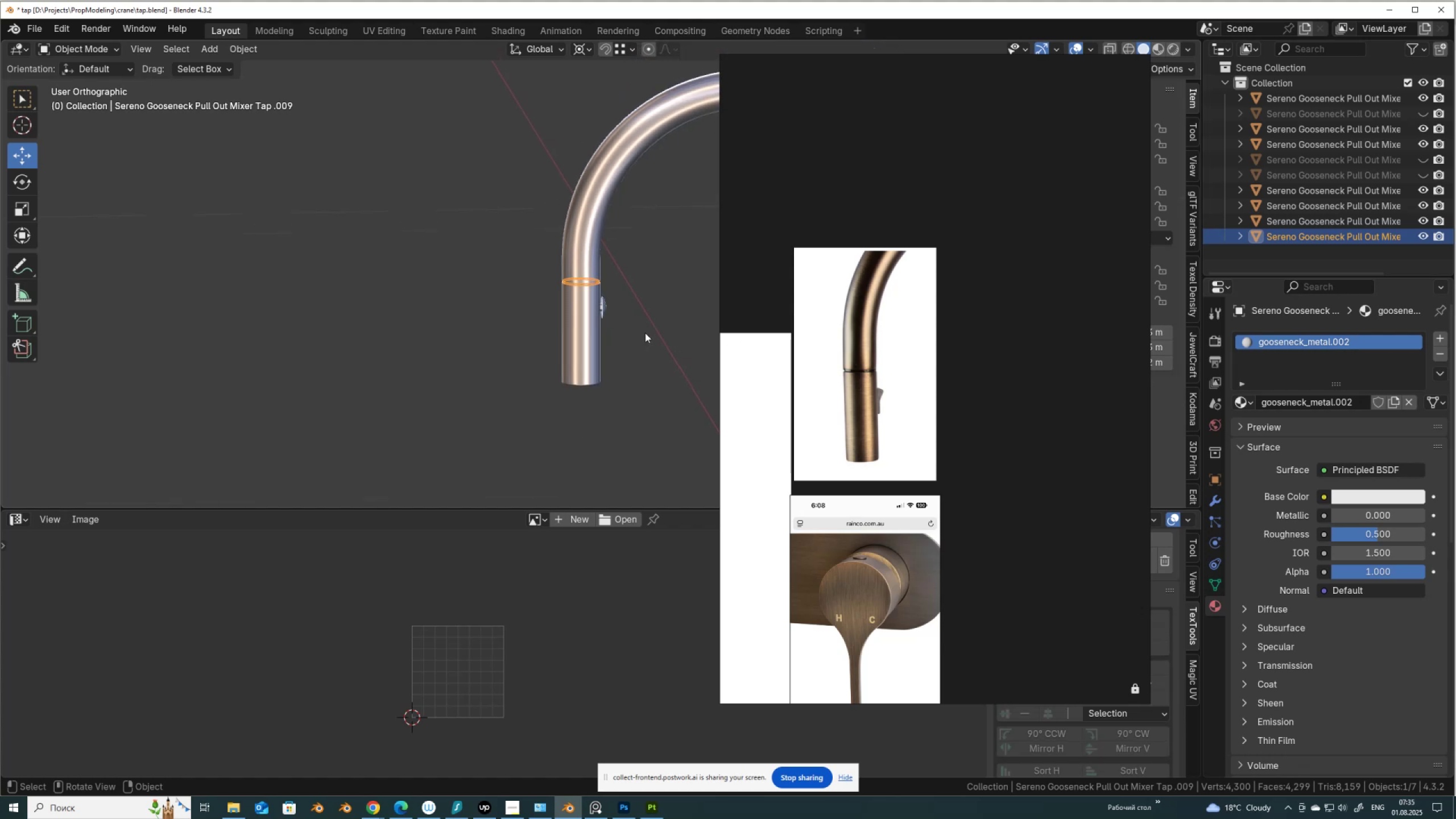 
hold_key(key=ShiftLeft, duration=0.78)
 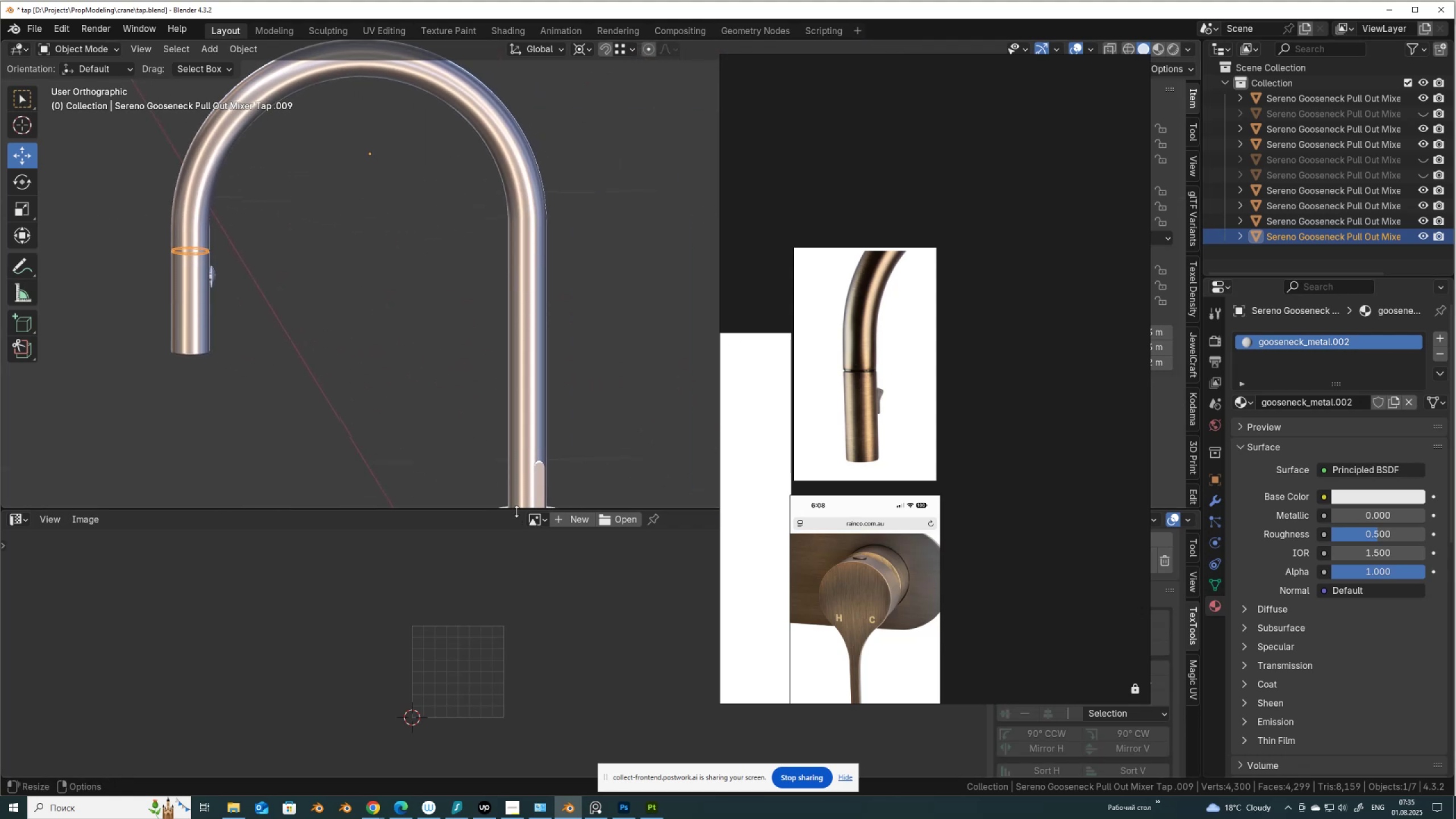 
left_click_drag(start_coordinate=[517, 509], to_coordinate=[535, 708])
 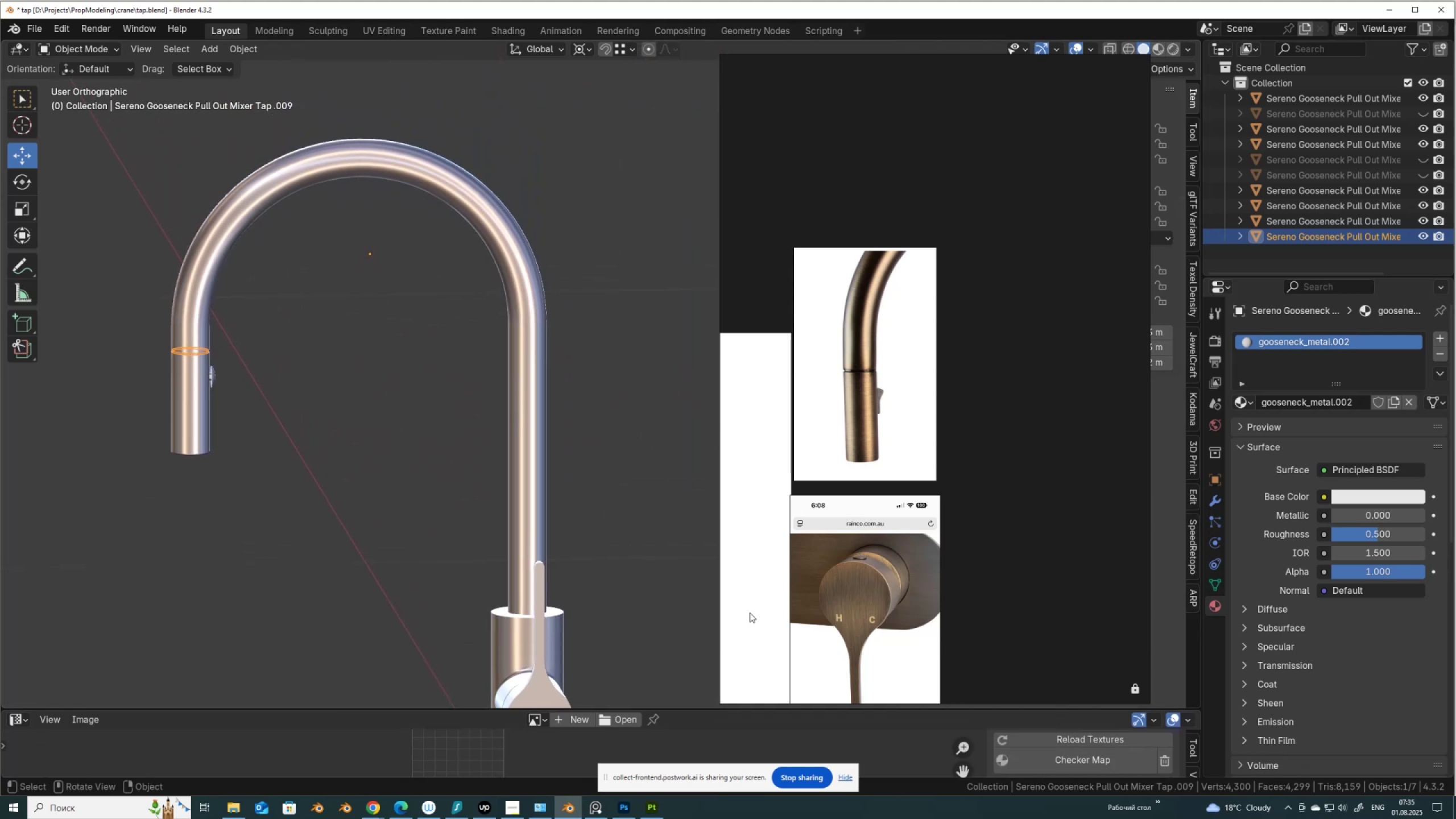 
hold_key(key=ShiftLeft, duration=1.09)
 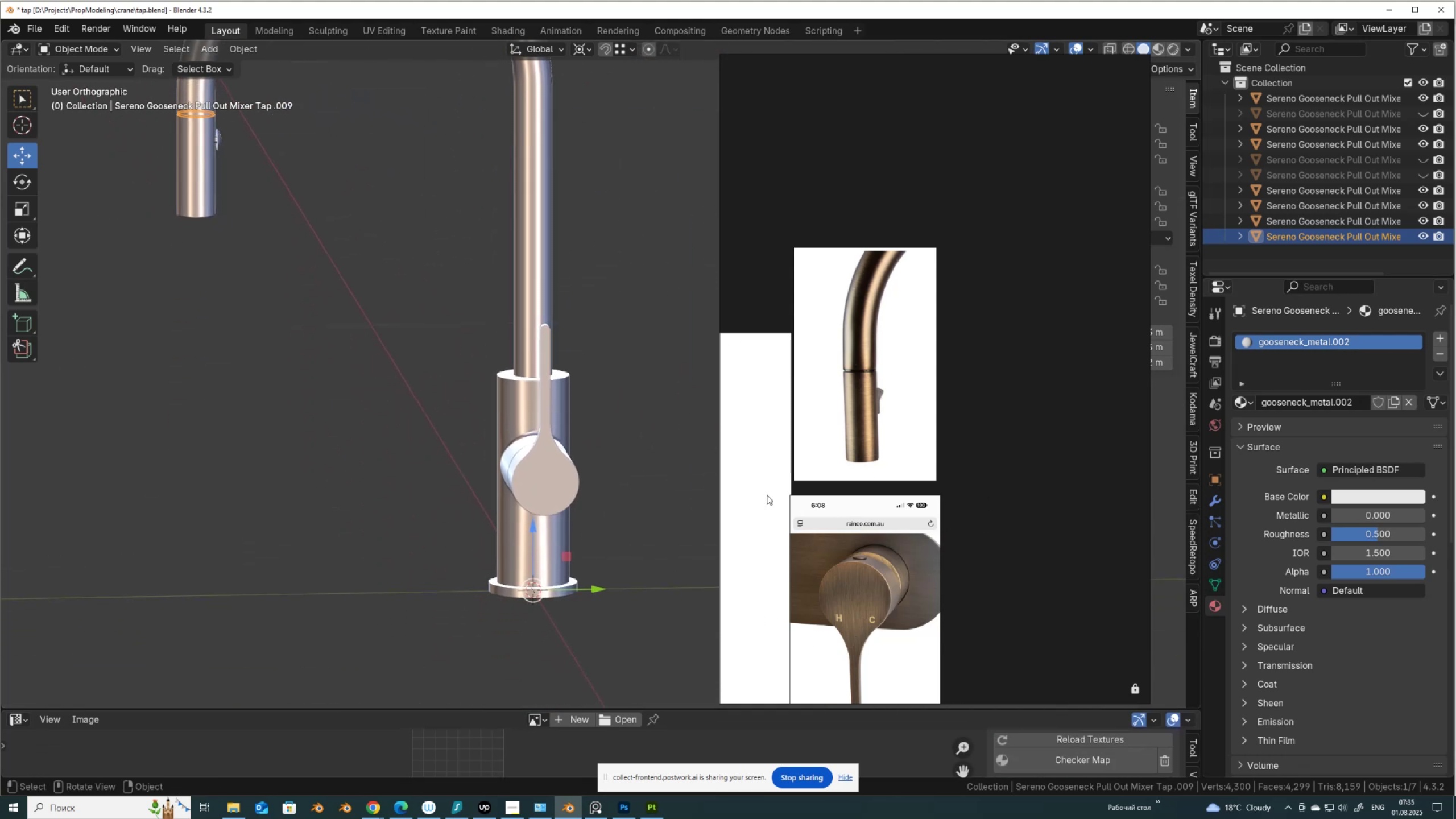 
scroll: coordinate [957, 470], scroll_direction: down, amount: 3.0
 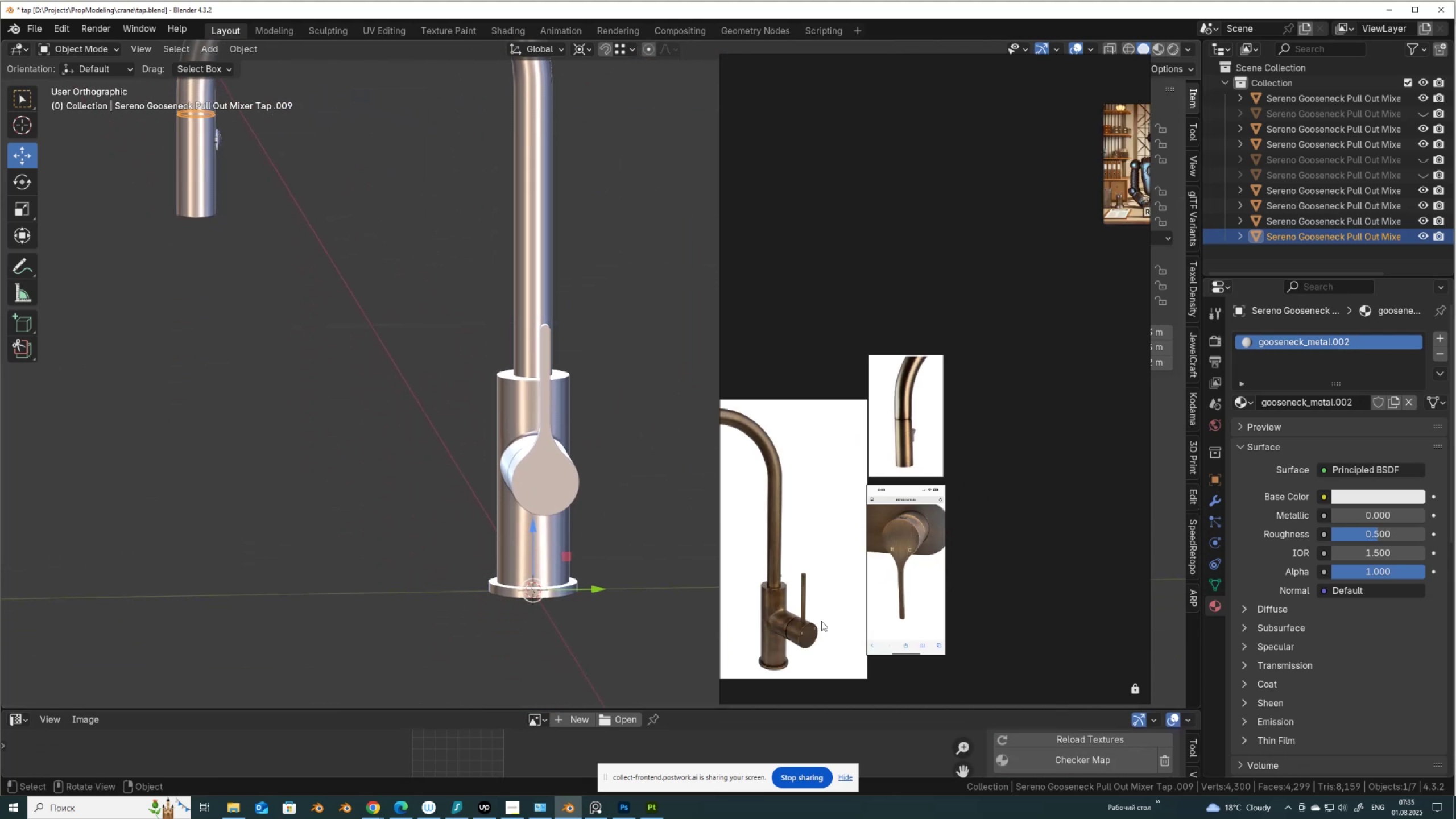 
scroll: coordinate [821, 640], scroll_direction: up, amount: 6.0
 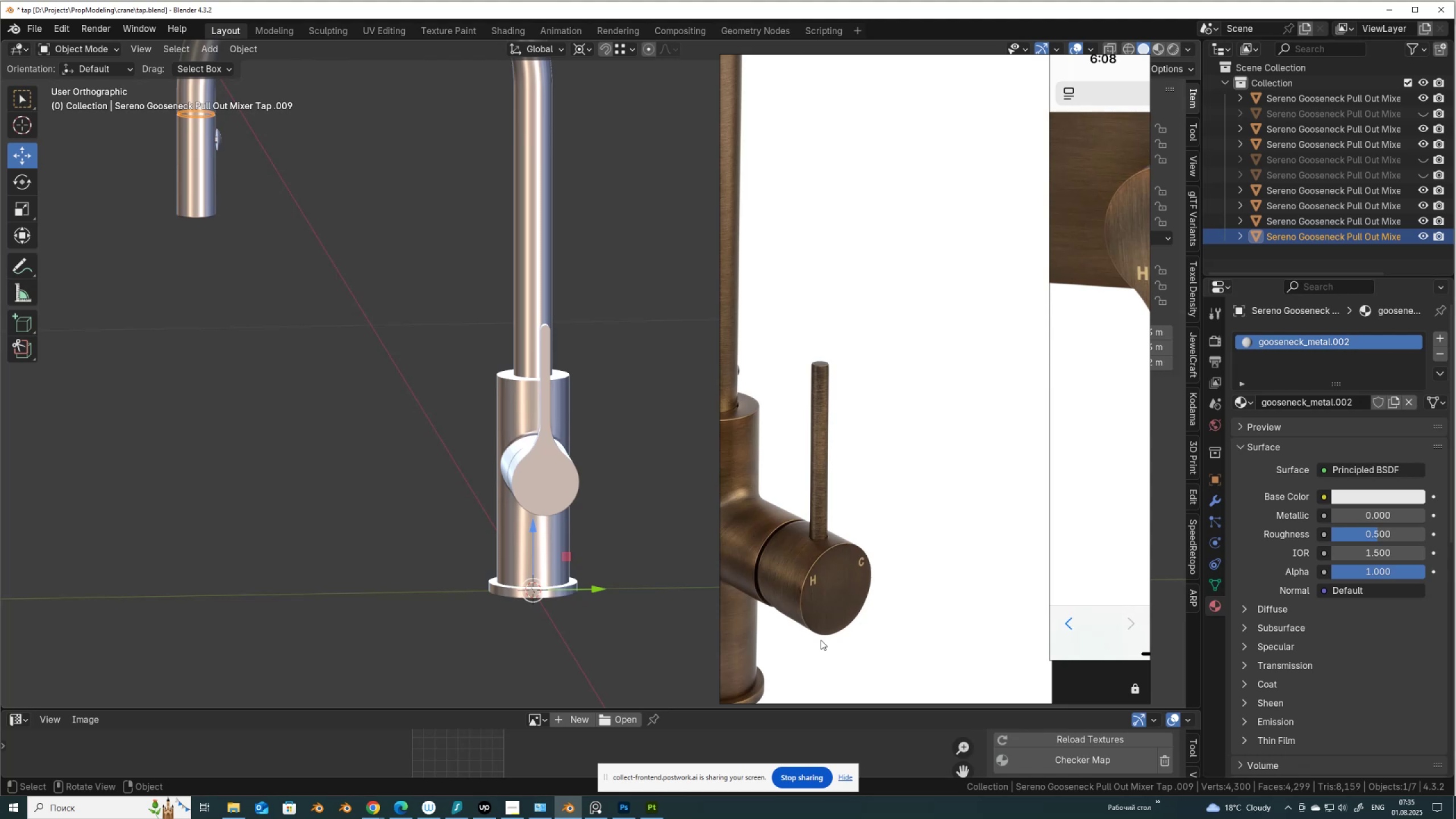 
scroll: coordinate [821, 640], scroll_direction: down, amount: 2.0
 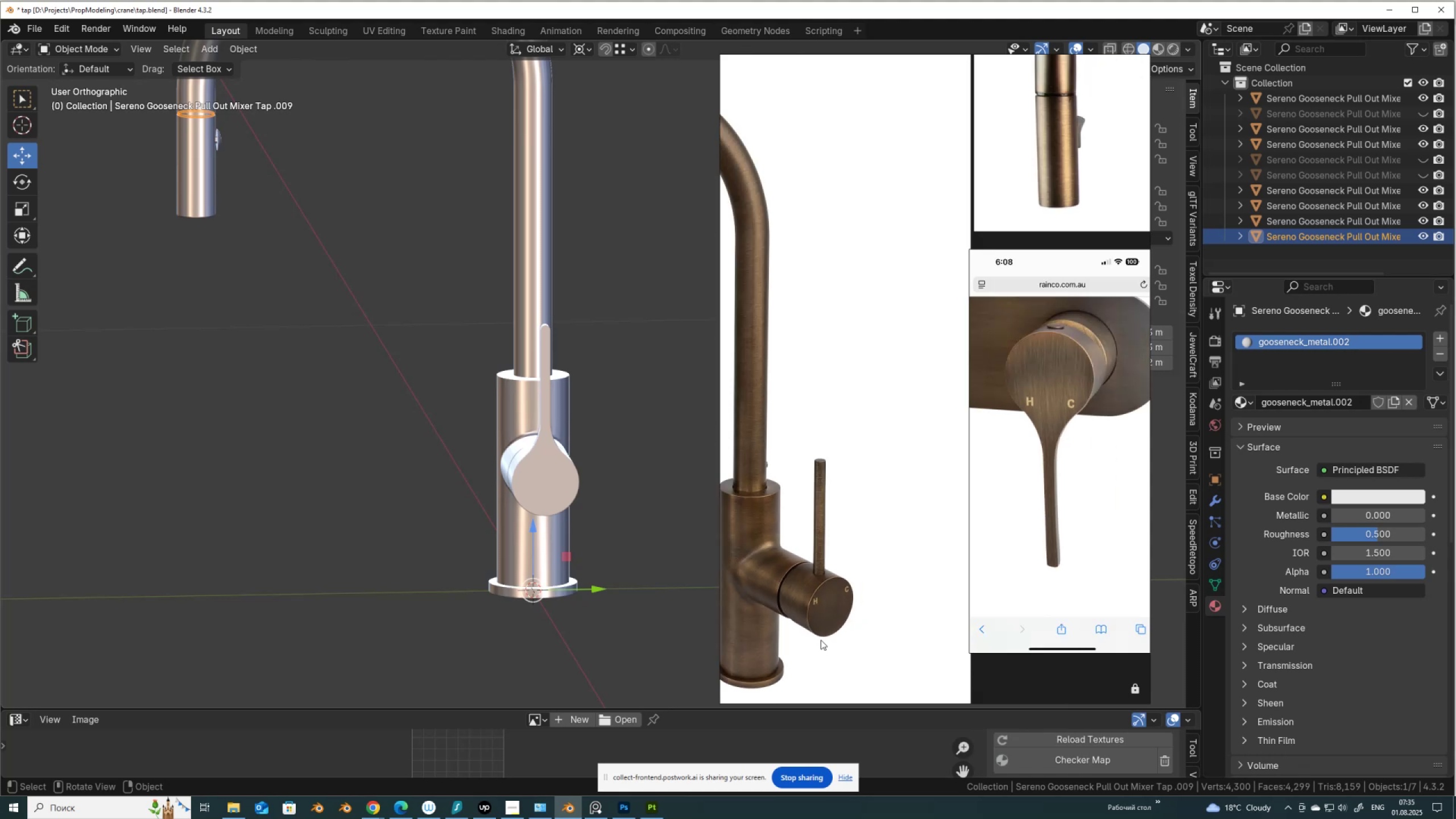 
scroll: coordinate [610, 562], scroll_direction: up, amount: 2.0
 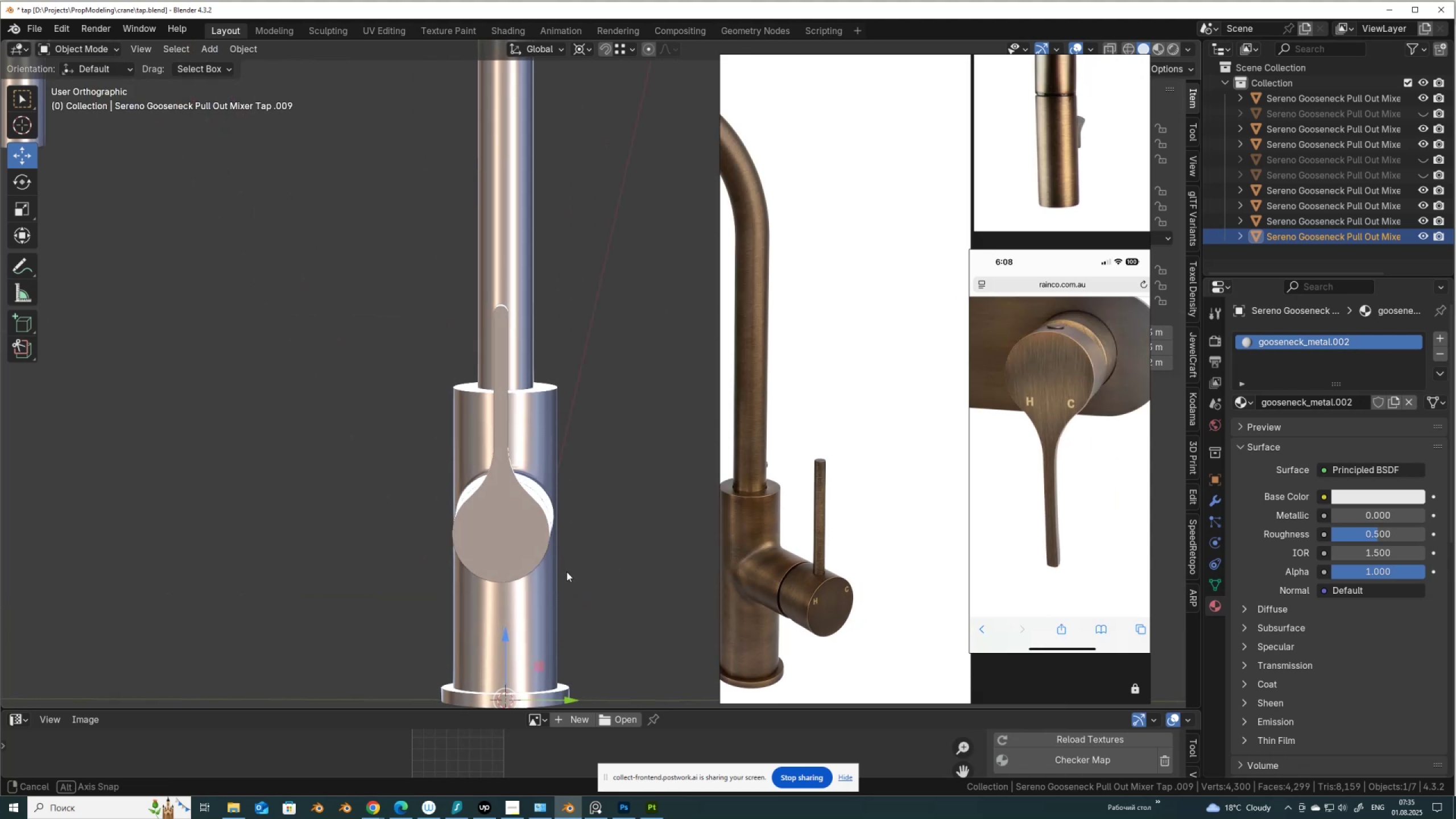 
hold_key(key=AltLeft, duration=0.46)
 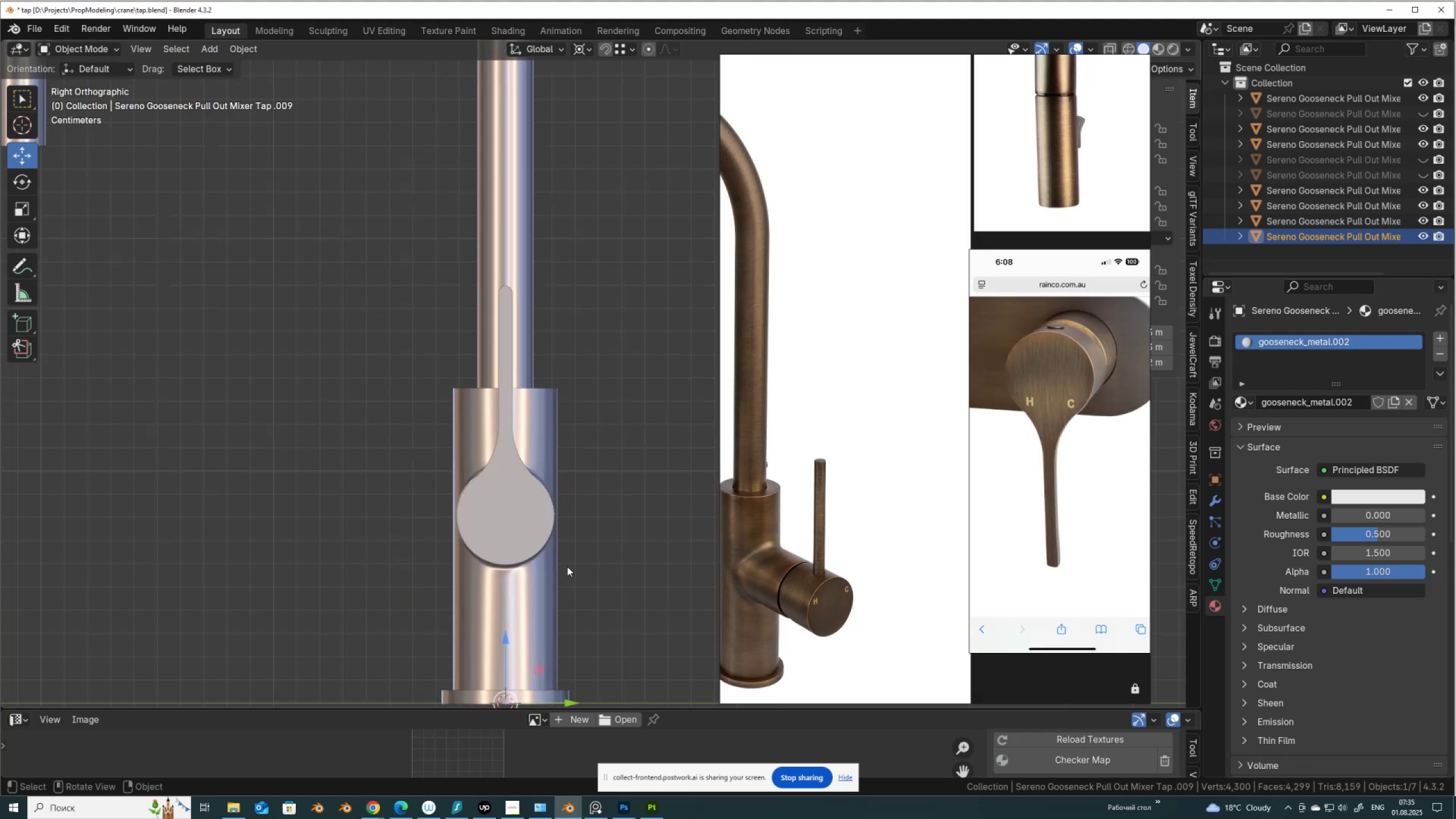 
hold_key(key=ShiftLeft, duration=0.83)
 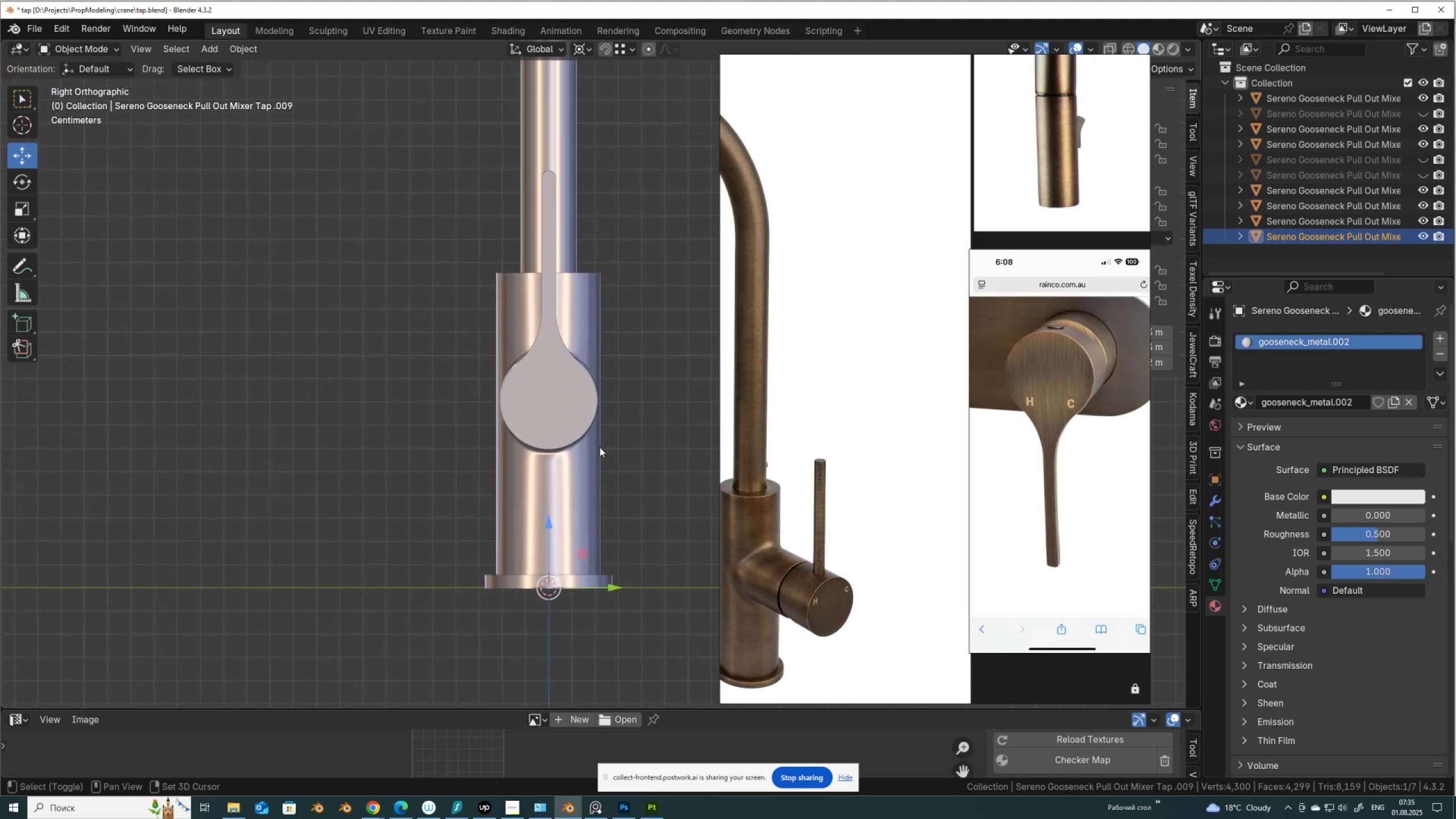 
scroll: coordinate [599, 447], scroll_direction: up, amount: 4.0
 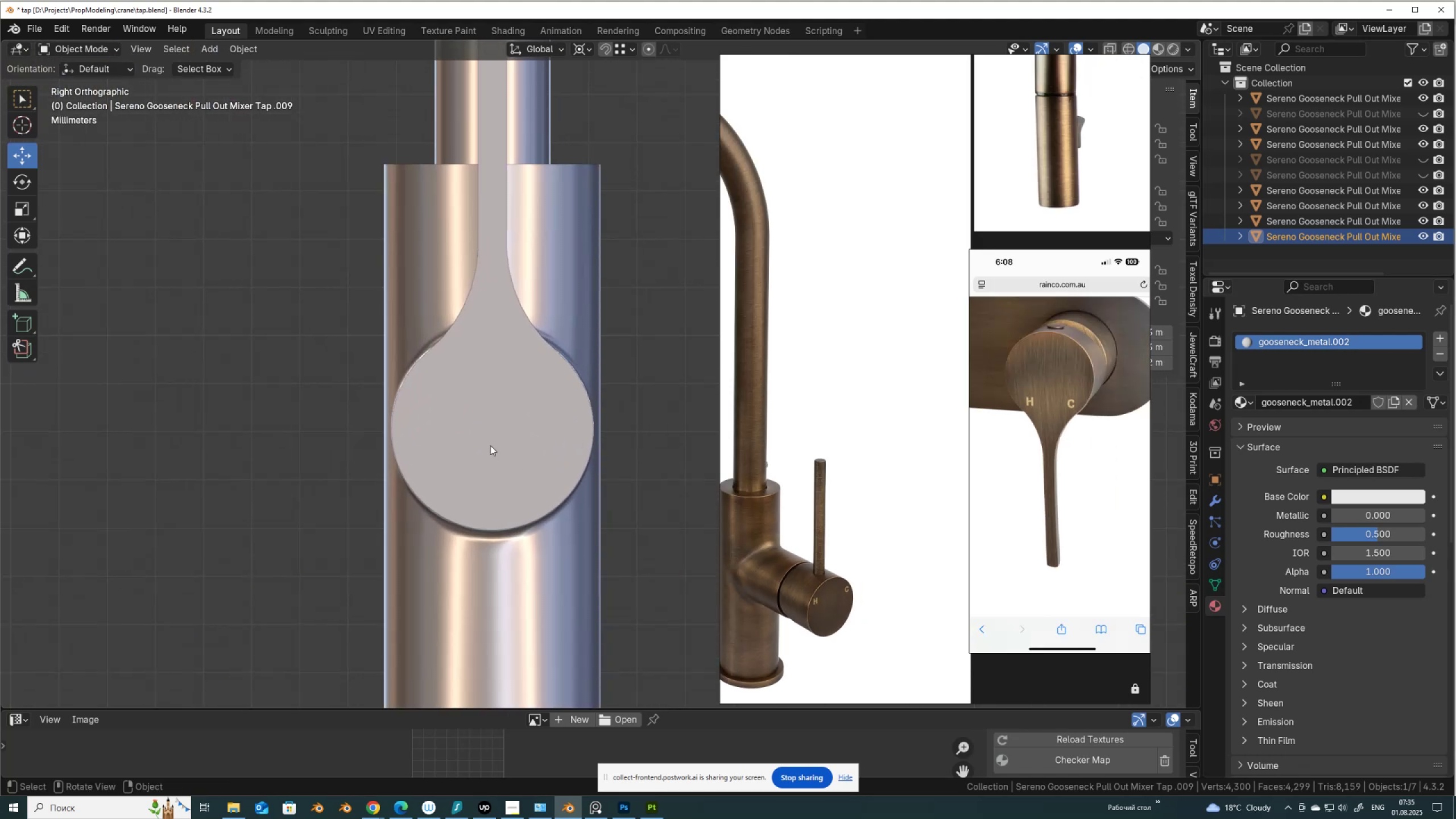 
hold_key(key=ShiftLeft, duration=0.51)
right_click([497, 428])
 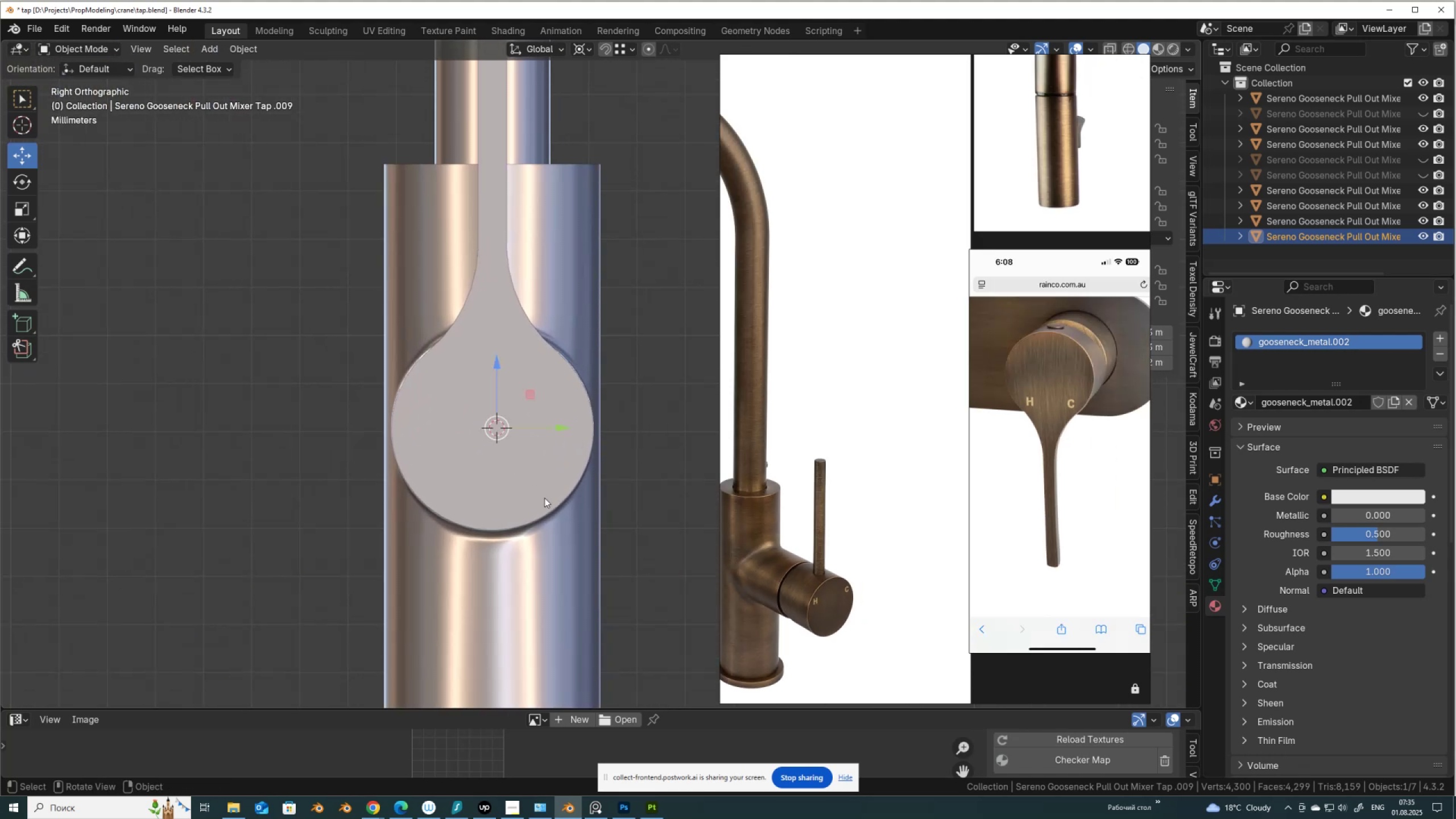 
hold_key(key=ShiftLeft, duration=1.53)
 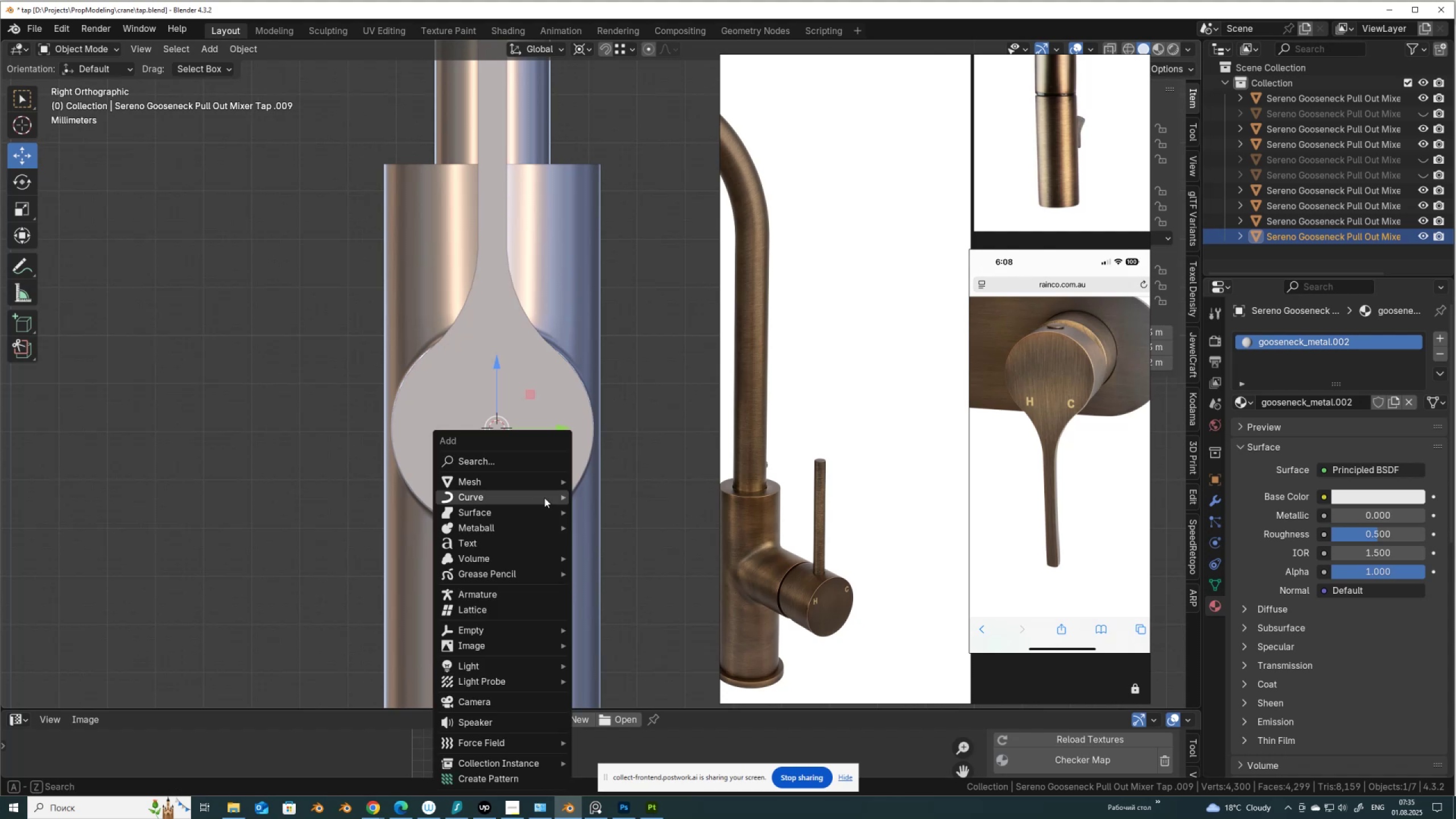 
key(Shift+A)
 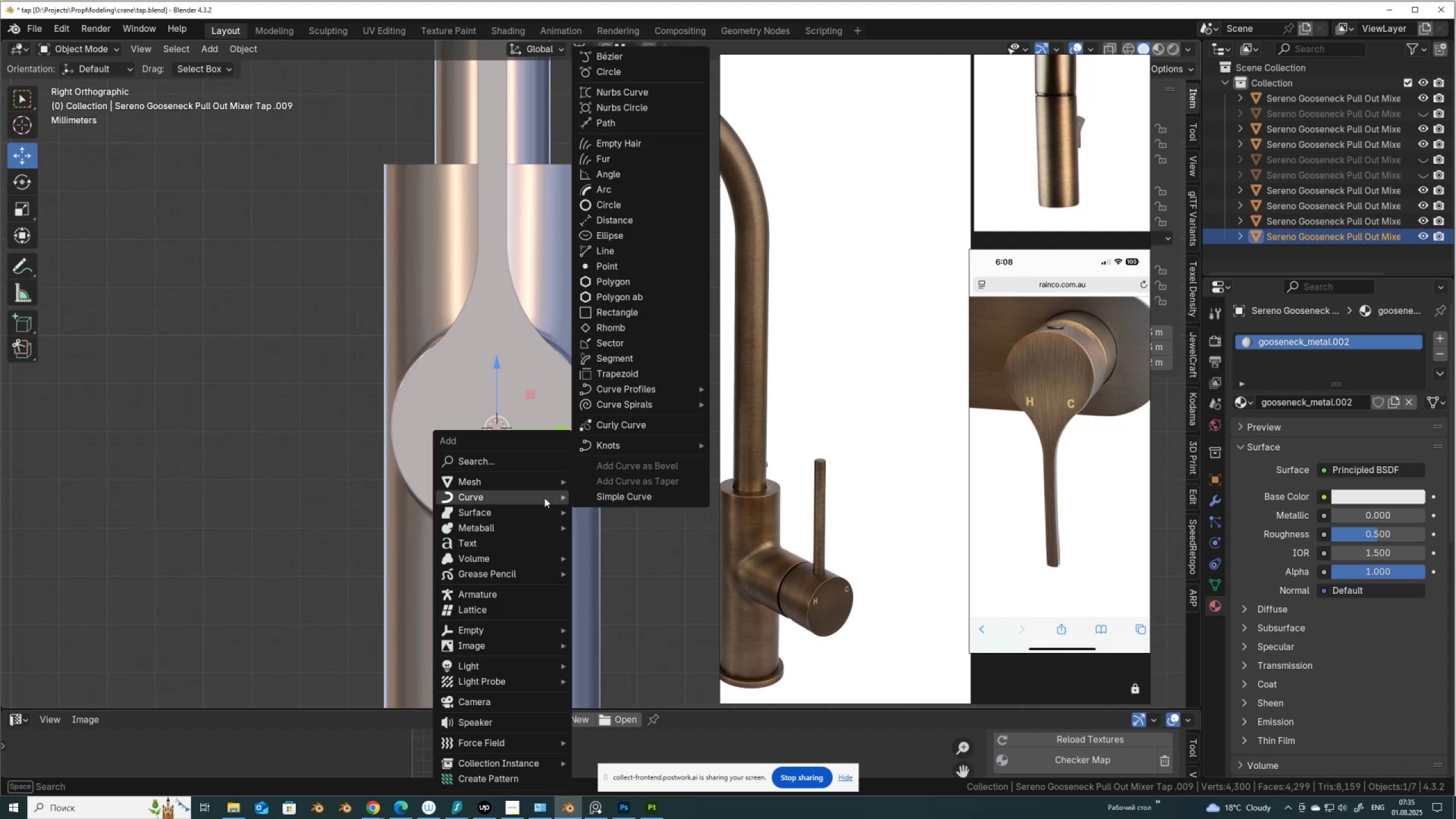 
mouse_move([526, 666])
 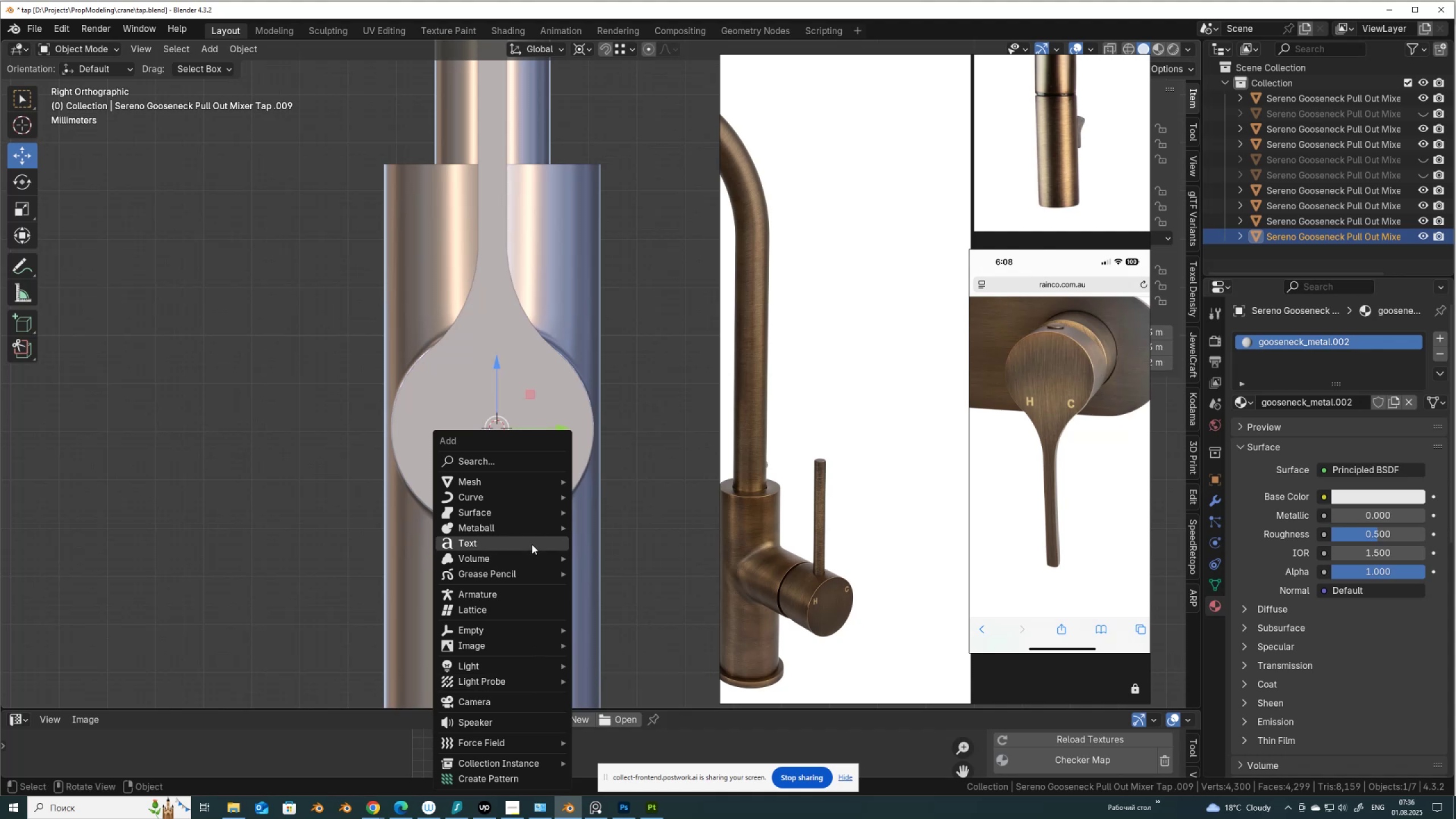 
left_click([532, 544])
 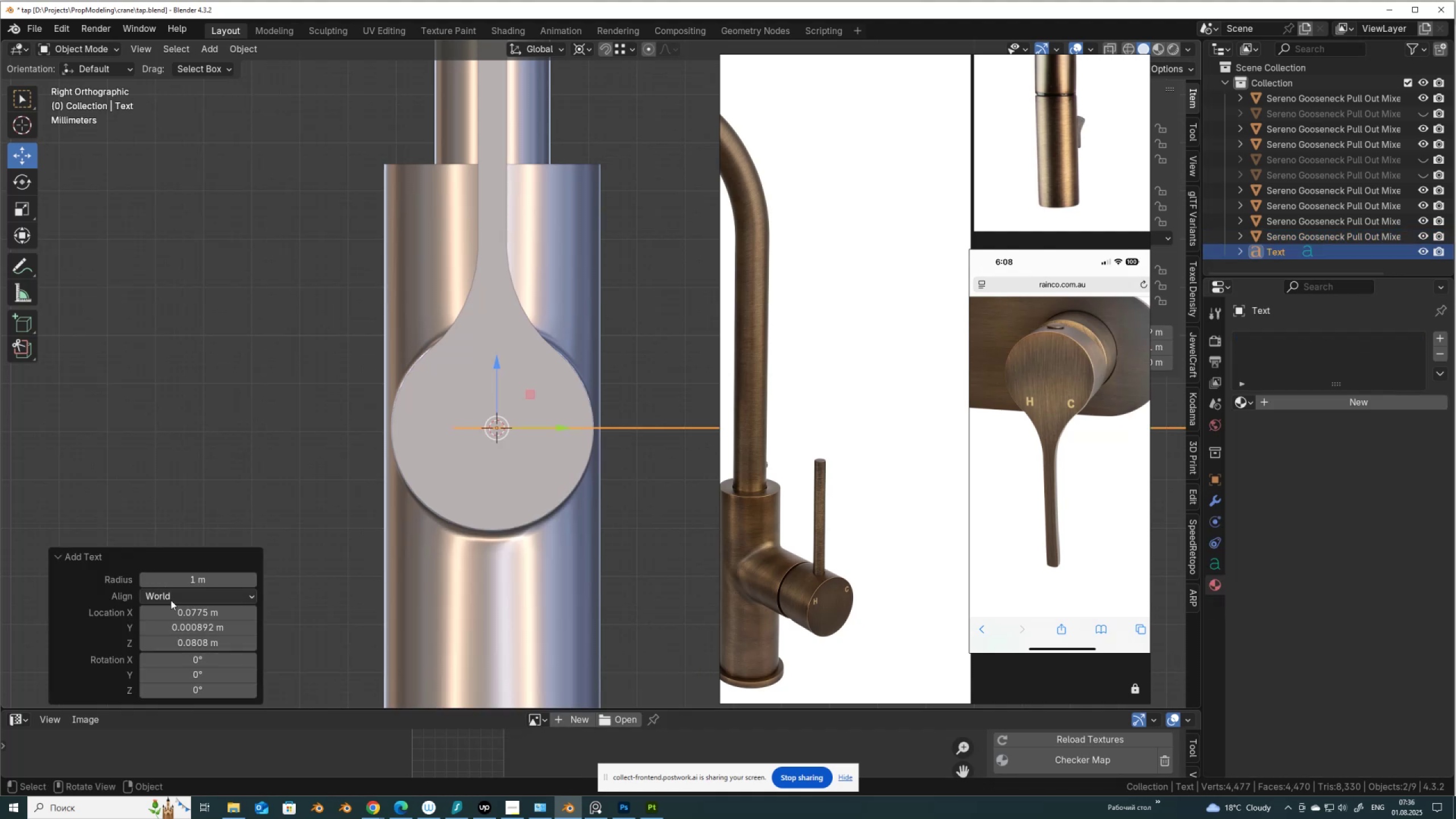 
left_click([171, 602])
 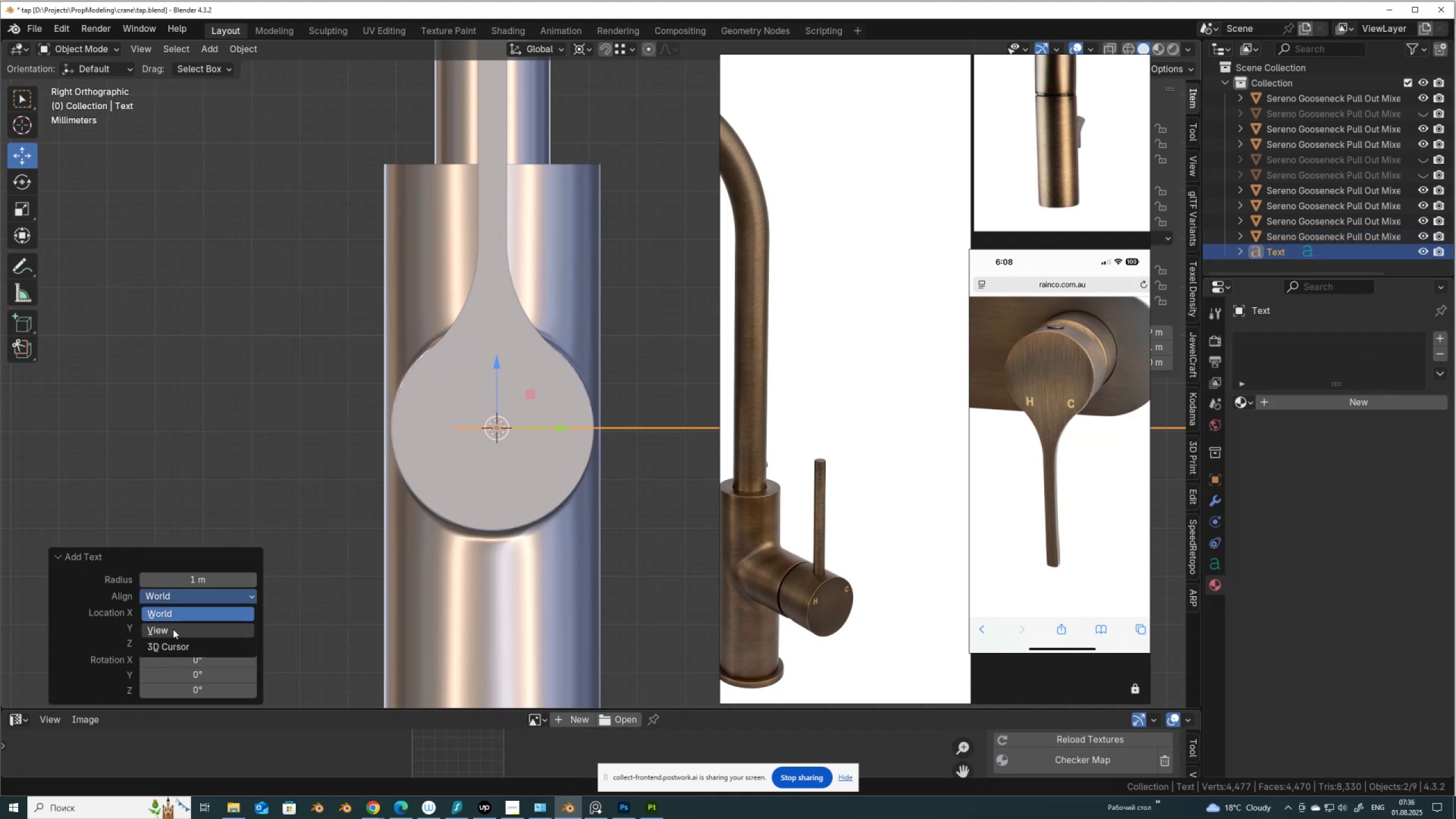 
left_click([173, 629])
 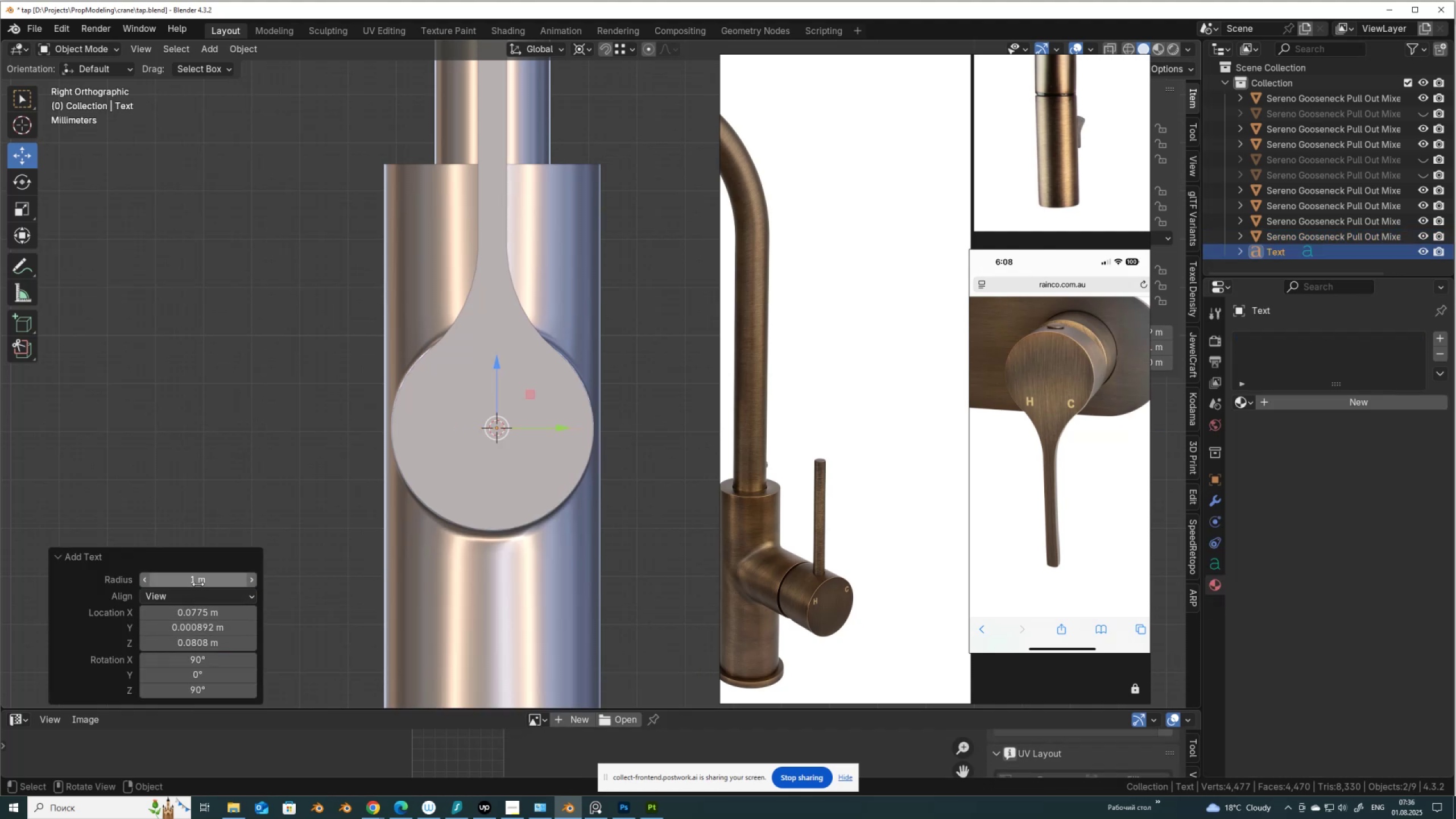 
left_click_drag(start_coordinate=[204, 581], to_coordinate=[1203, 578])
 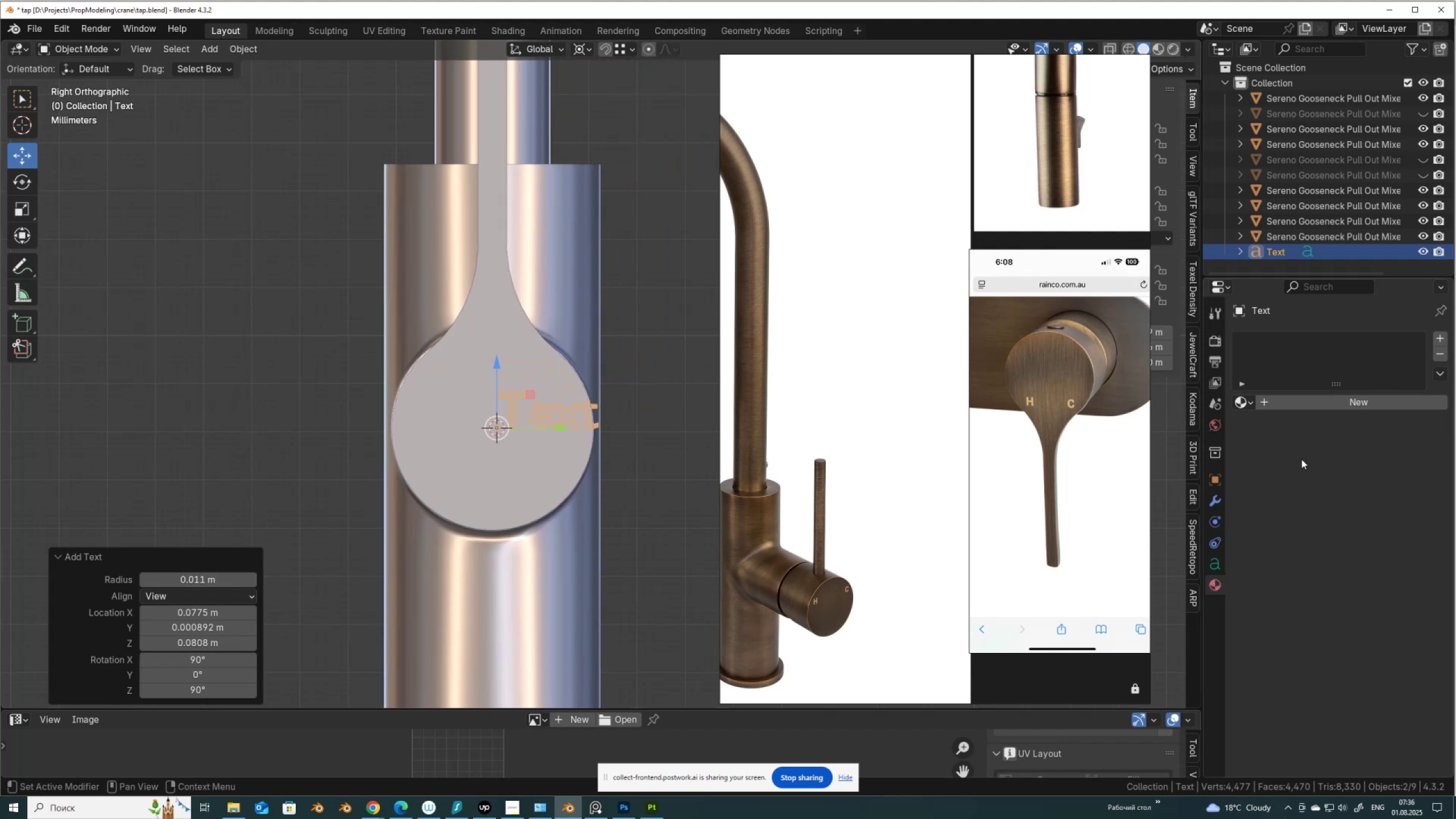 
wait(5.33)
 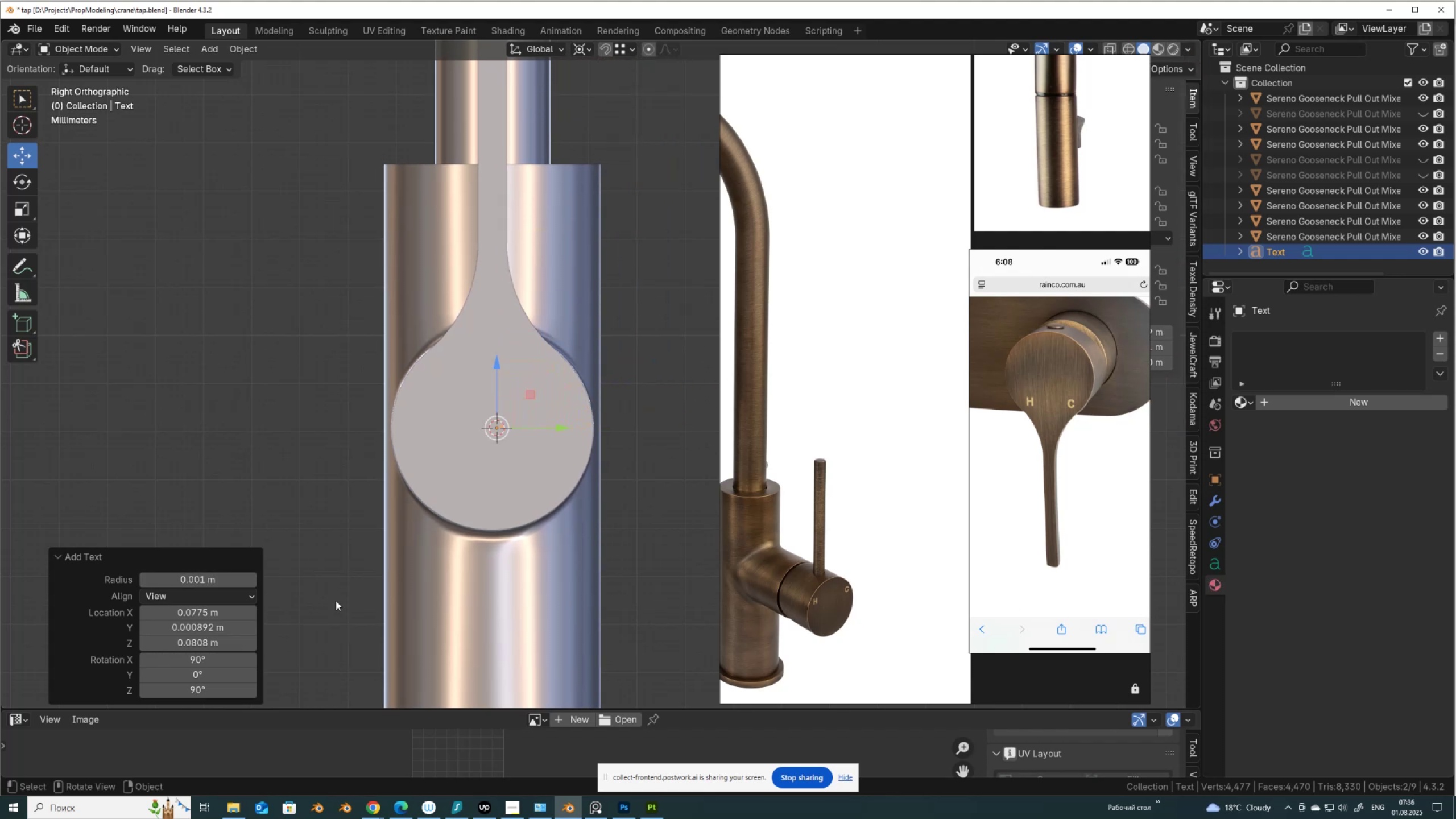 
left_click([1216, 564])
 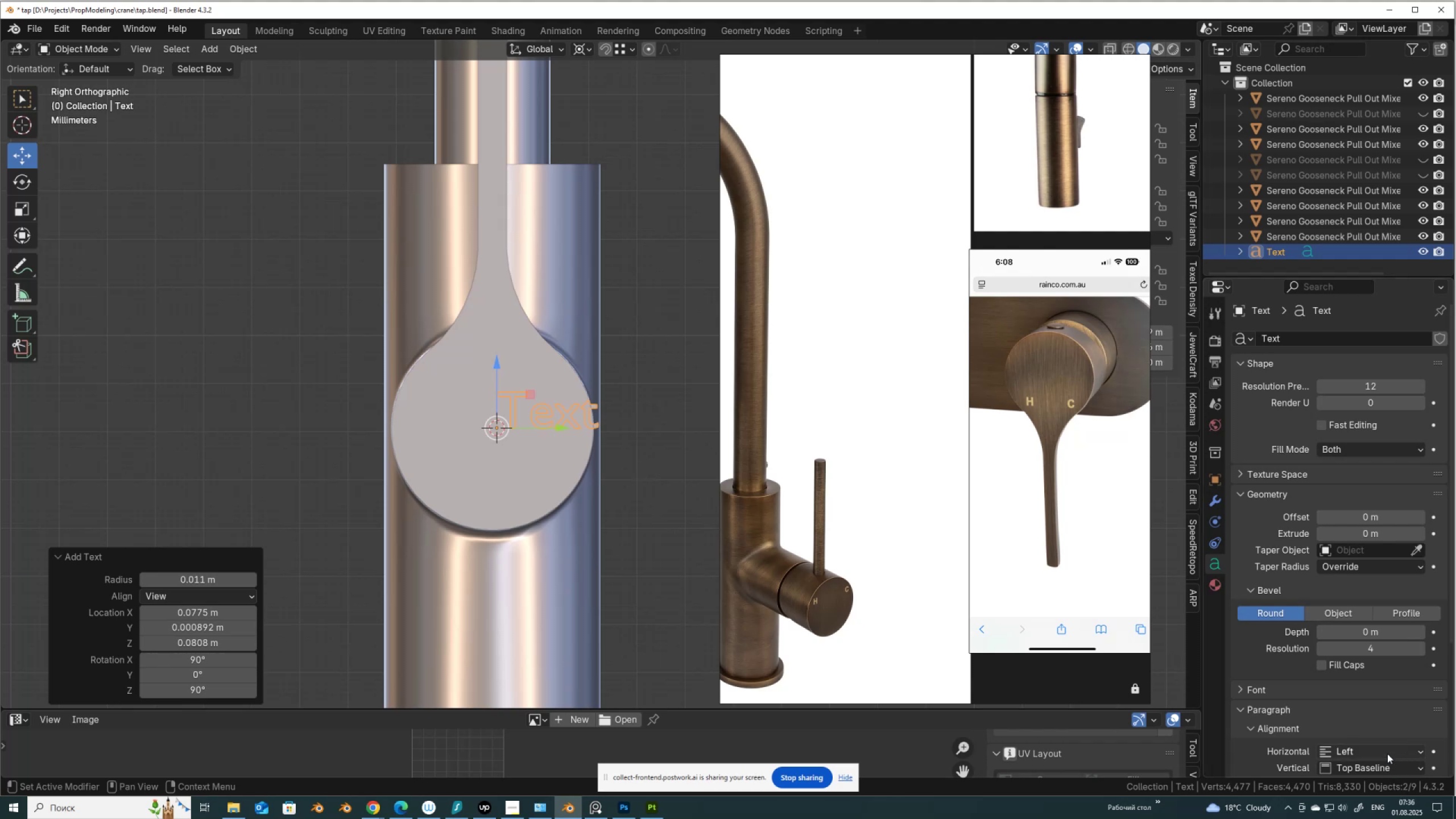 
left_click([1387, 753])
 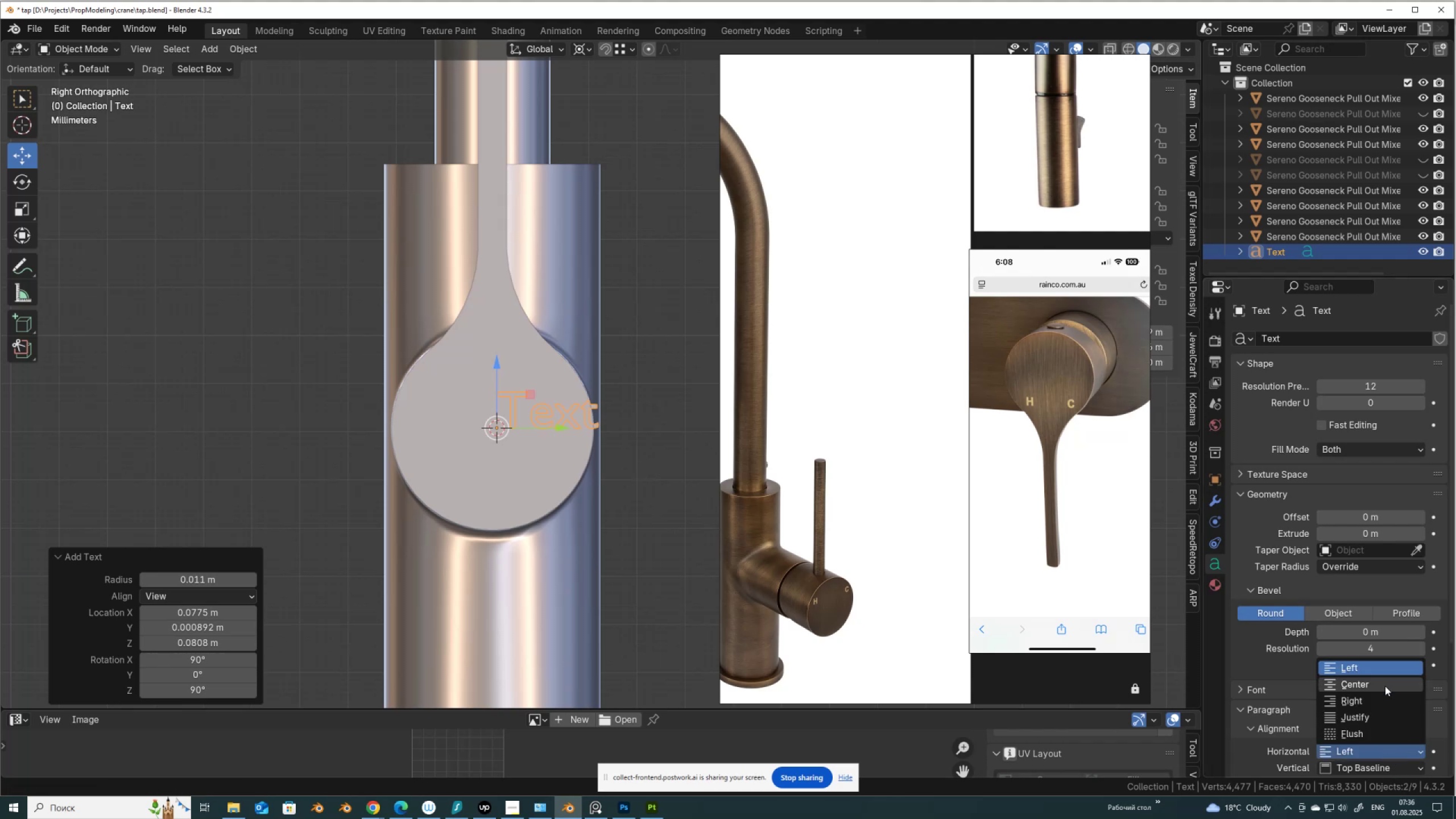 
left_click([1385, 683])
 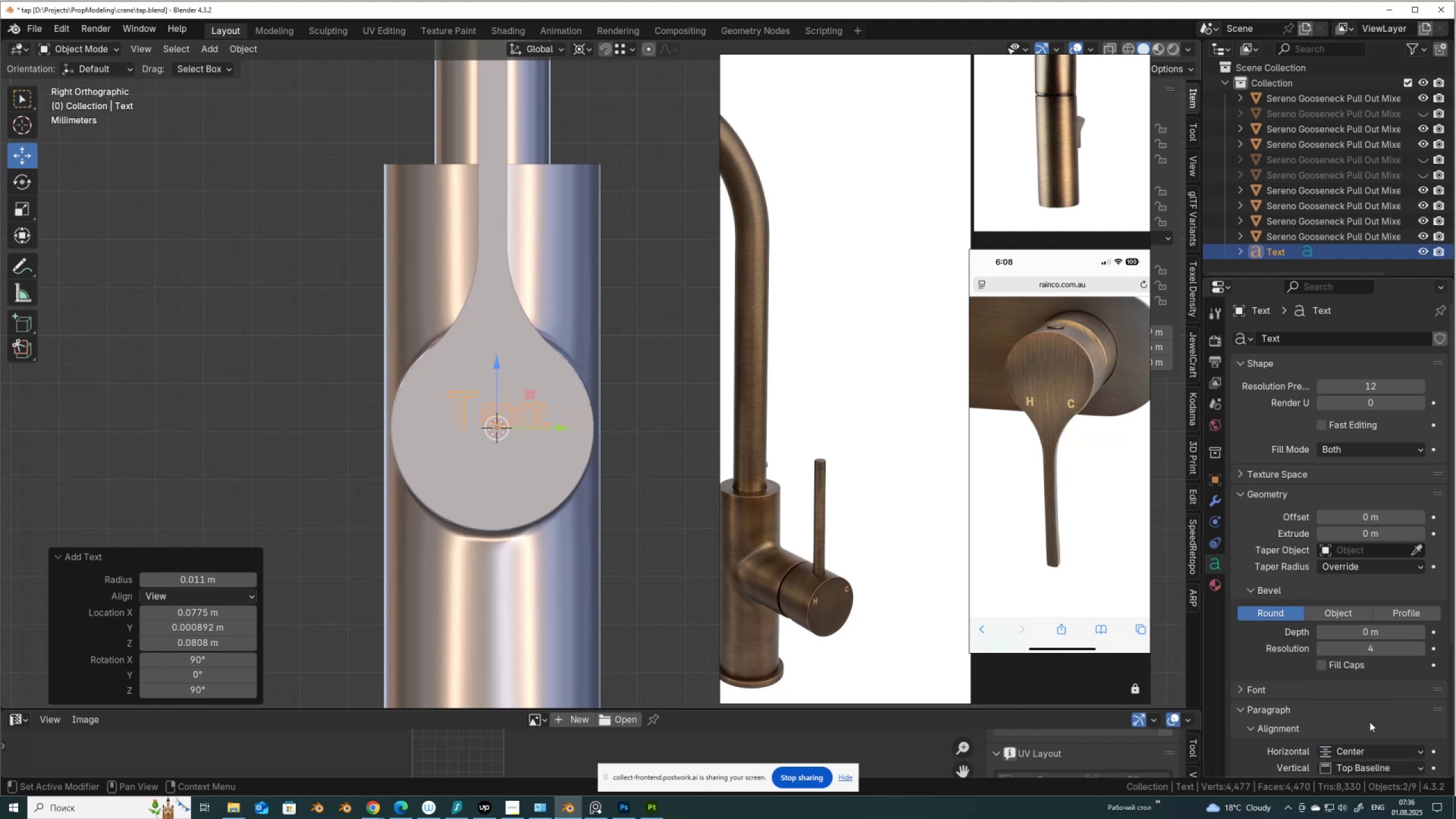 
scroll: coordinate [1370, 722], scroll_direction: down, amount: 1.0
 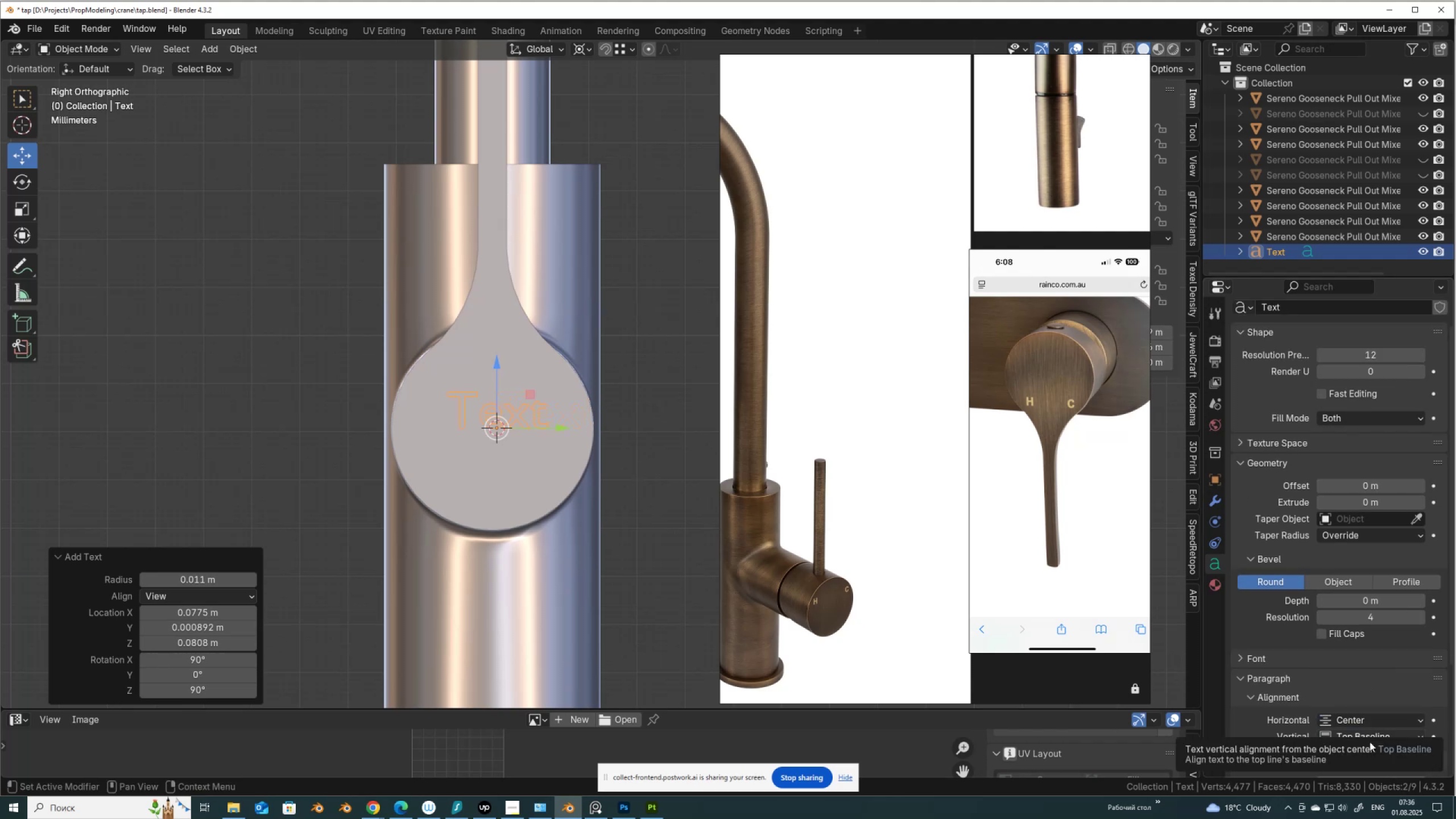 
left_click([1371, 739])
 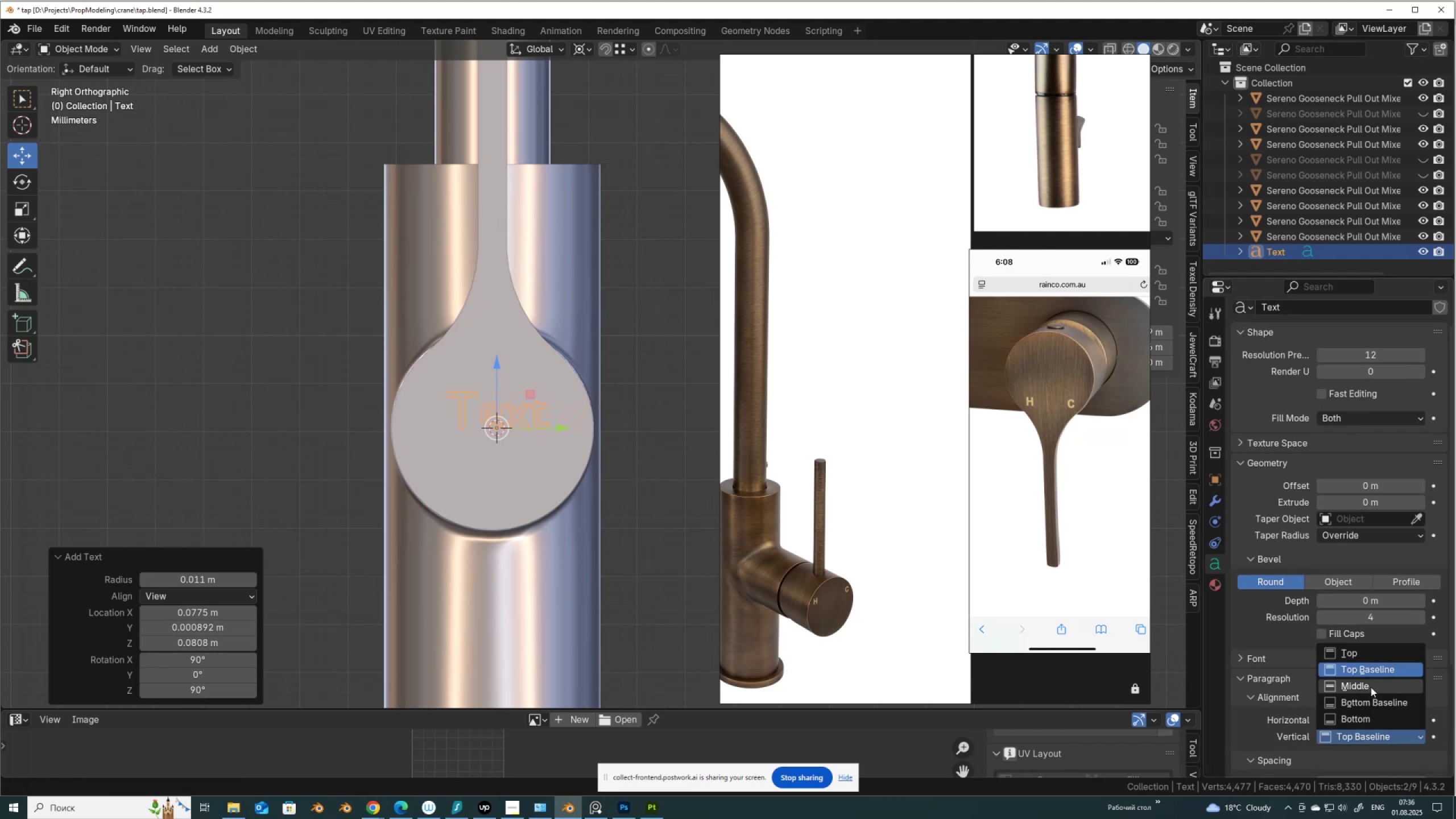 
left_click([1371, 687])
 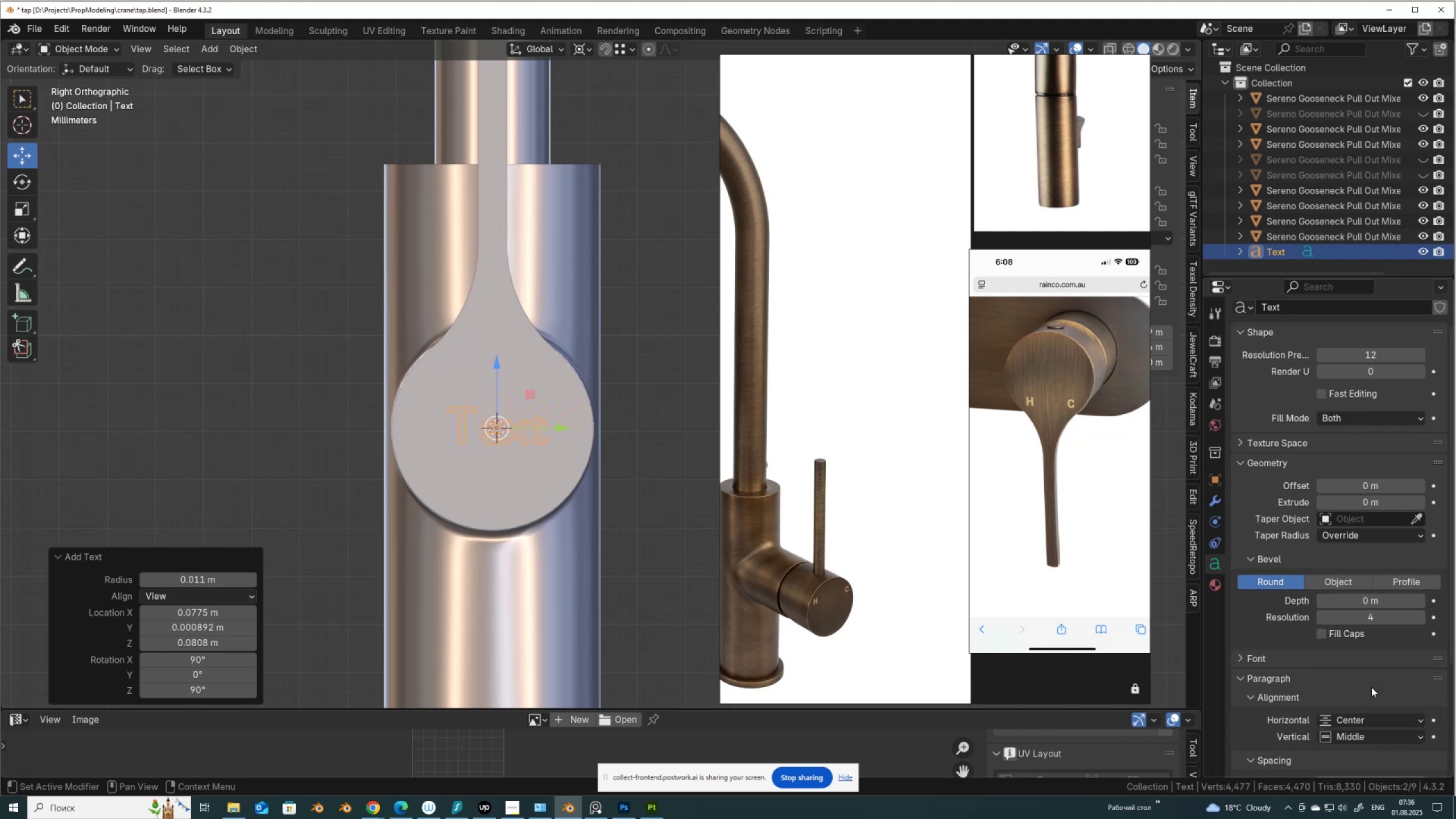 
scroll: coordinate [1350, 681], scroll_direction: down, amount: 10.0
 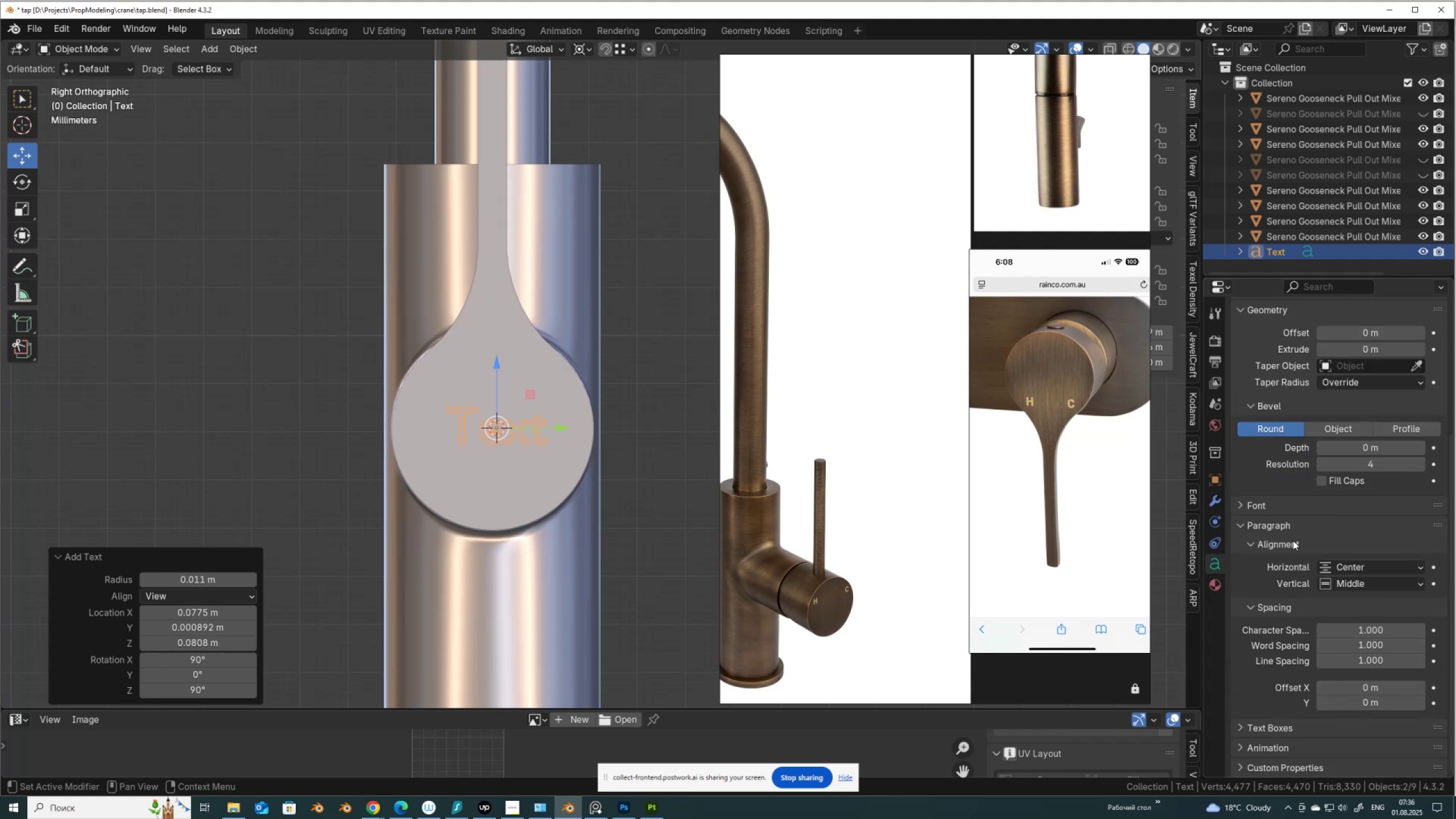 
left_click([1296, 511])
 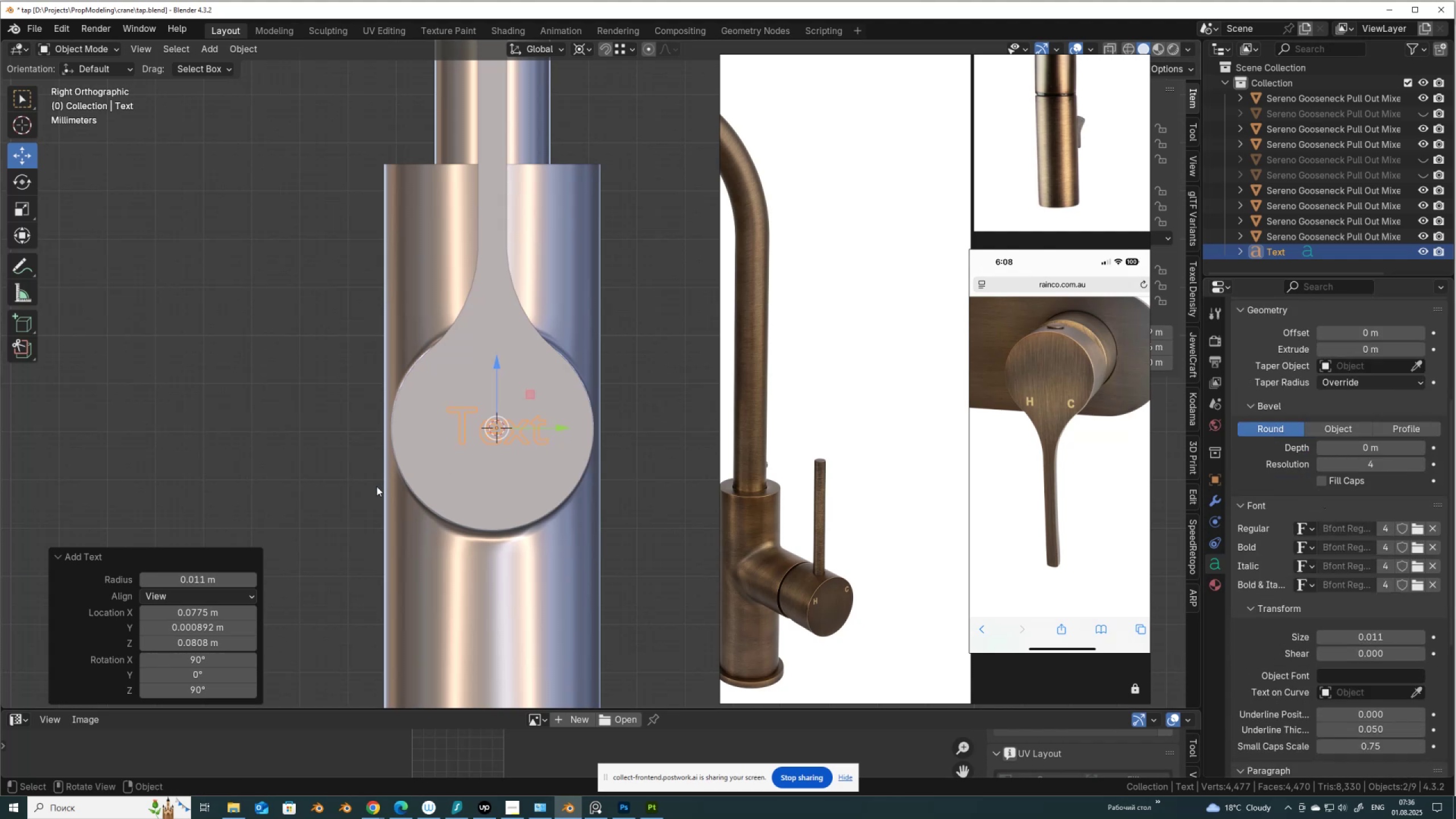 
key(Tab)
 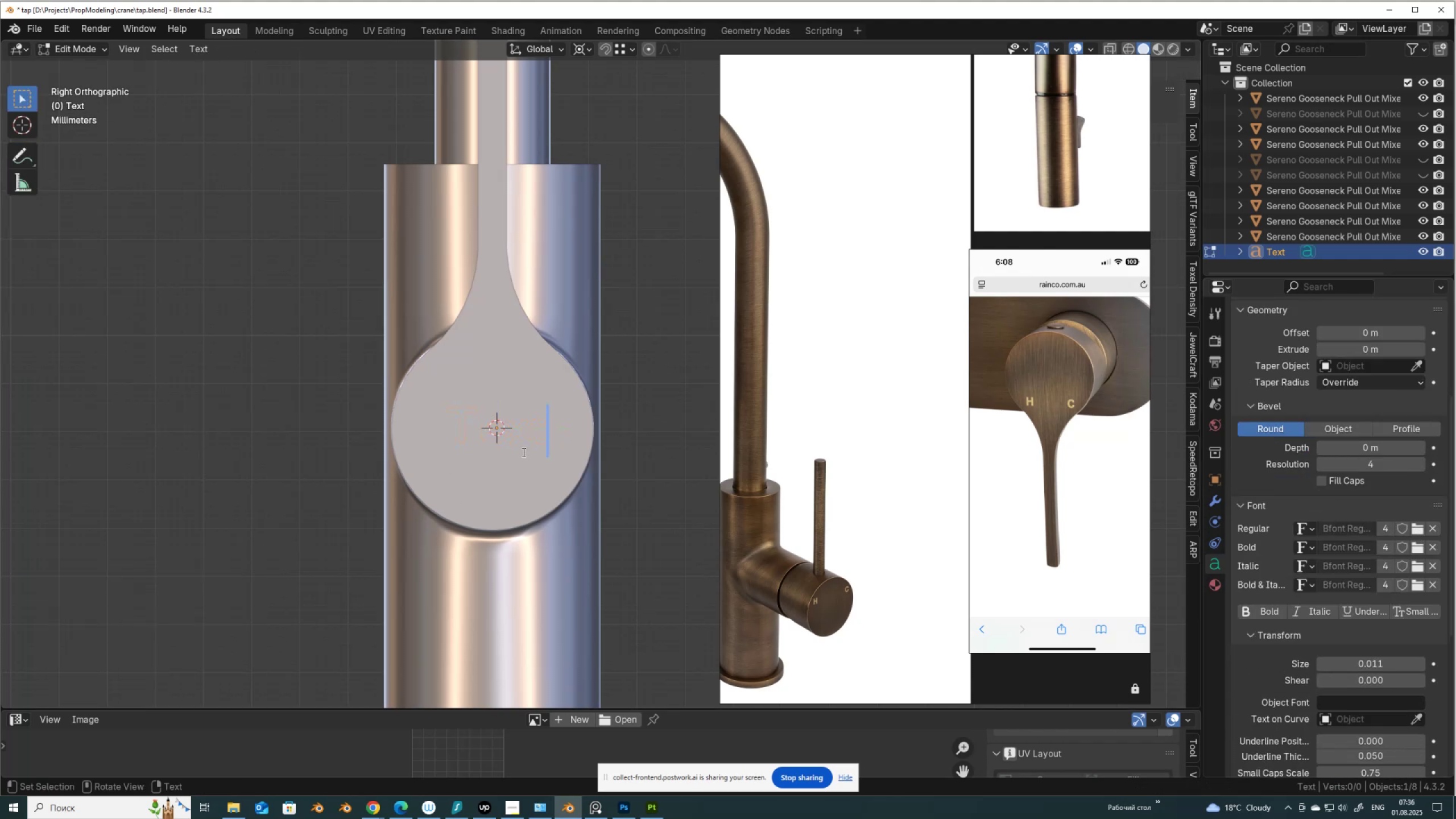 
key(Shift+H)
 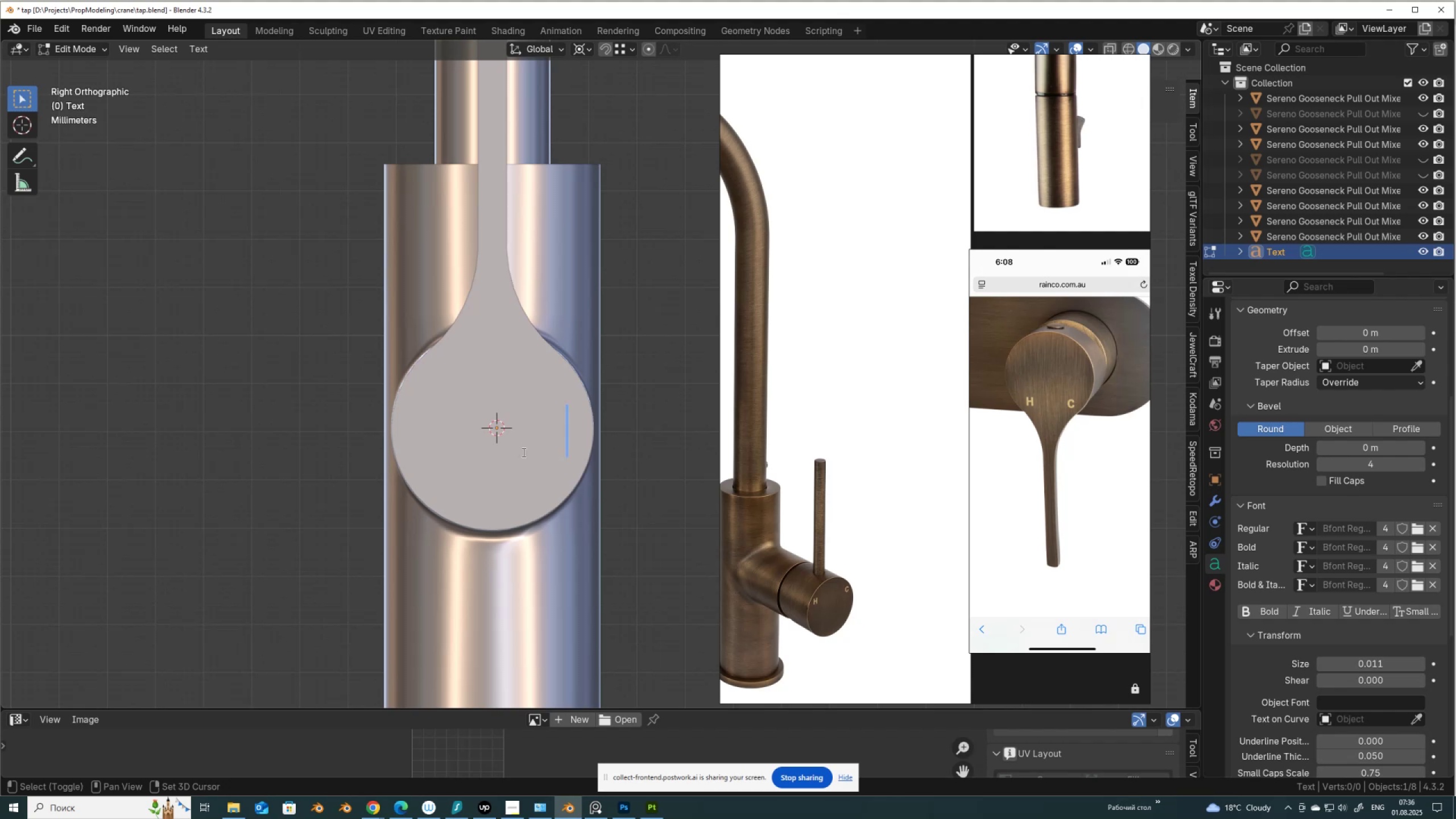 
key(Shift+C)
 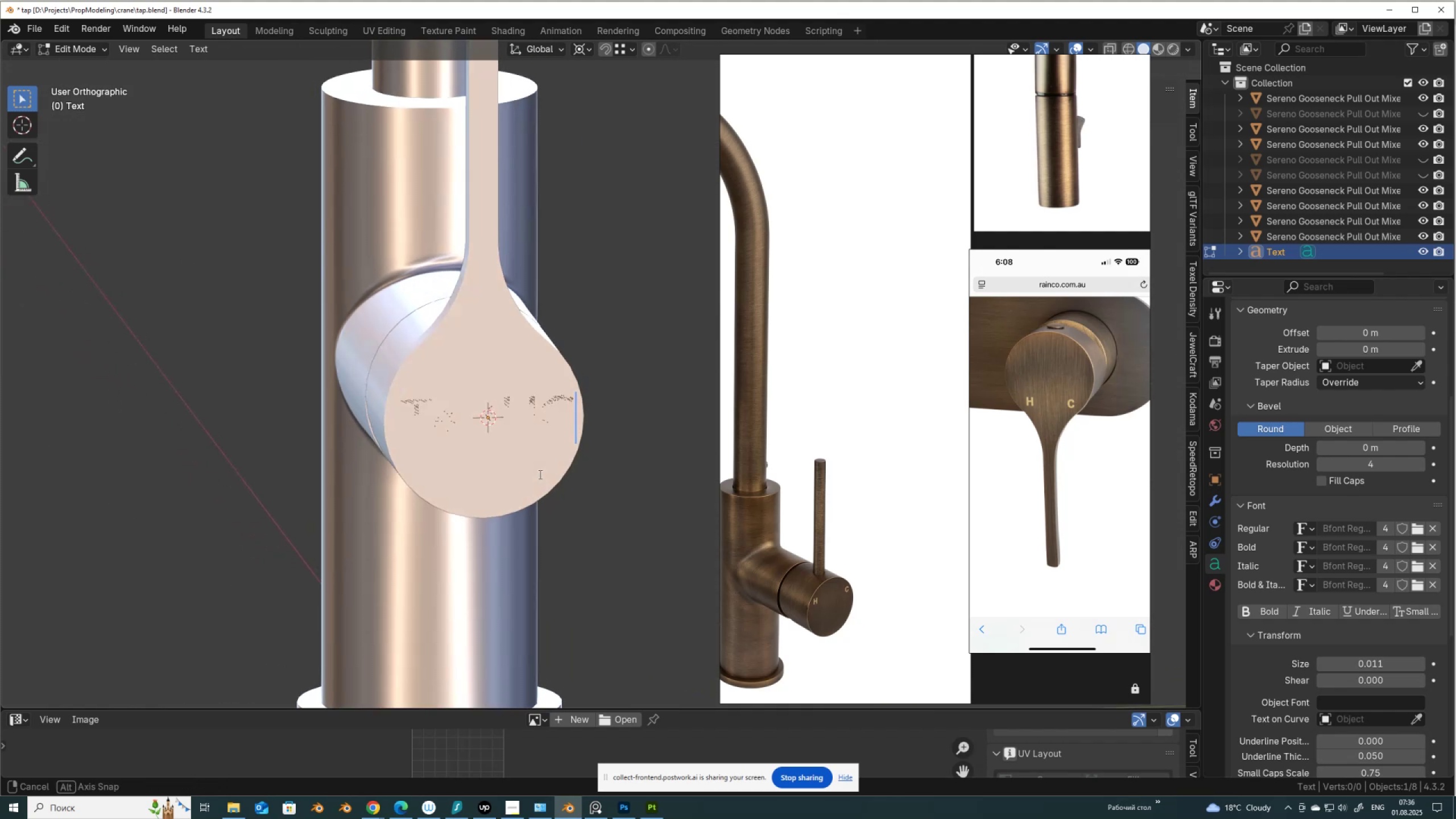 
wait(5.71)
 